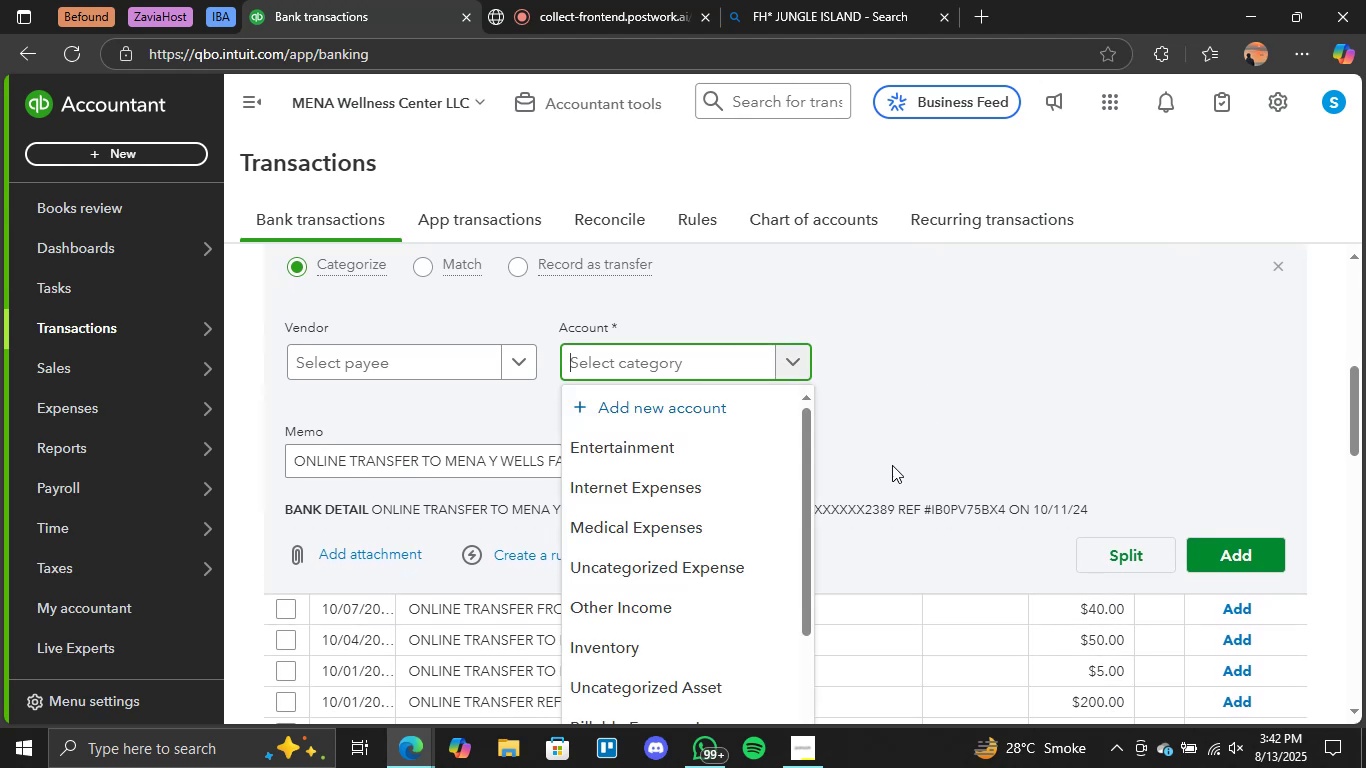 
scroll: coordinate [779, 549], scroll_direction: down, amount: 4.0
 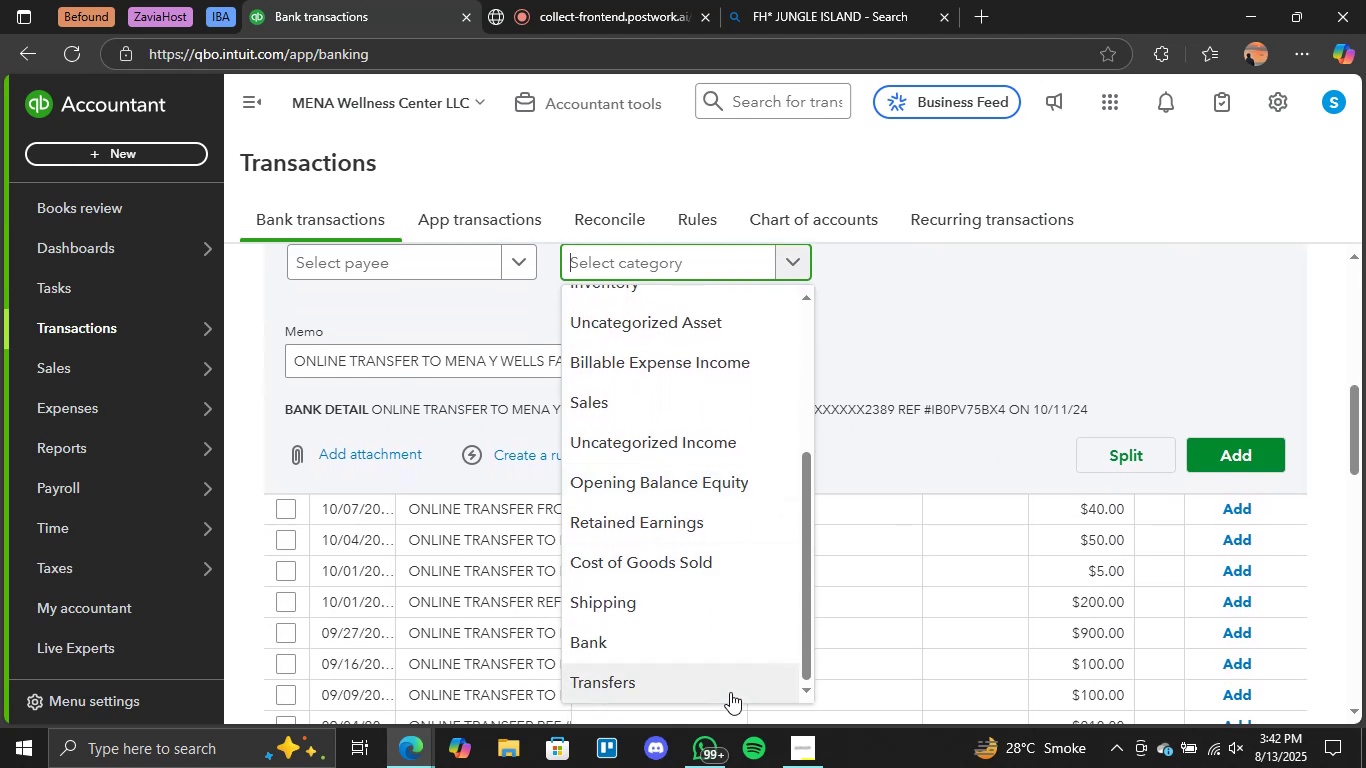 
left_click([712, 697])
 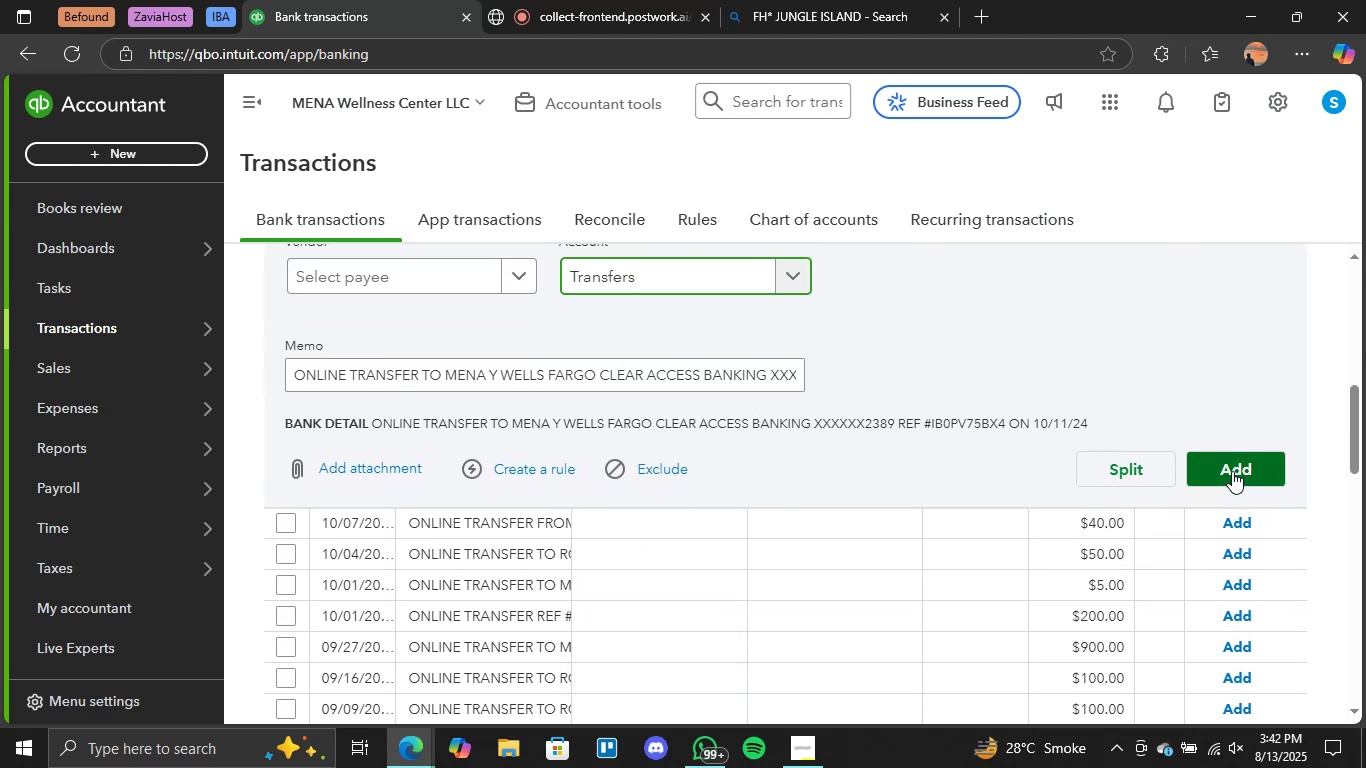 
left_click([1232, 471])
 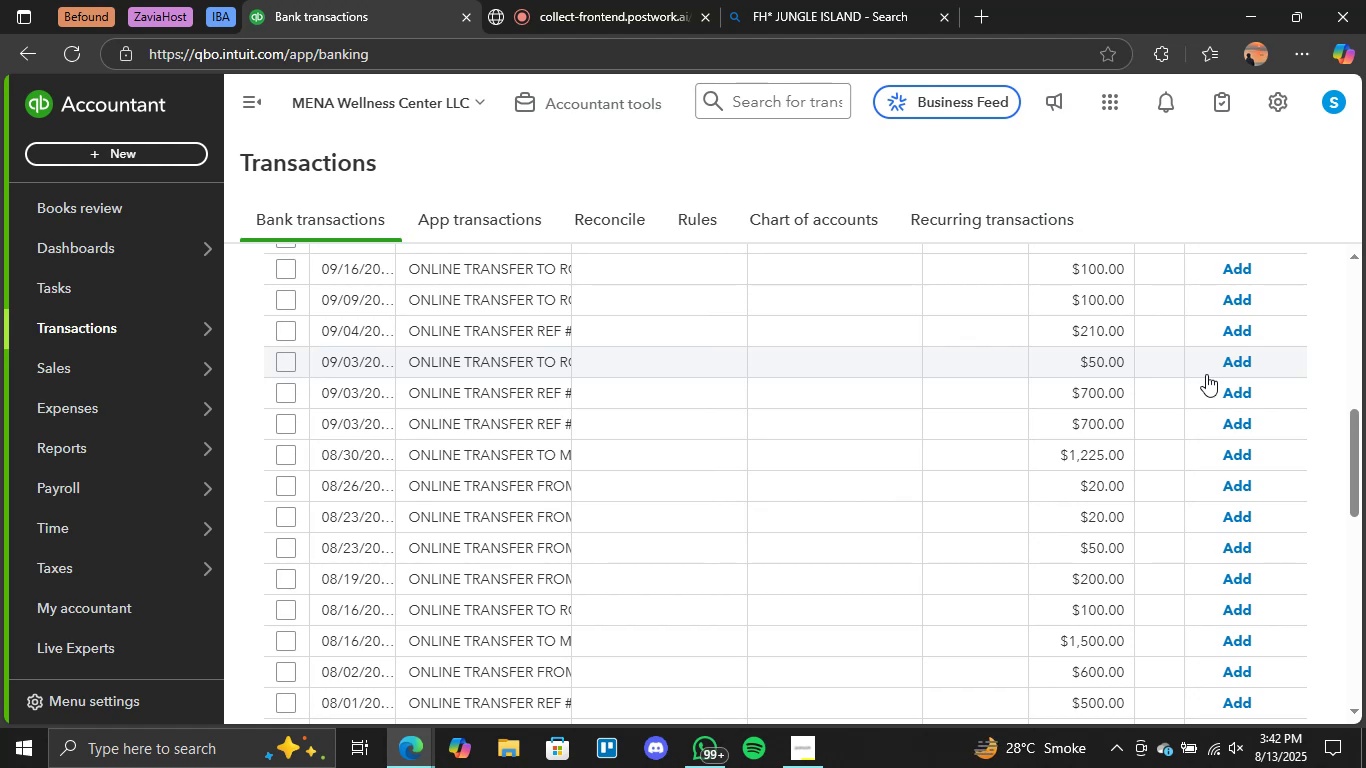 
wait(26.35)
 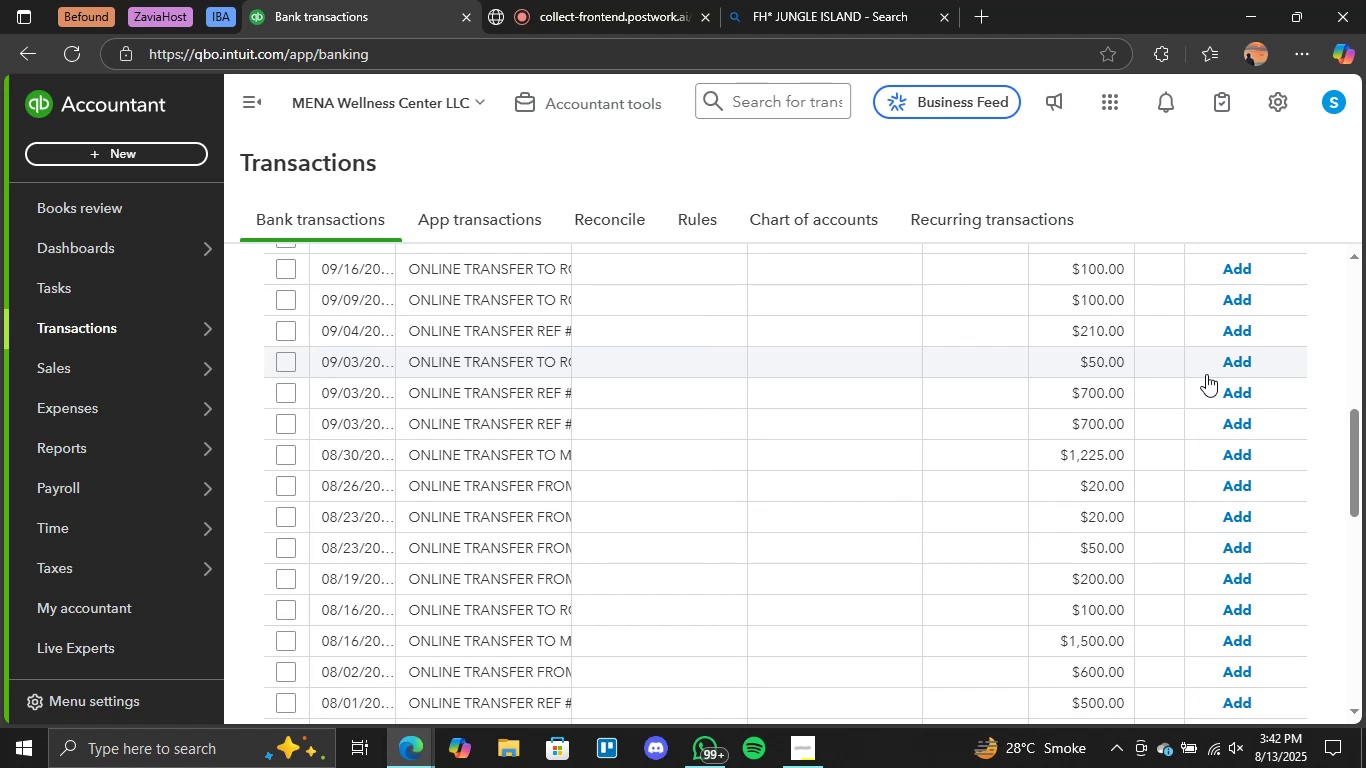 
scroll: coordinate [831, 514], scroll_direction: up, amount: 4.0
 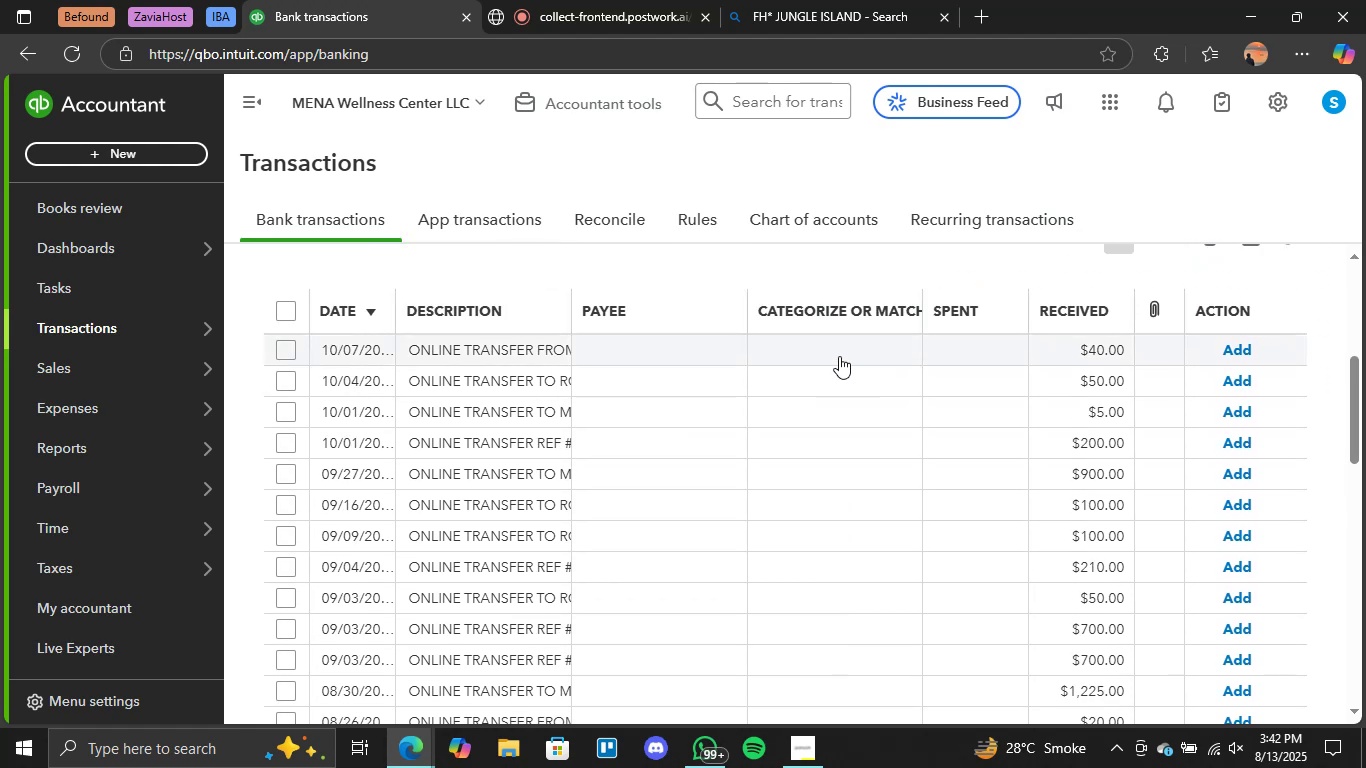 
right_click([842, 345])
 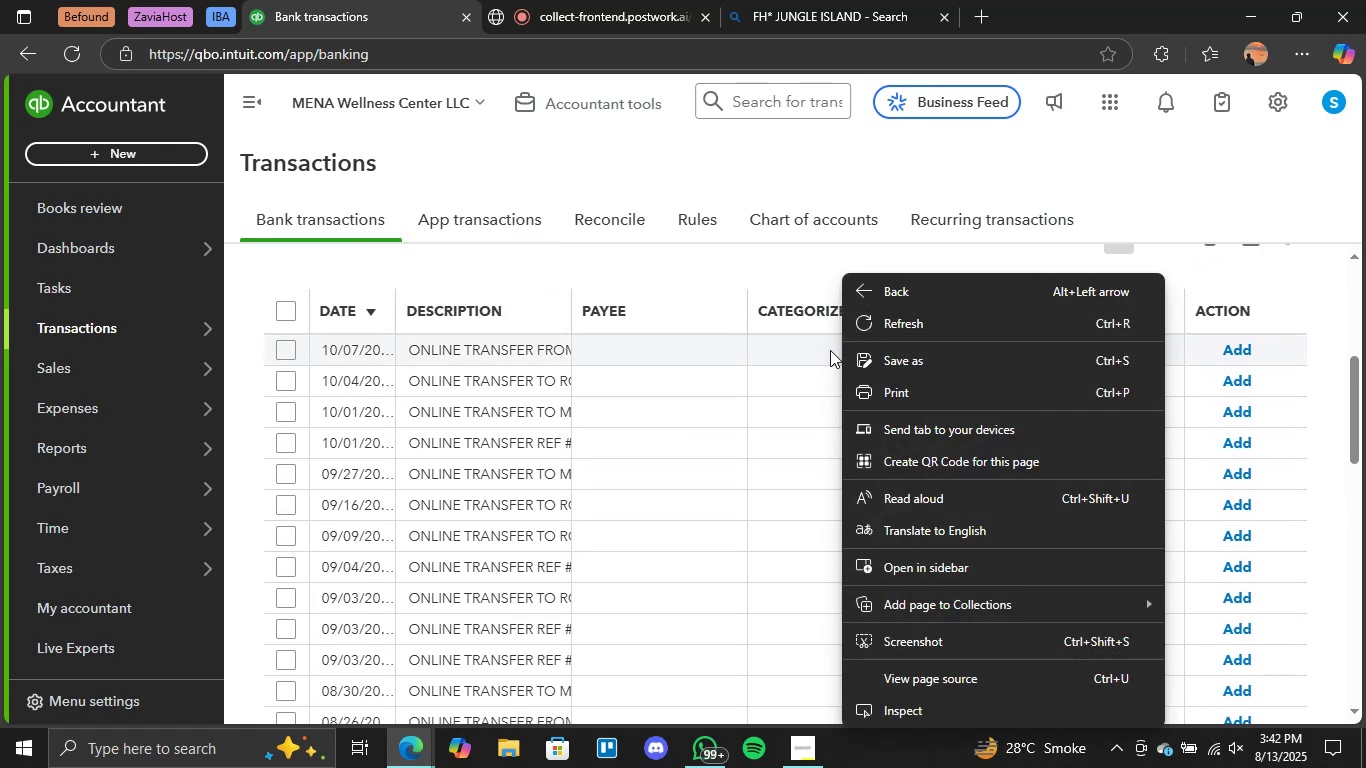 
left_click([830, 350])
 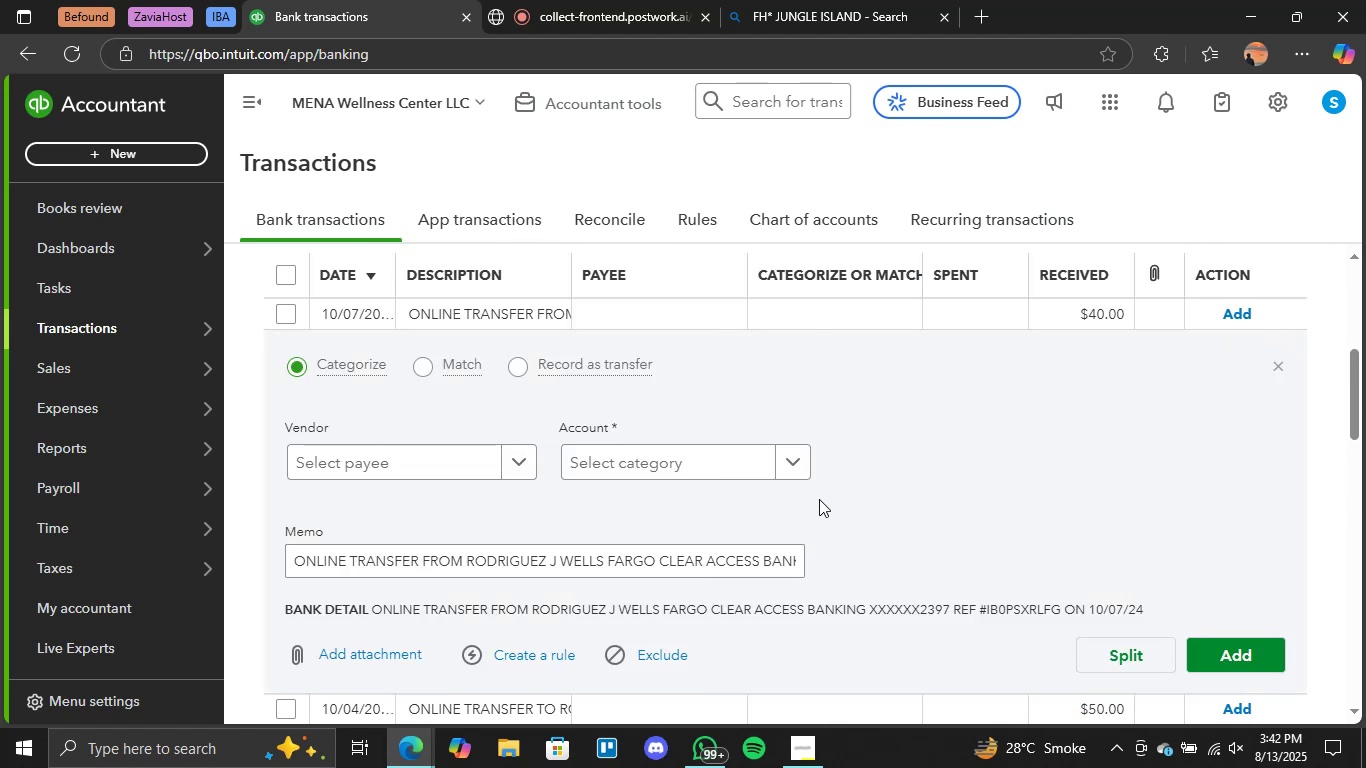 
left_click([799, 473])
 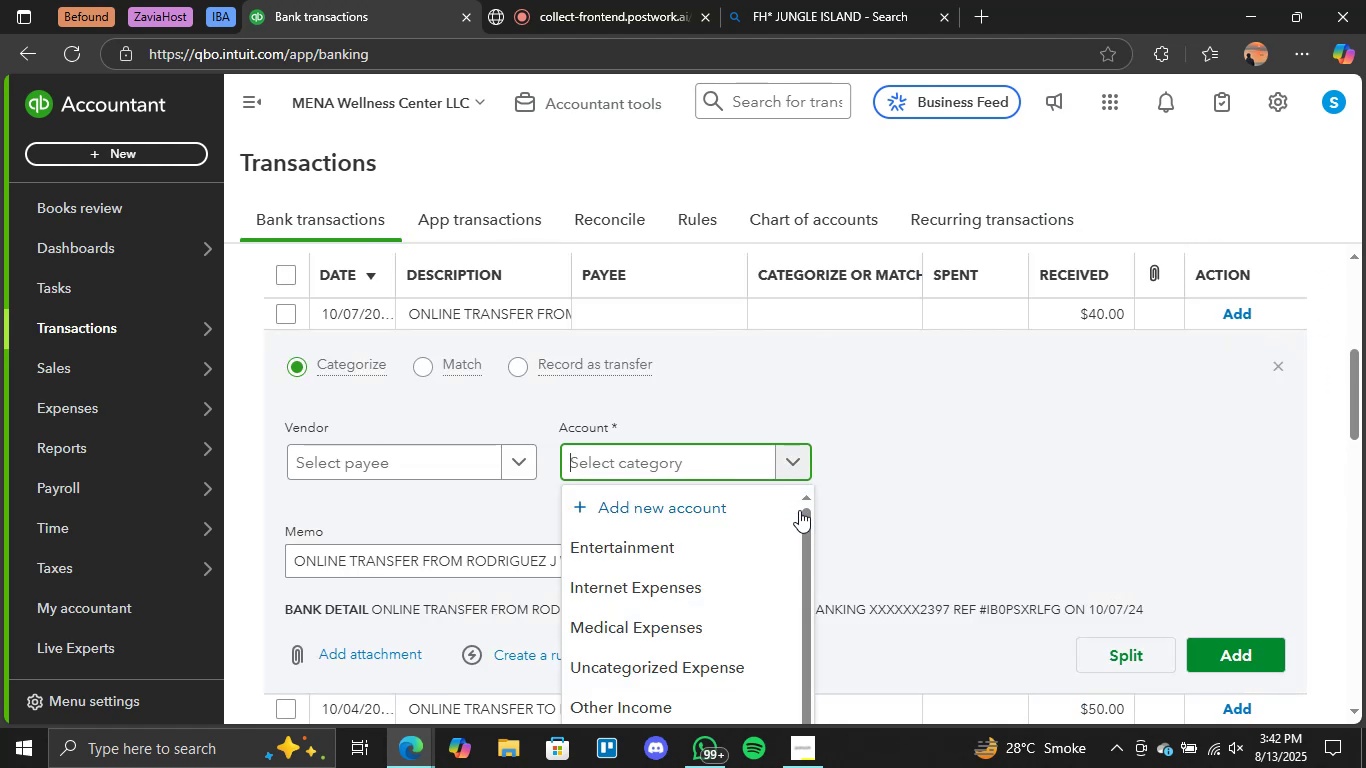 
scroll: coordinate [884, 530], scroll_direction: down, amount: 10.0
 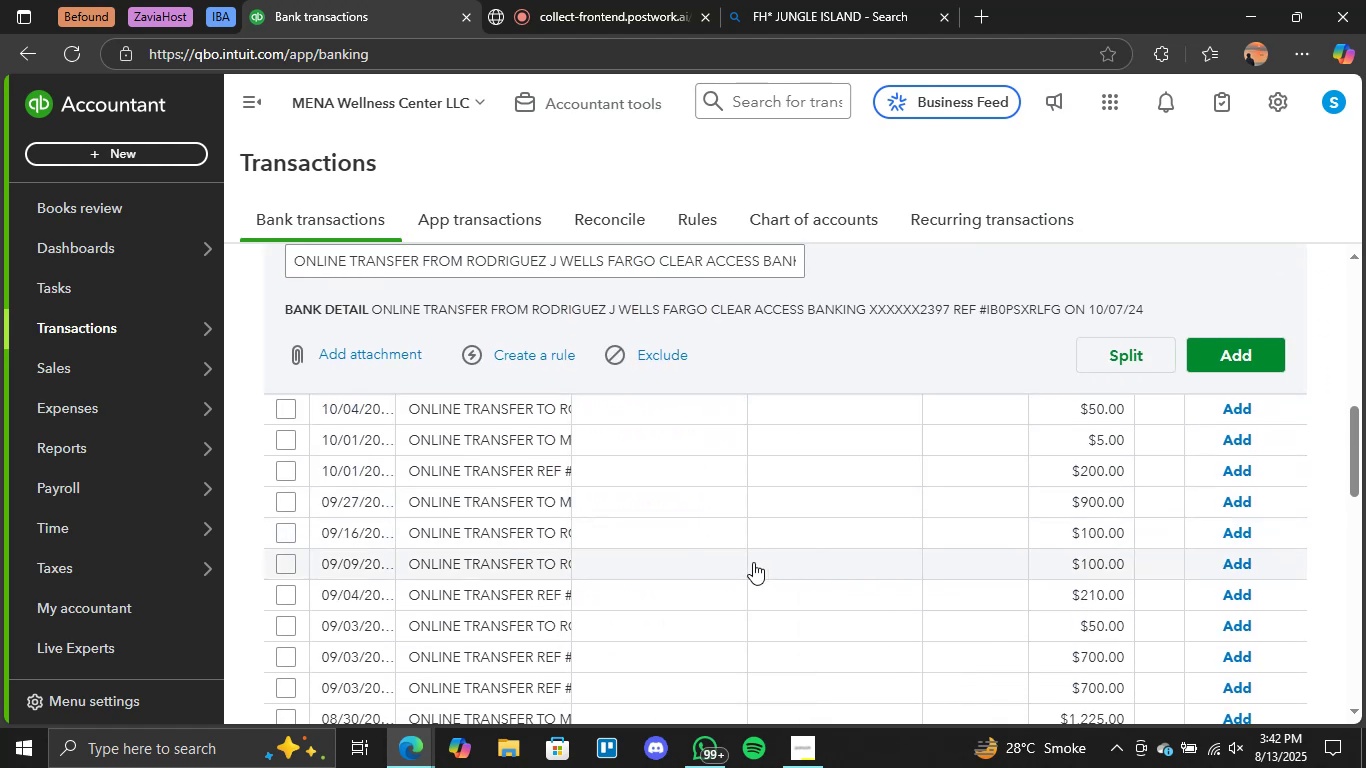 
scroll: coordinate [797, 457], scroll_direction: up, amount: 2.0
 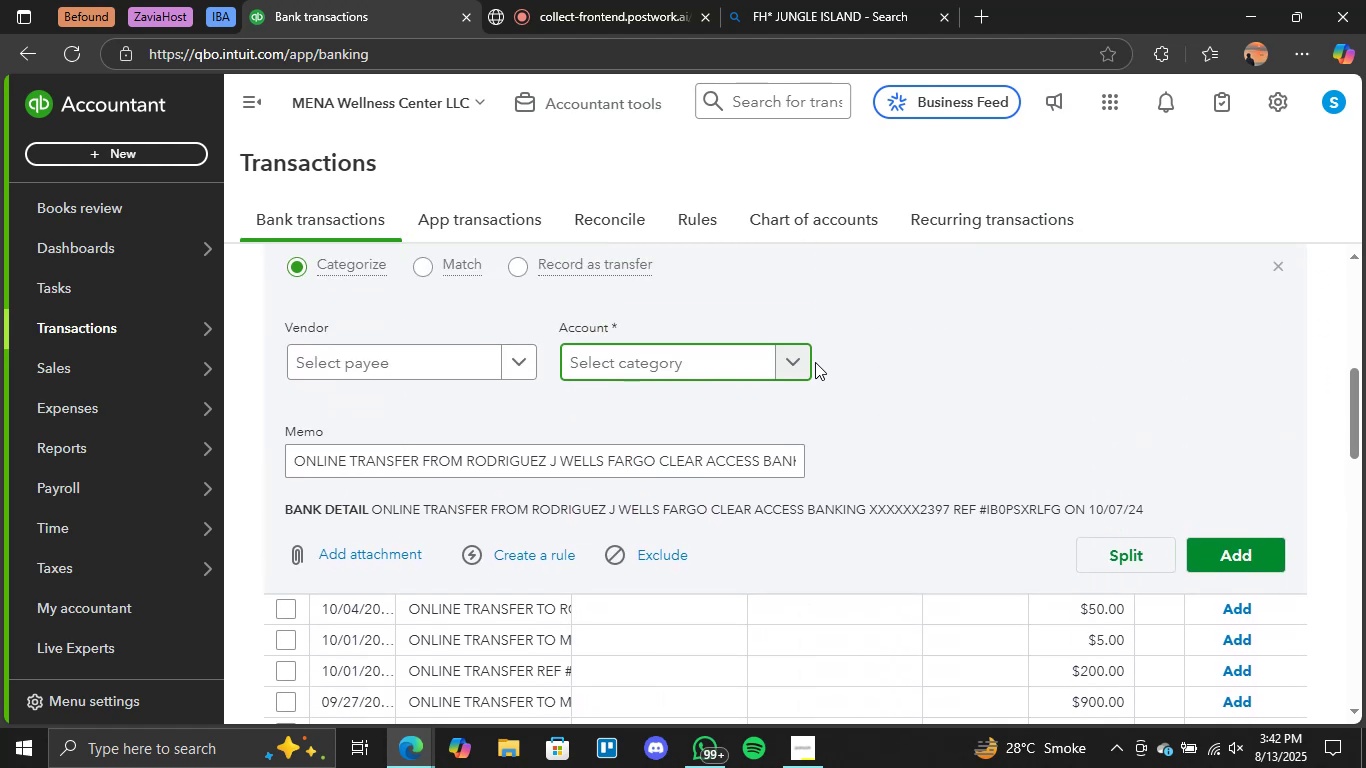 
left_click([806, 362])
 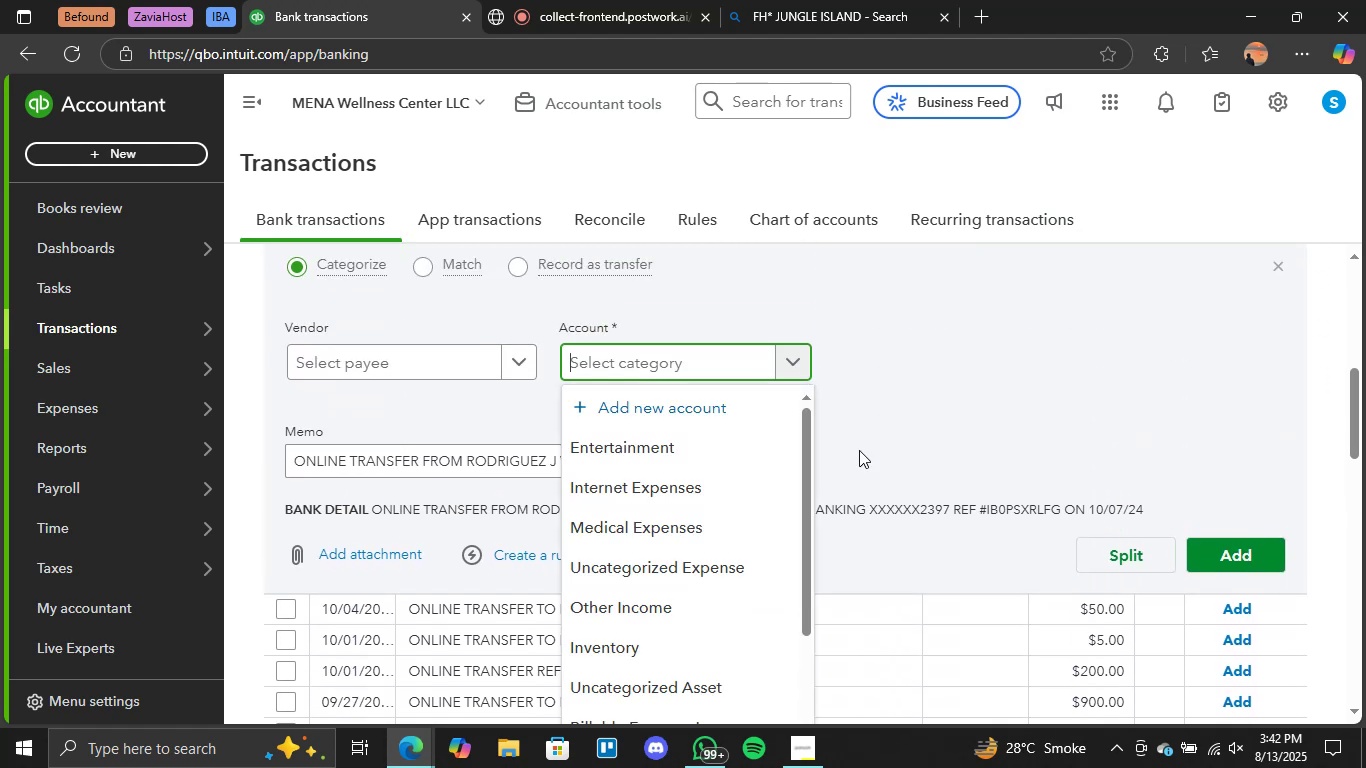 
scroll: coordinate [687, 621], scroll_direction: down, amount: 5.0
 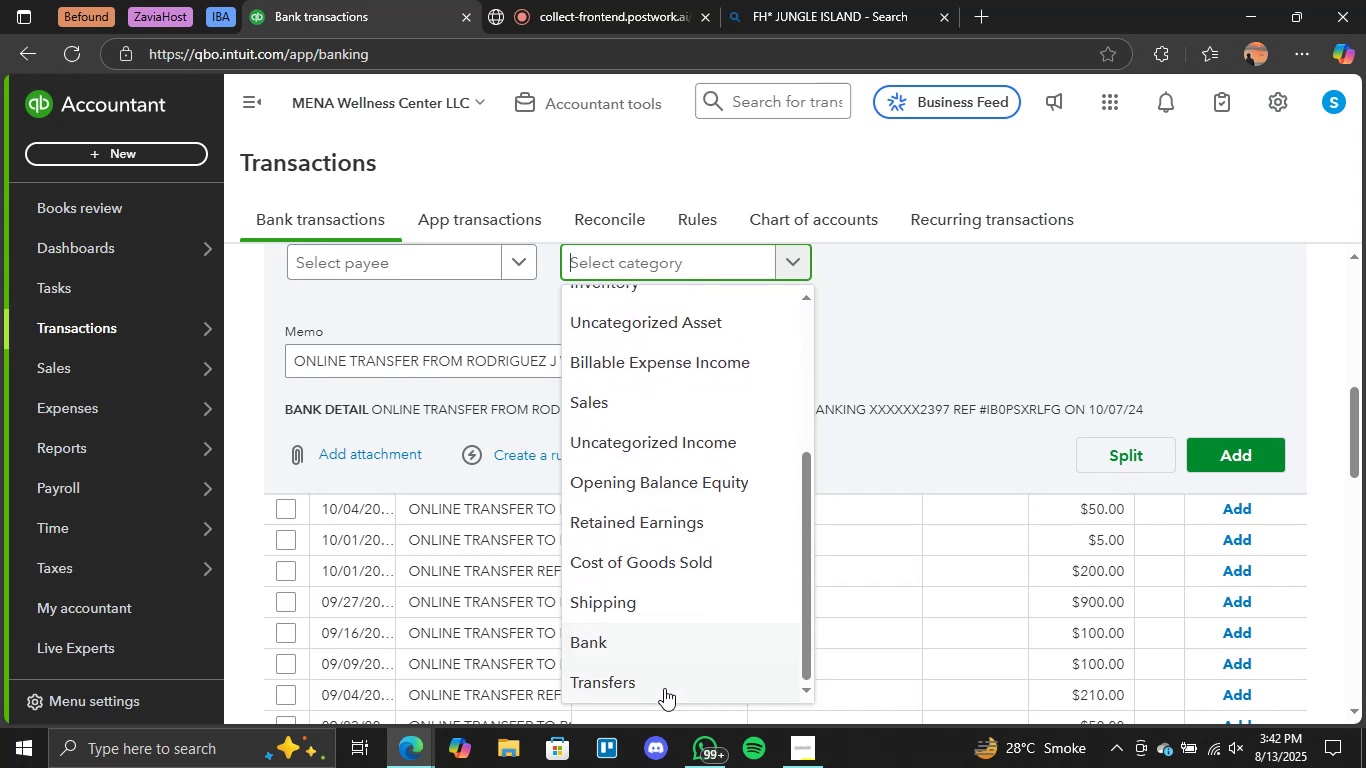 
left_click([662, 689])
 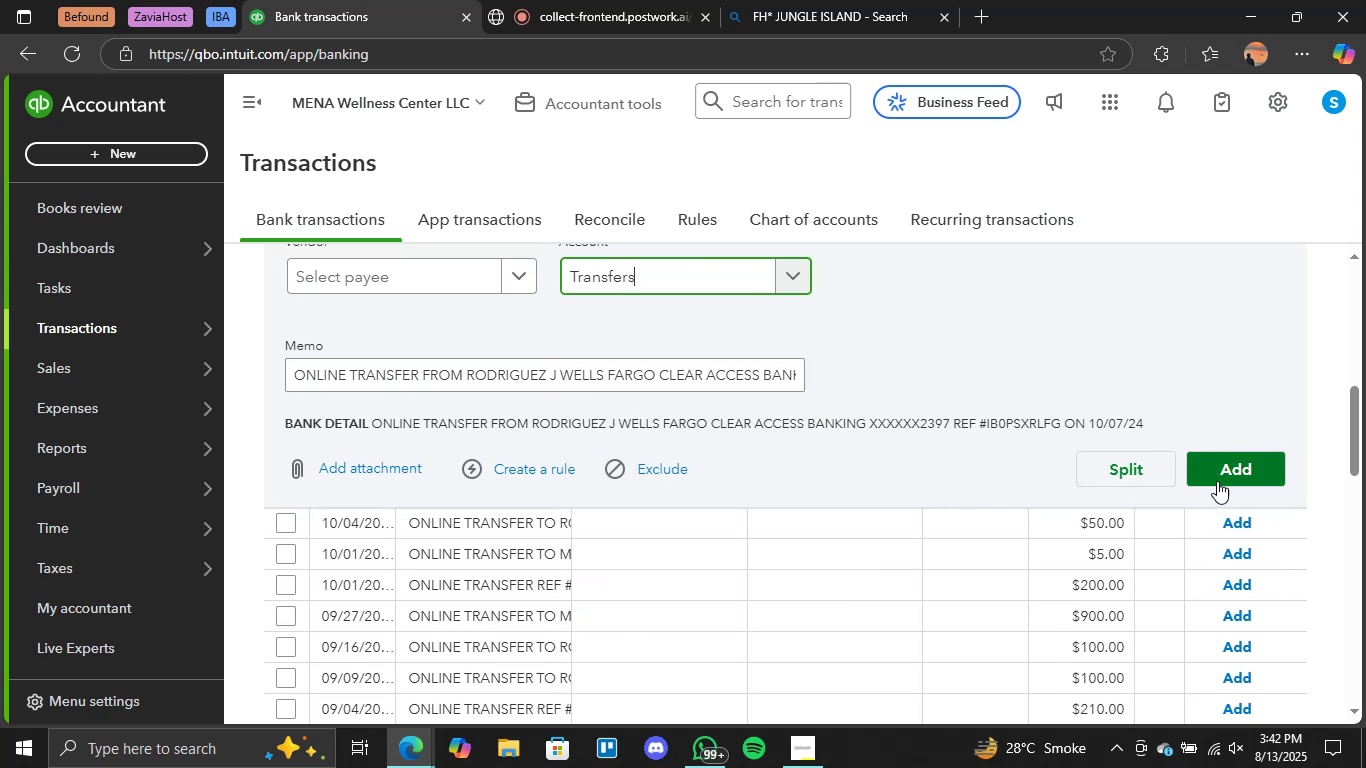 
left_click([1232, 469])
 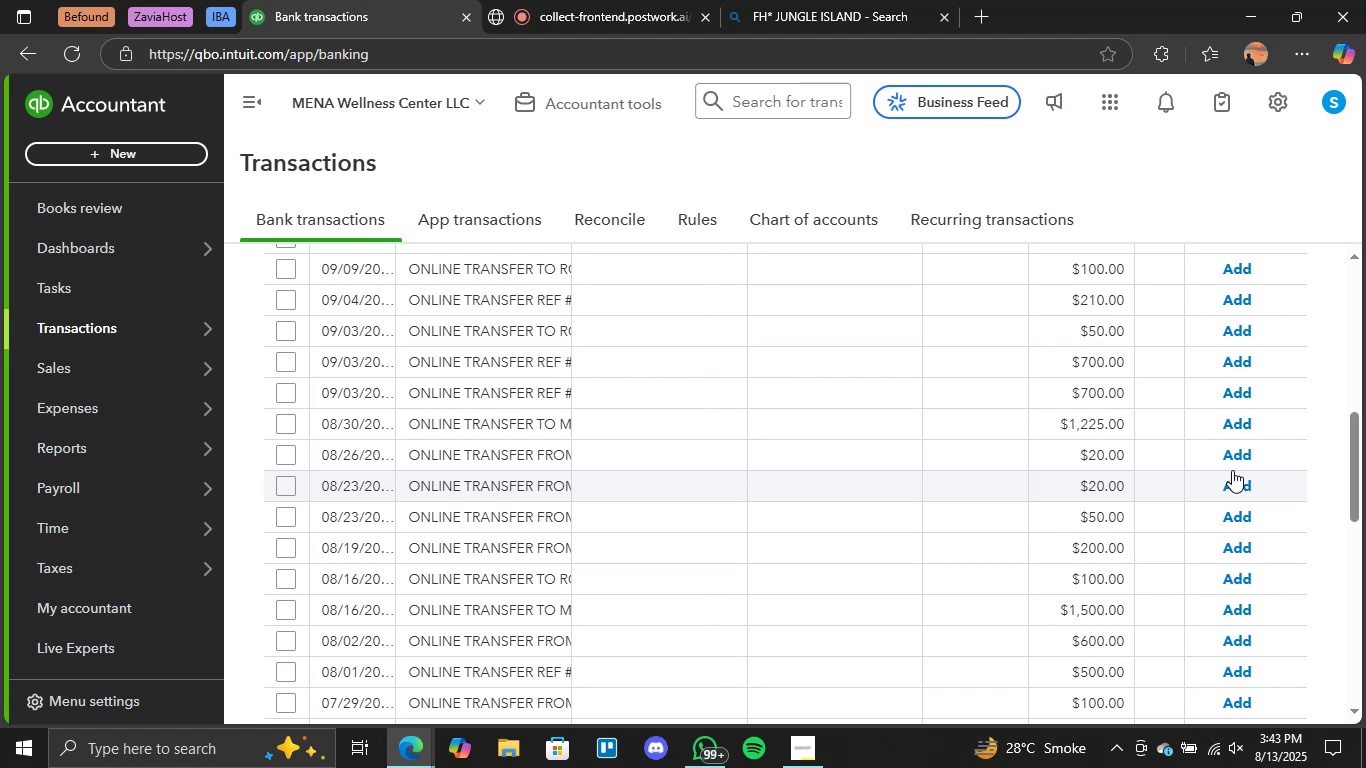 
wait(39.44)
 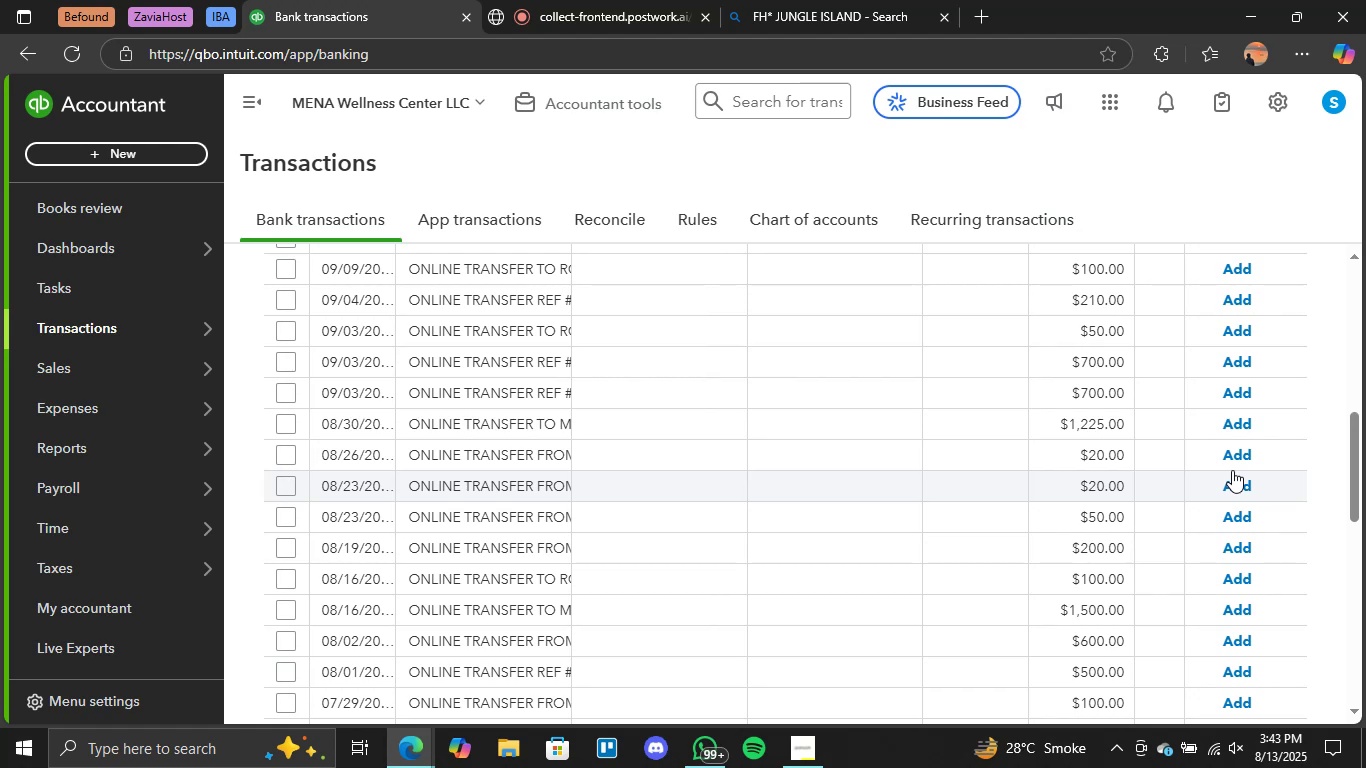 
scroll: coordinate [695, 469], scroll_direction: up, amount: 4.0
 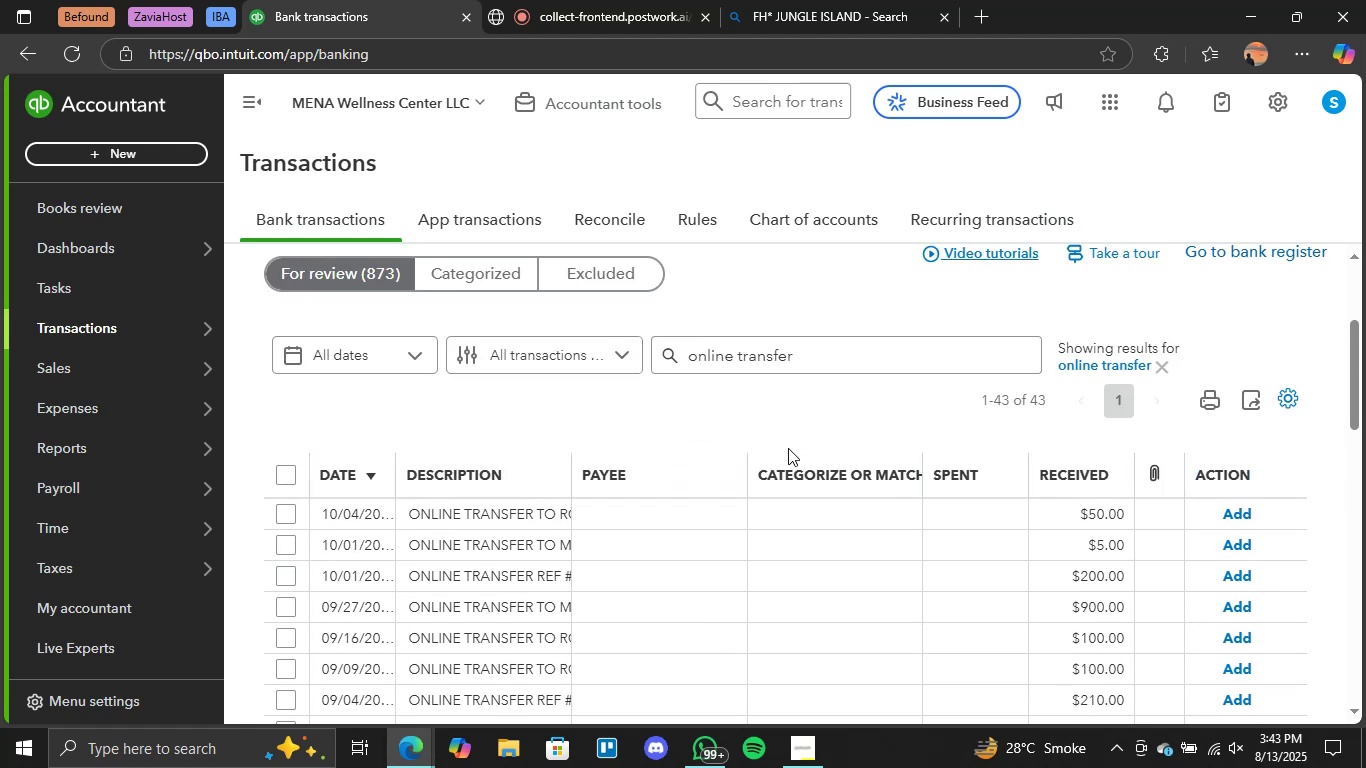 
scroll: coordinate [807, 482], scroll_direction: down, amount: 1.0
 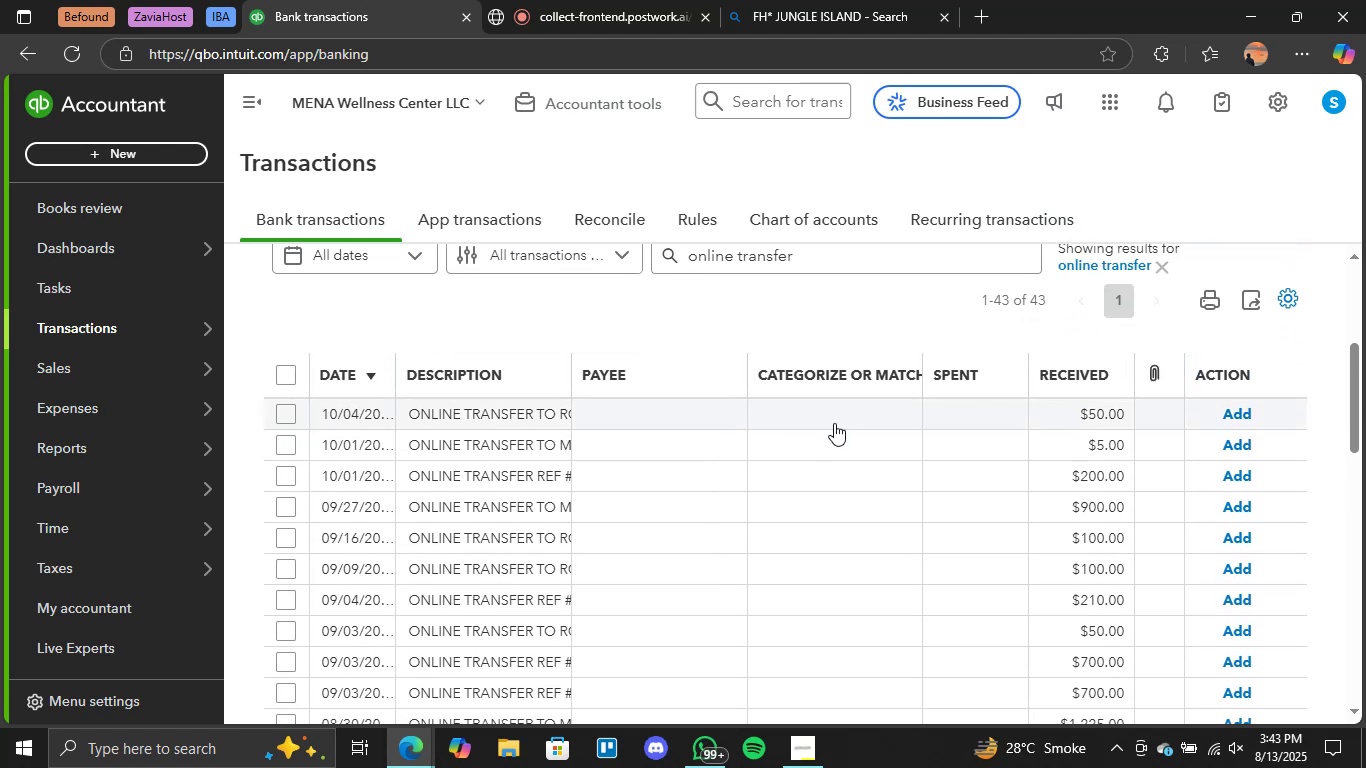 
left_click([844, 413])
 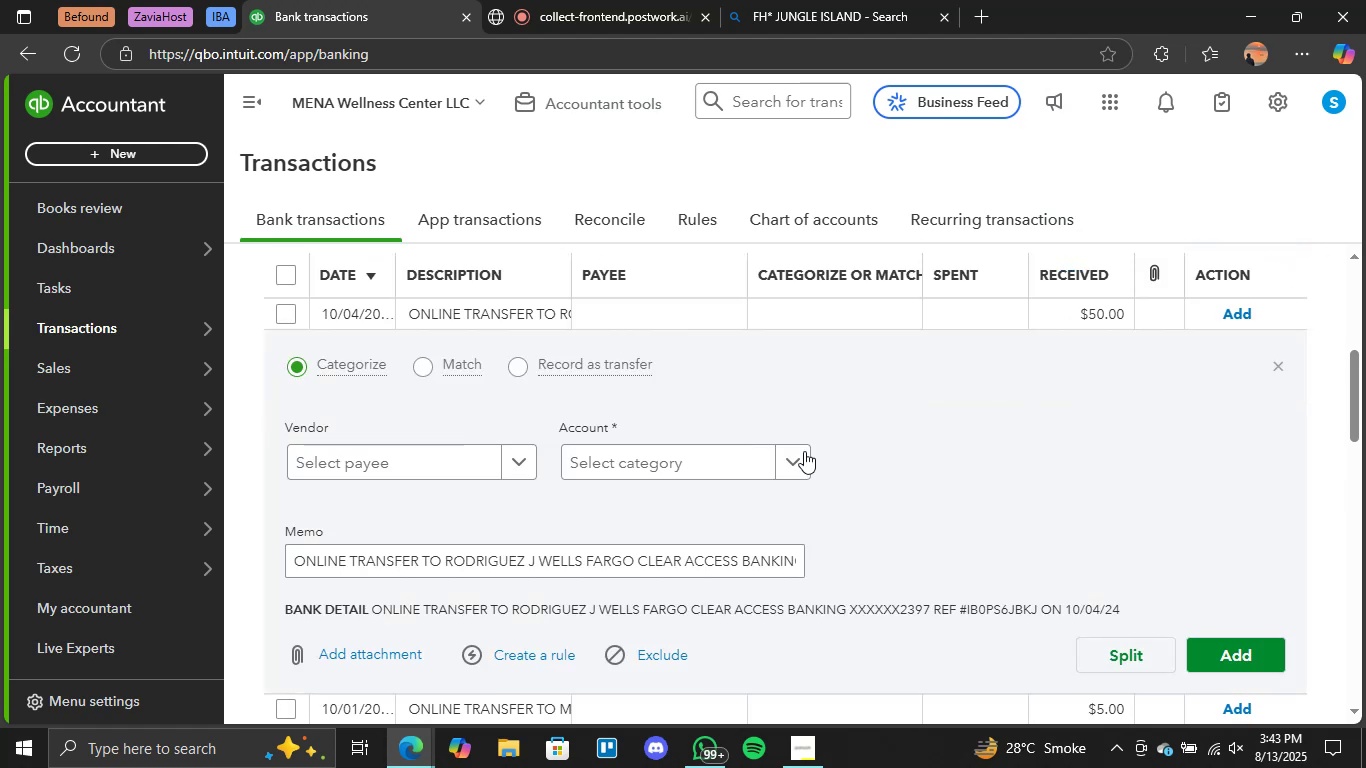 
left_click([793, 449])
 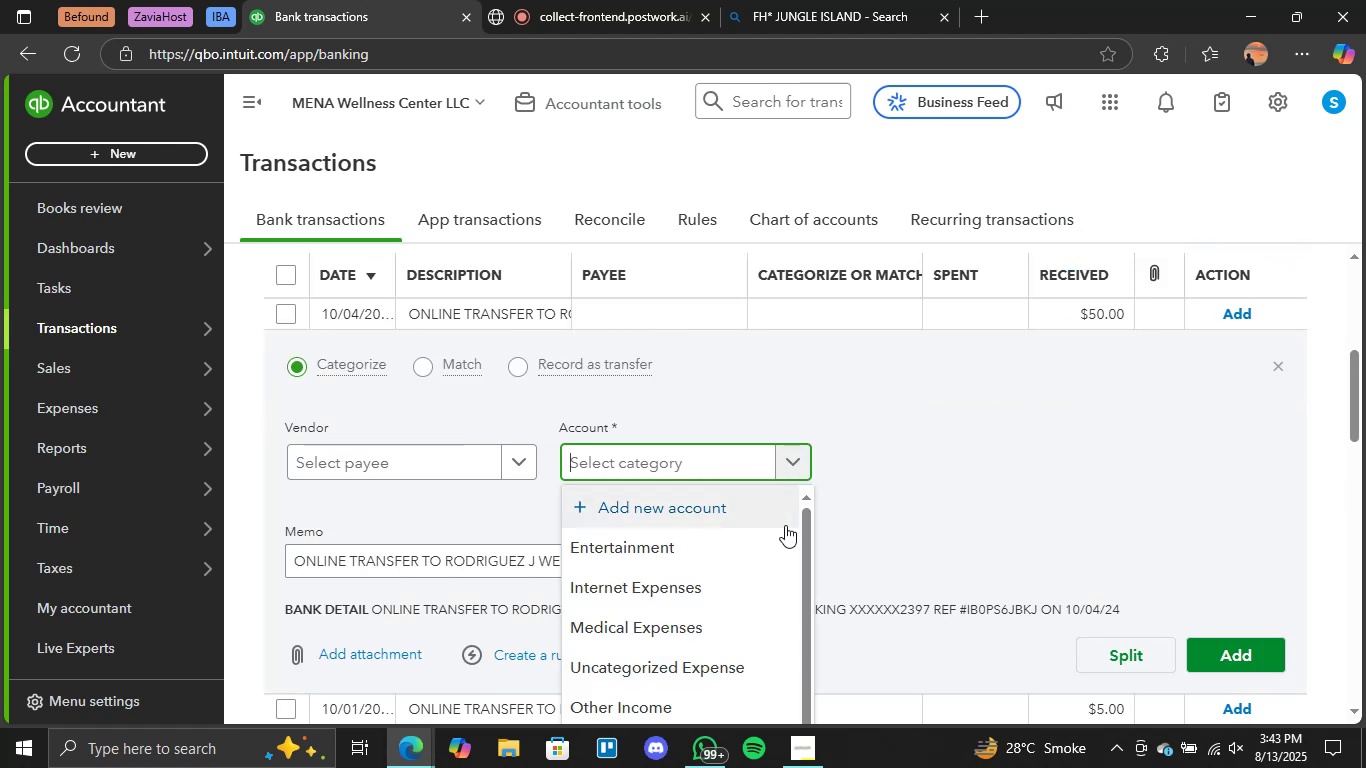 
scroll: coordinate [758, 540], scroll_direction: down, amount: 5.0
 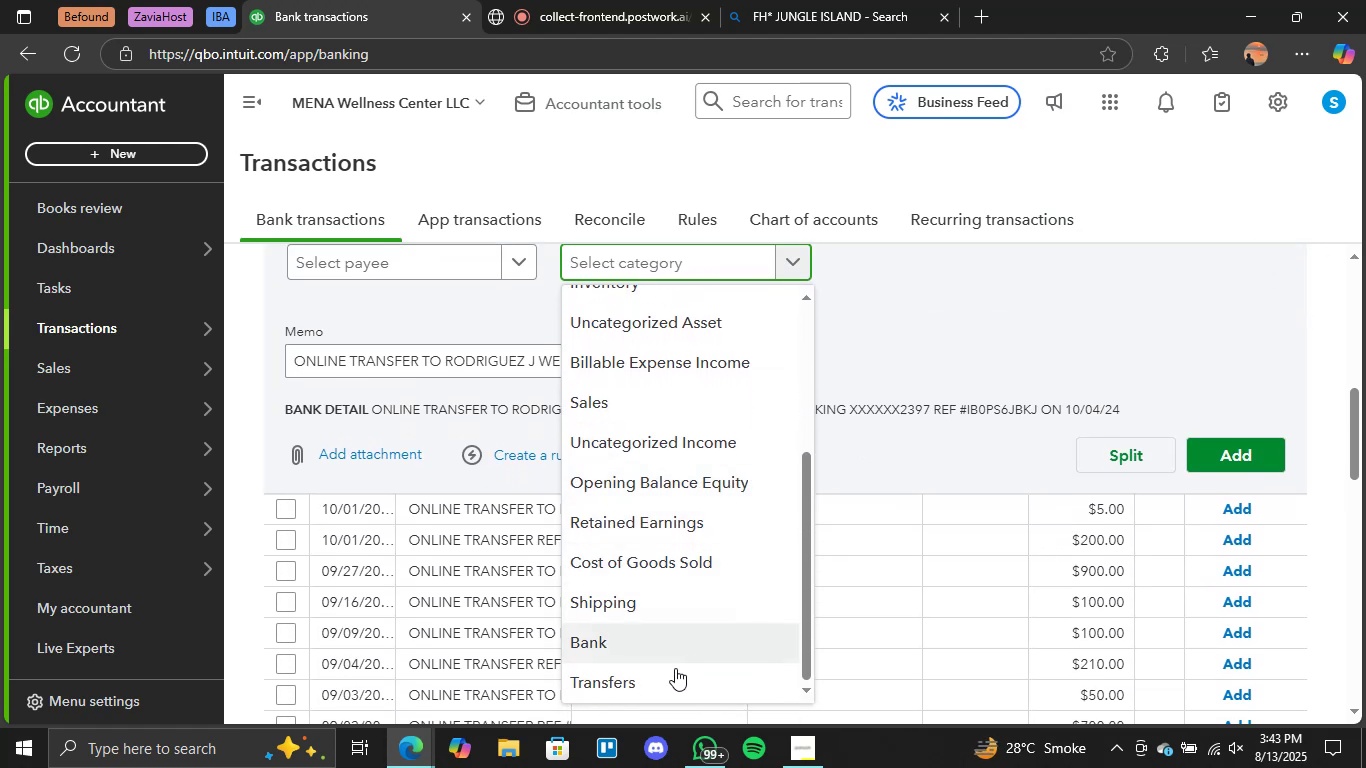 
left_click([666, 680])
 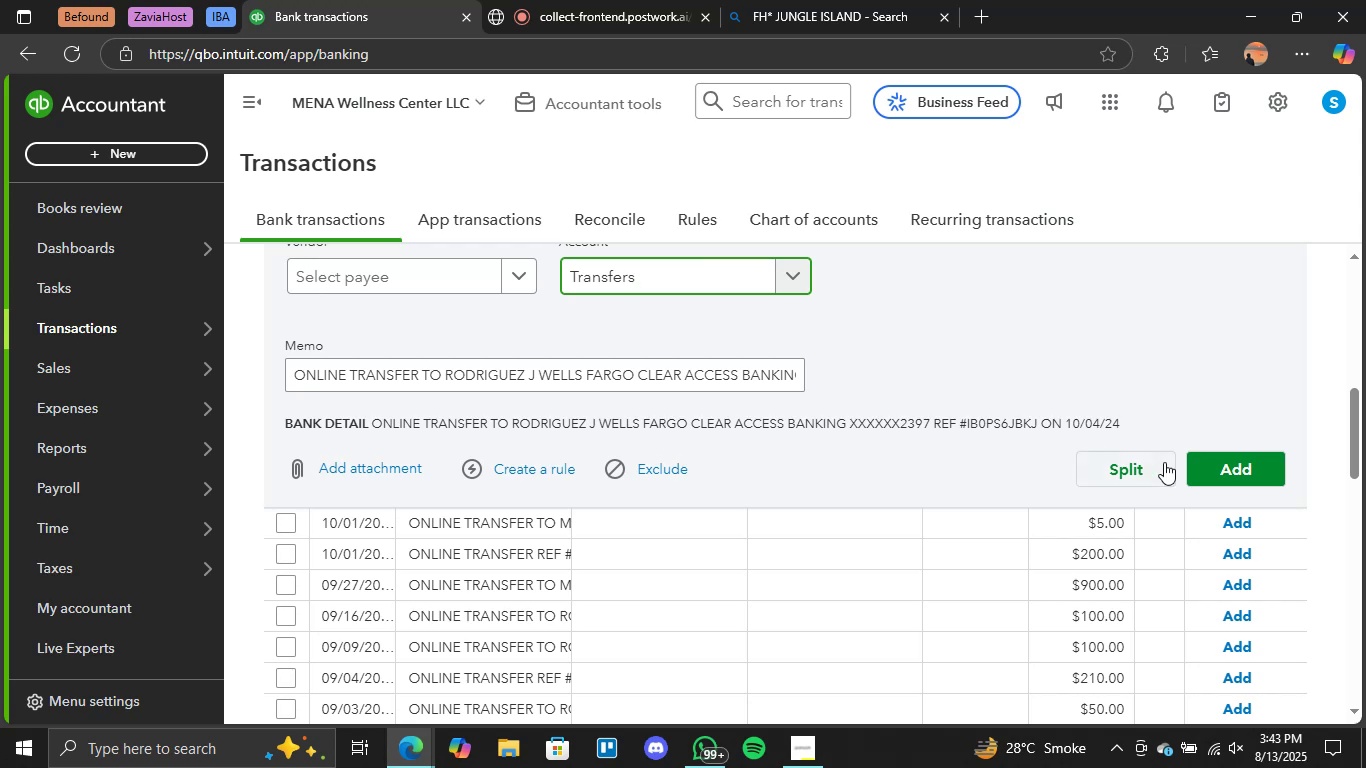 
left_click([1210, 468])
 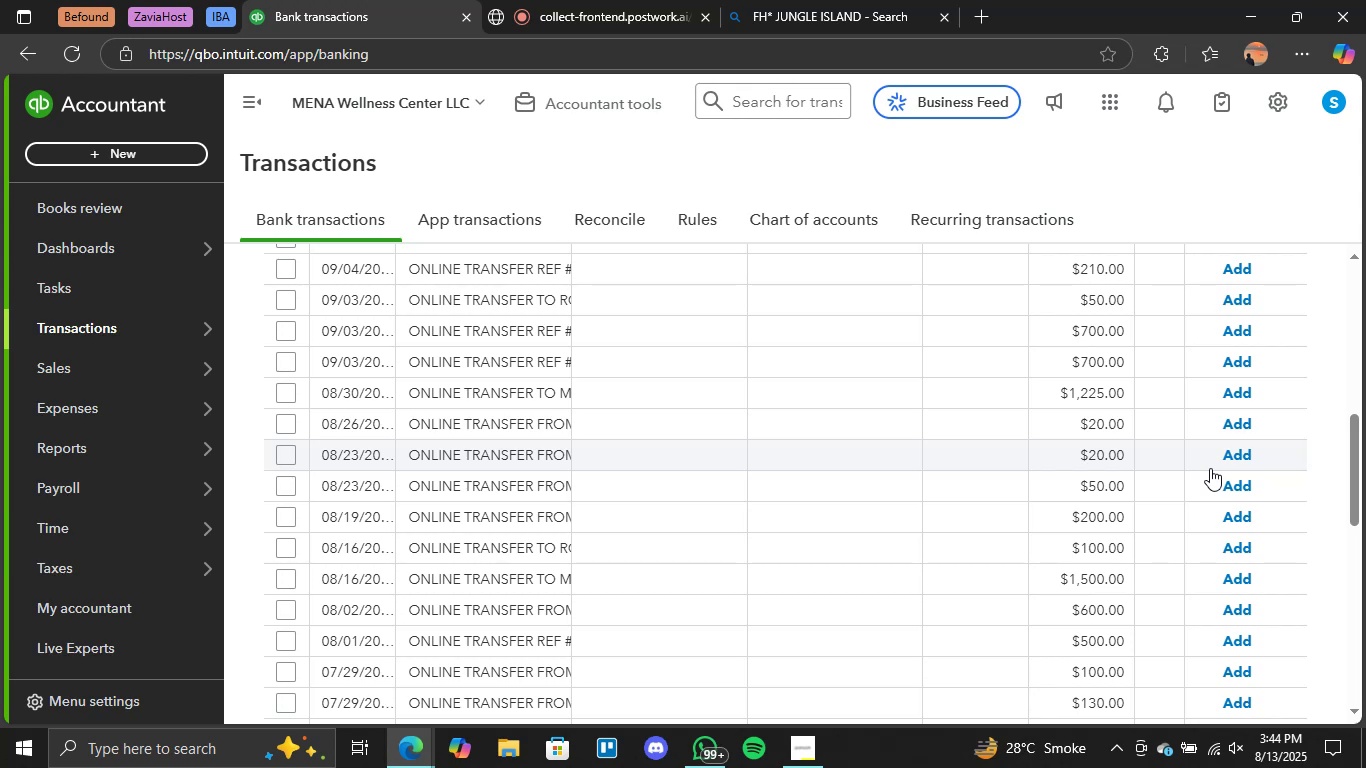 
wait(43.58)
 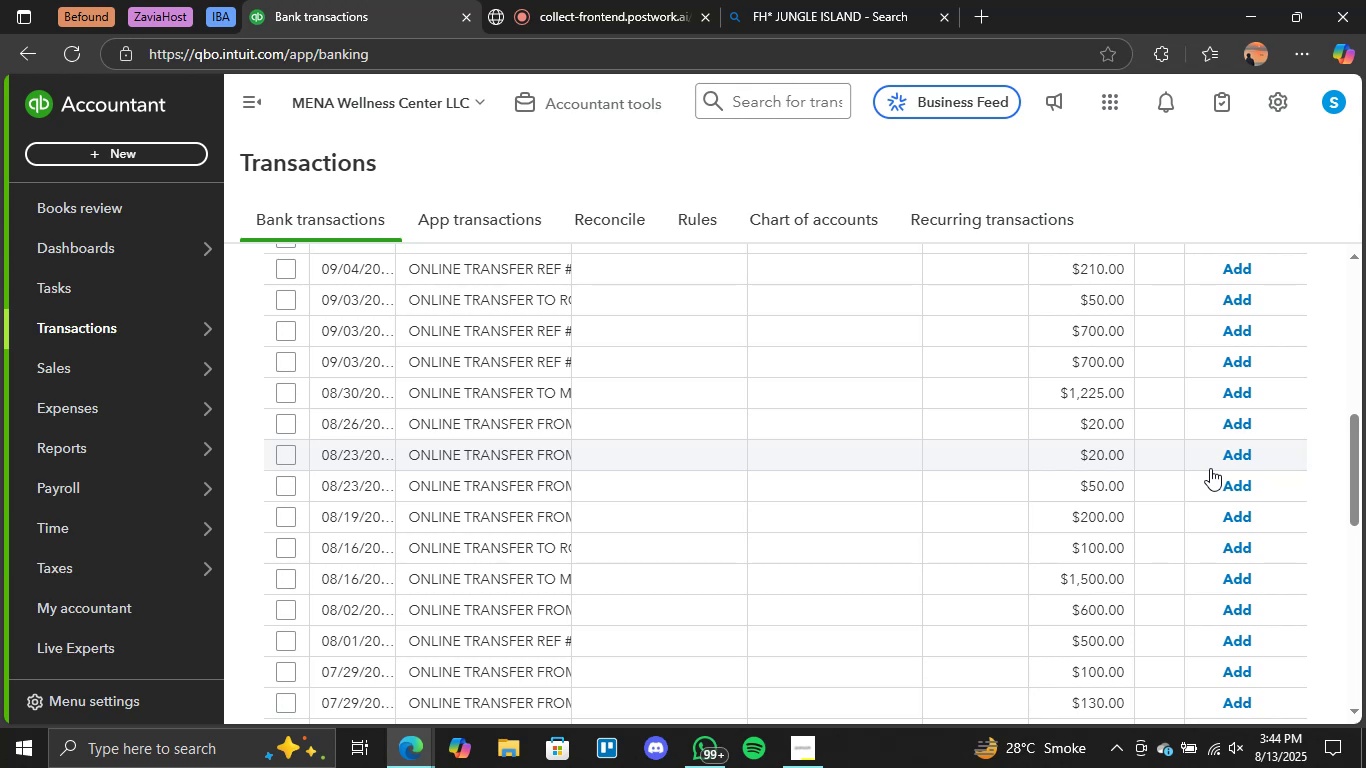 
scroll: coordinate [913, 504], scroll_direction: up, amount: 4.0
 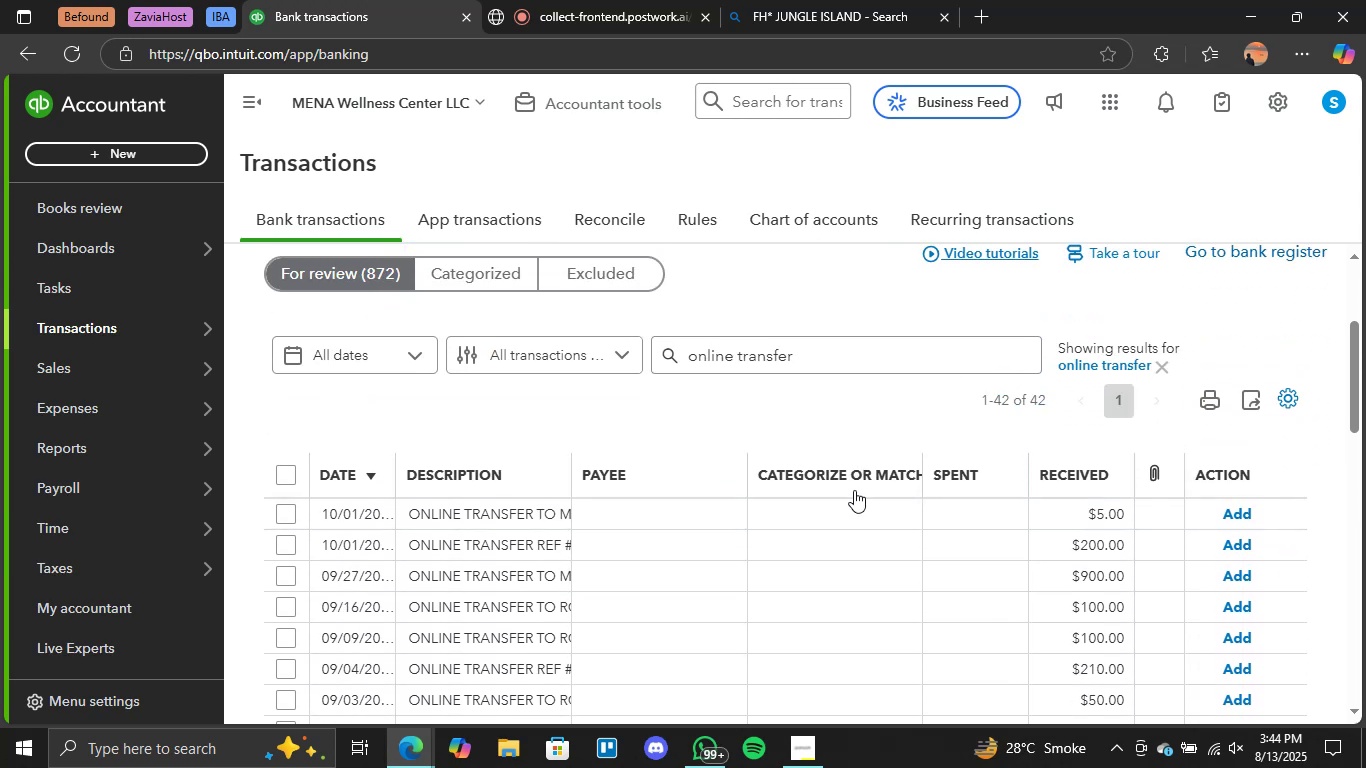 
left_click([842, 505])
 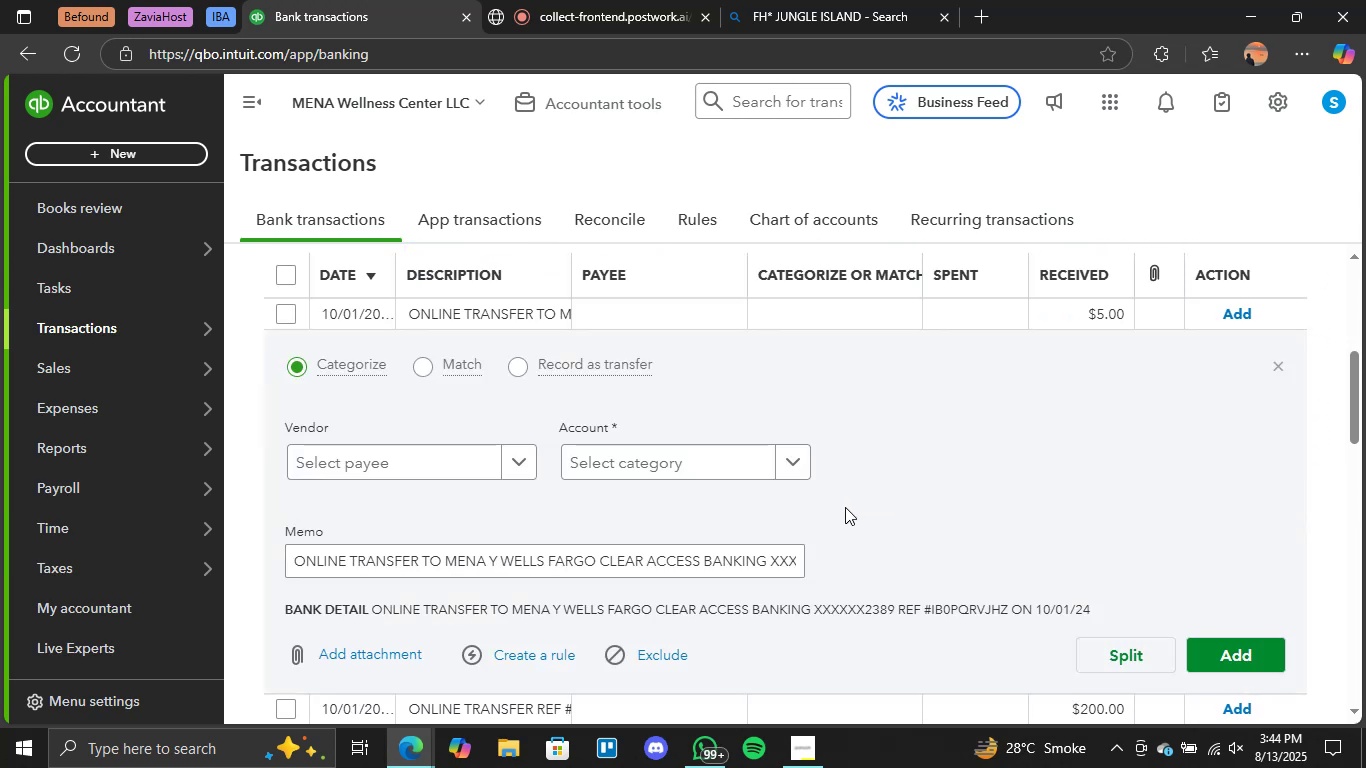 
left_click([796, 459])
 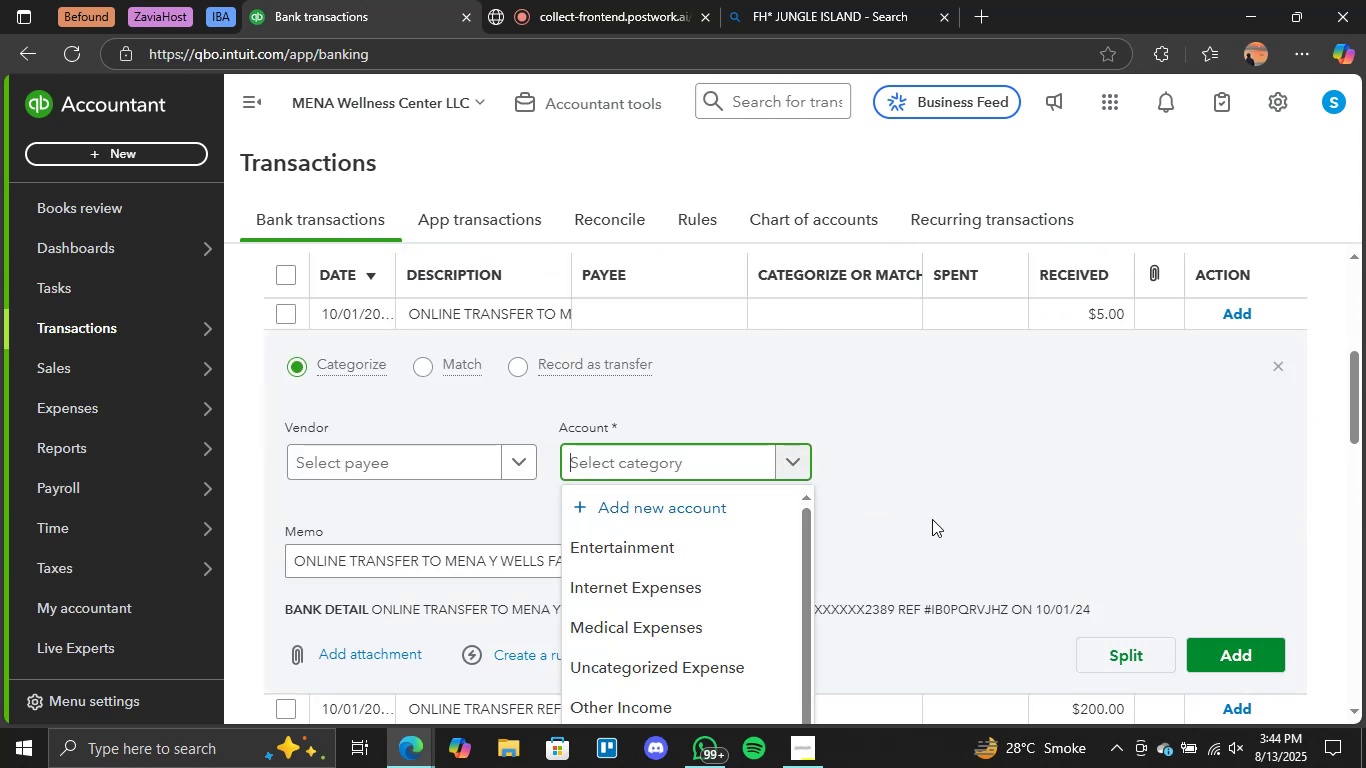 
scroll: coordinate [699, 648], scroll_direction: down, amount: 7.0
 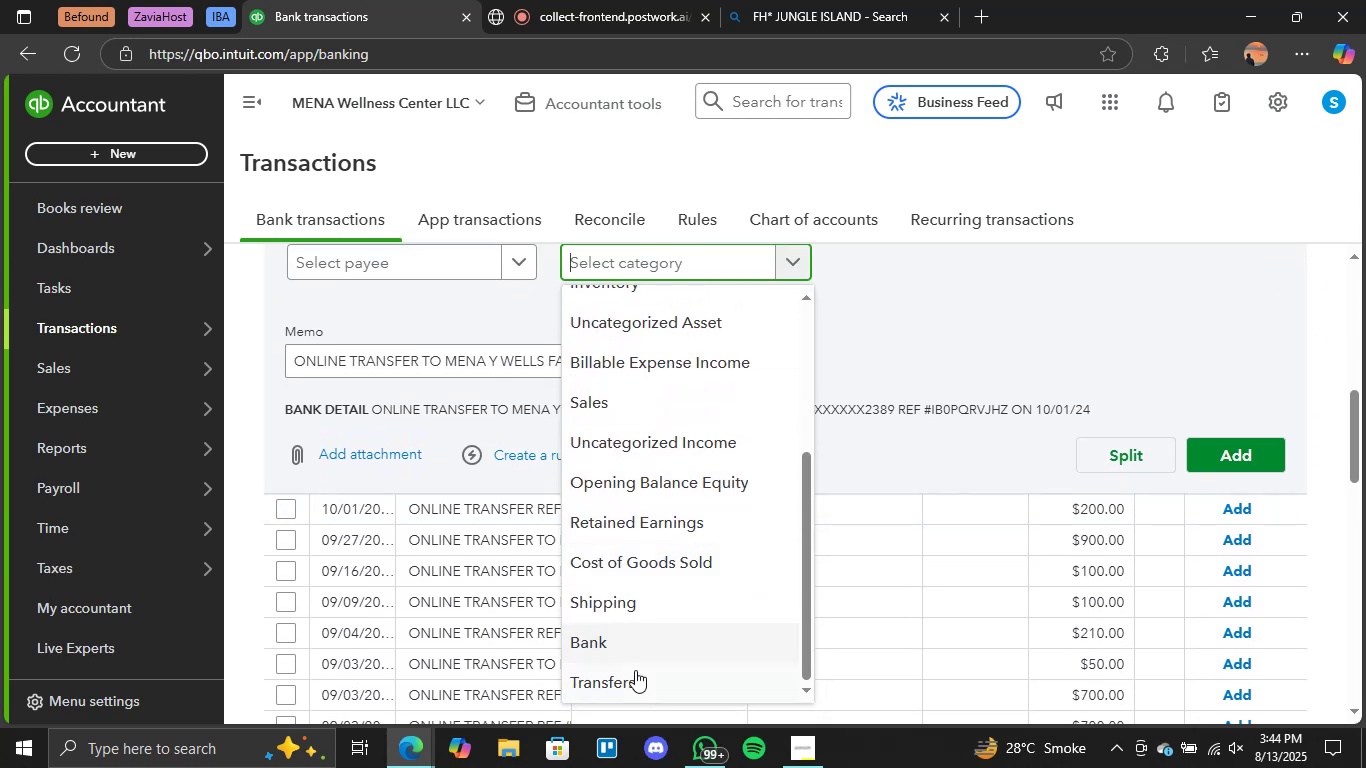 
left_click([635, 671])
 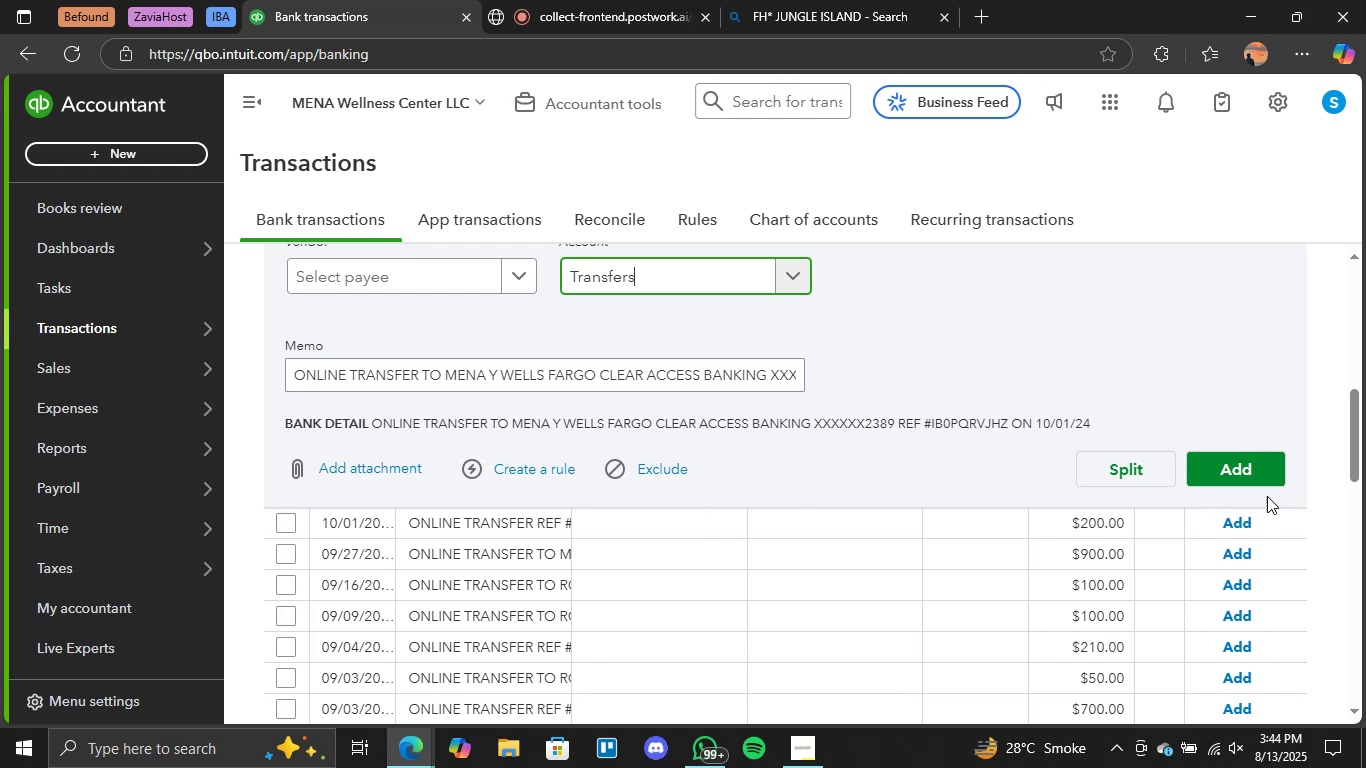 
left_click([1268, 470])
 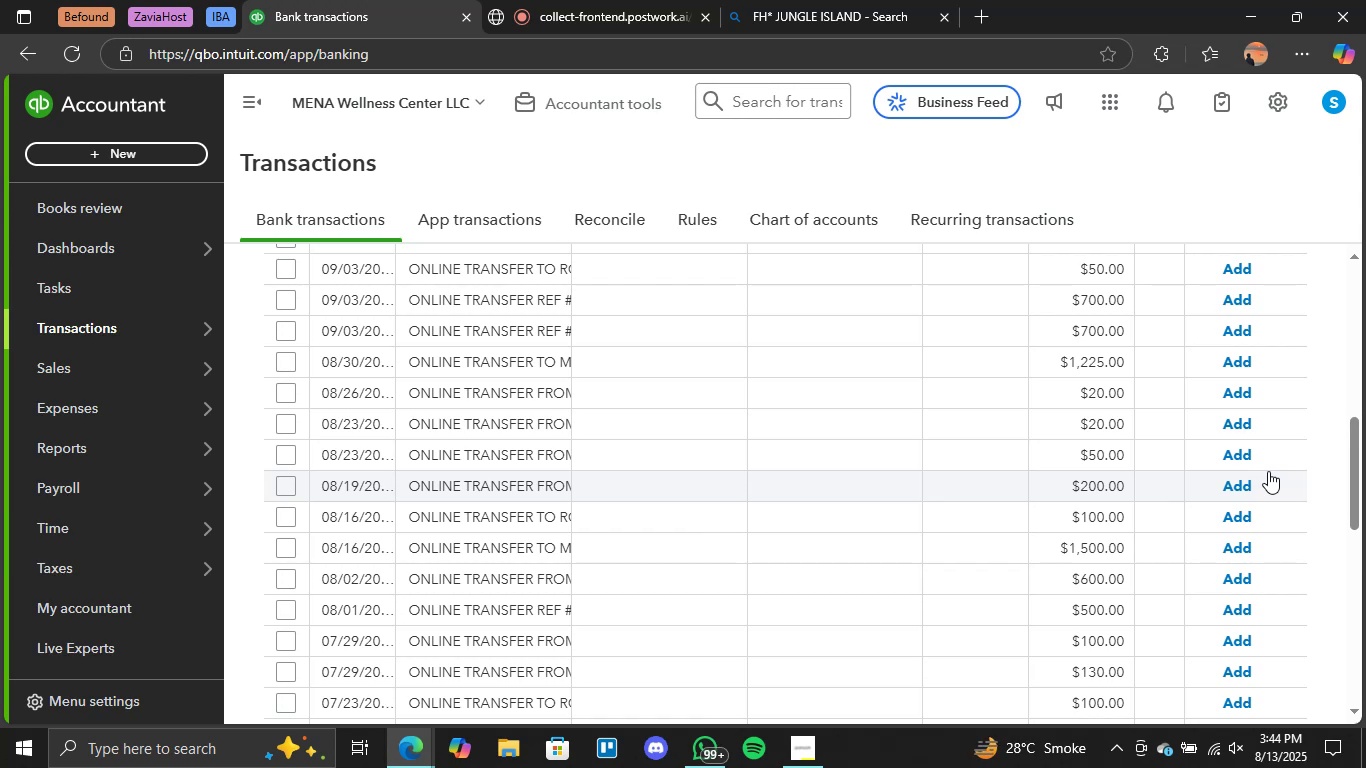 
wait(21.85)
 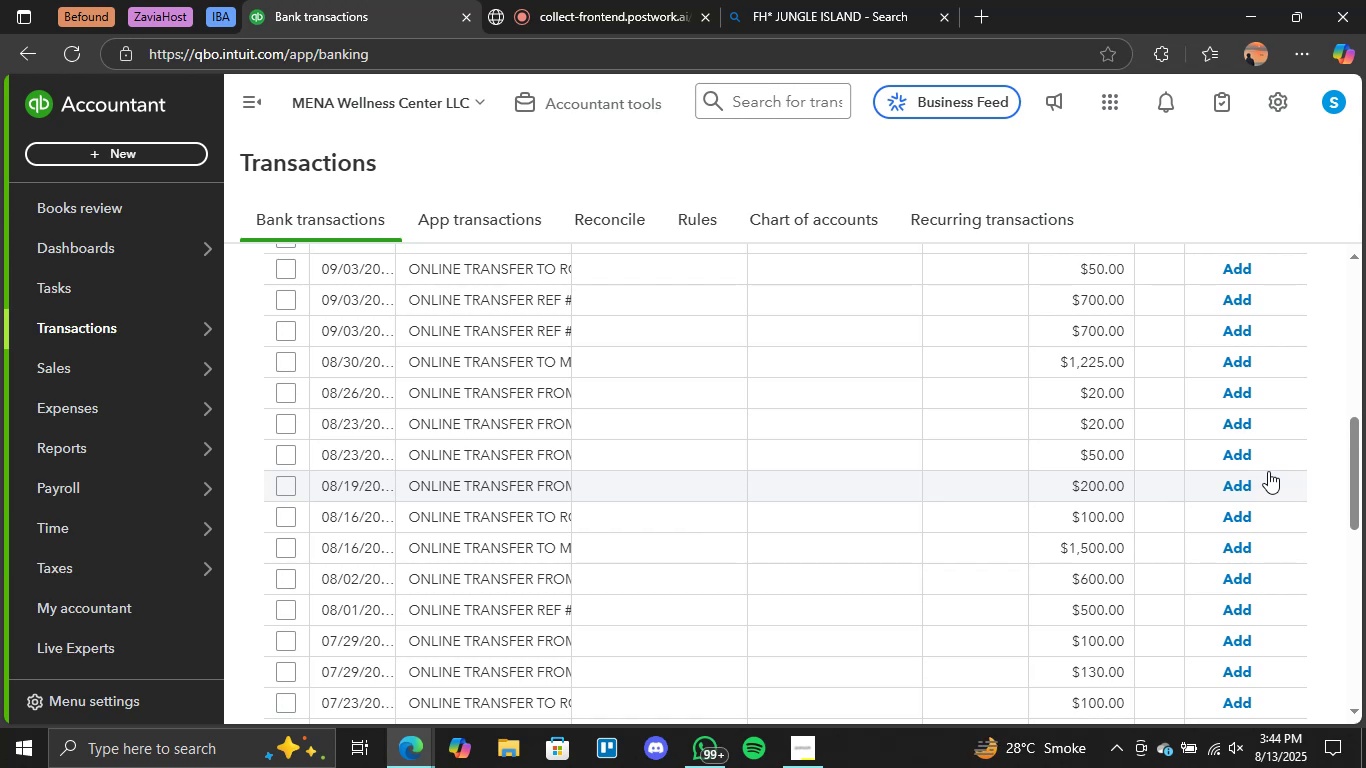 
scroll: coordinate [928, 481], scroll_direction: up, amount: 3.0
 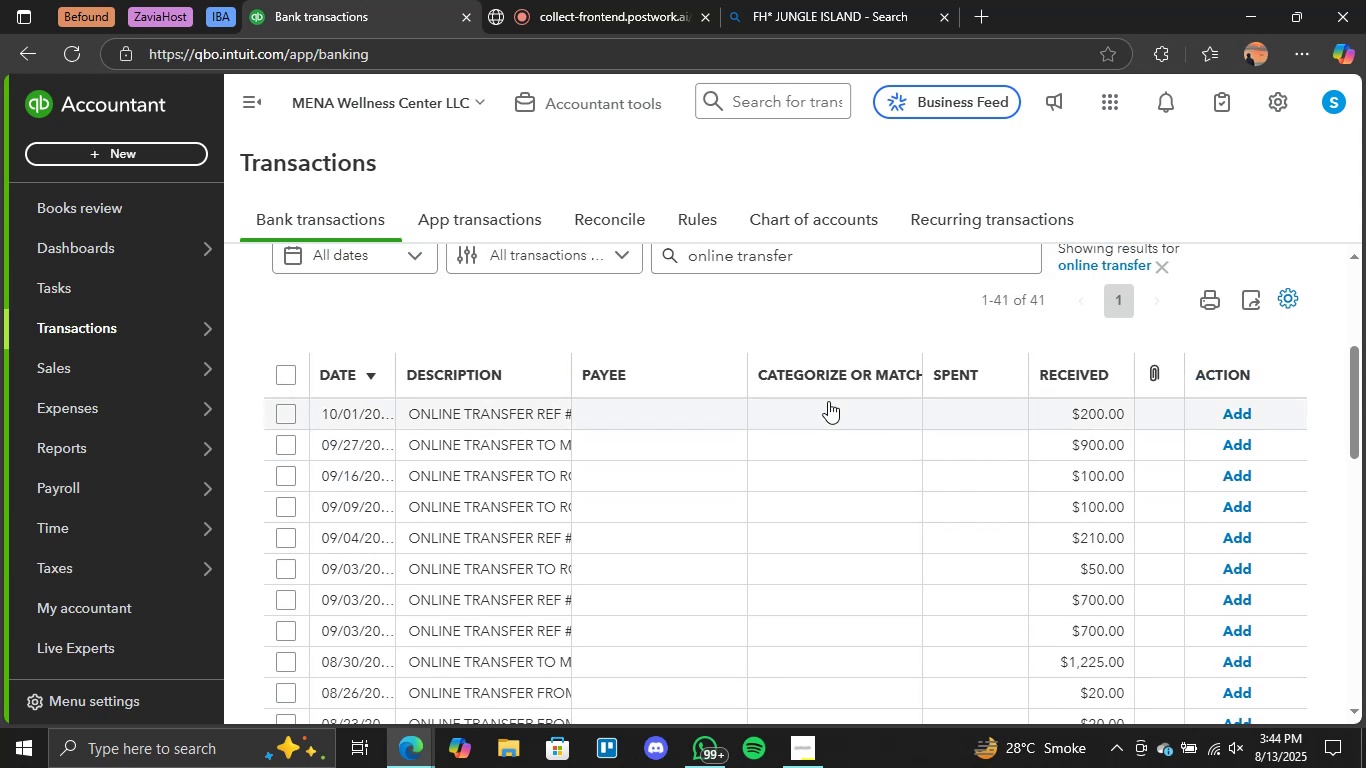 
left_click([857, 412])
 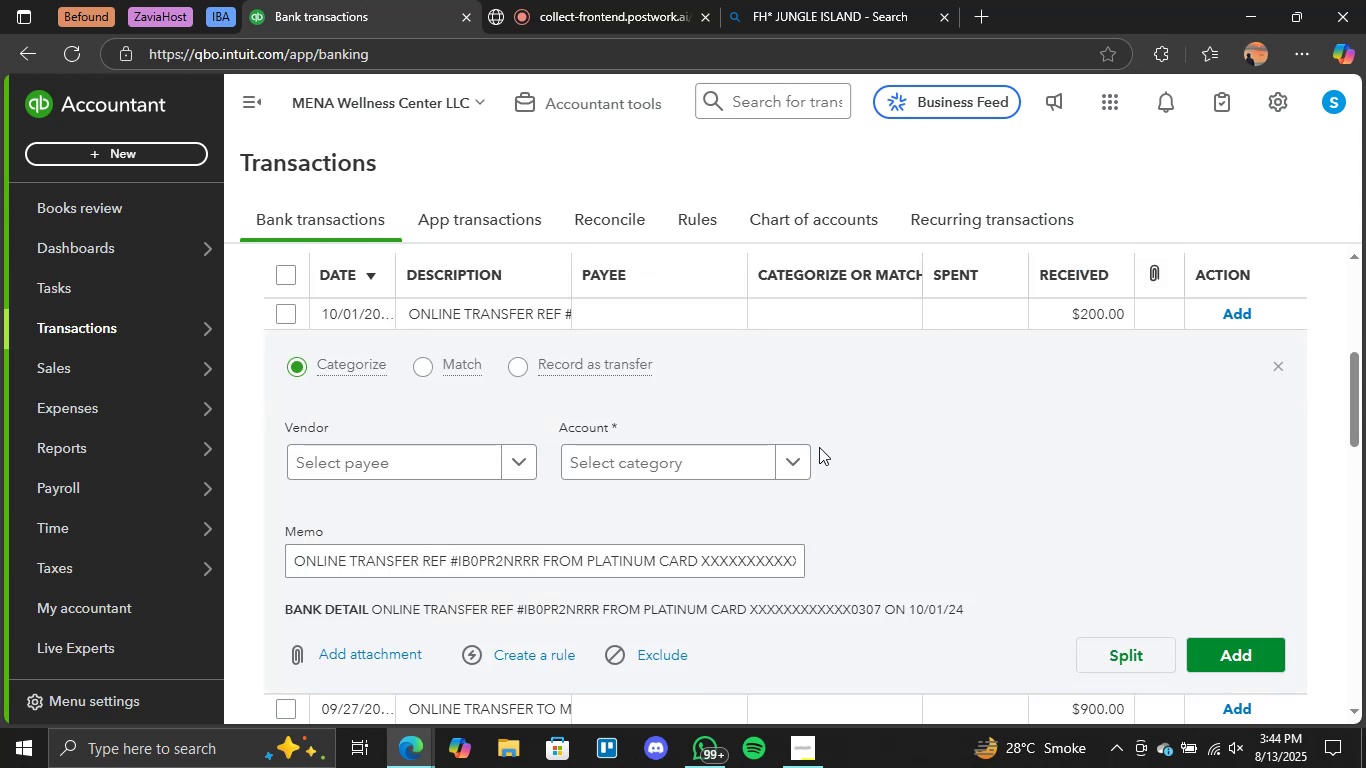 
double_click([786, 462])
 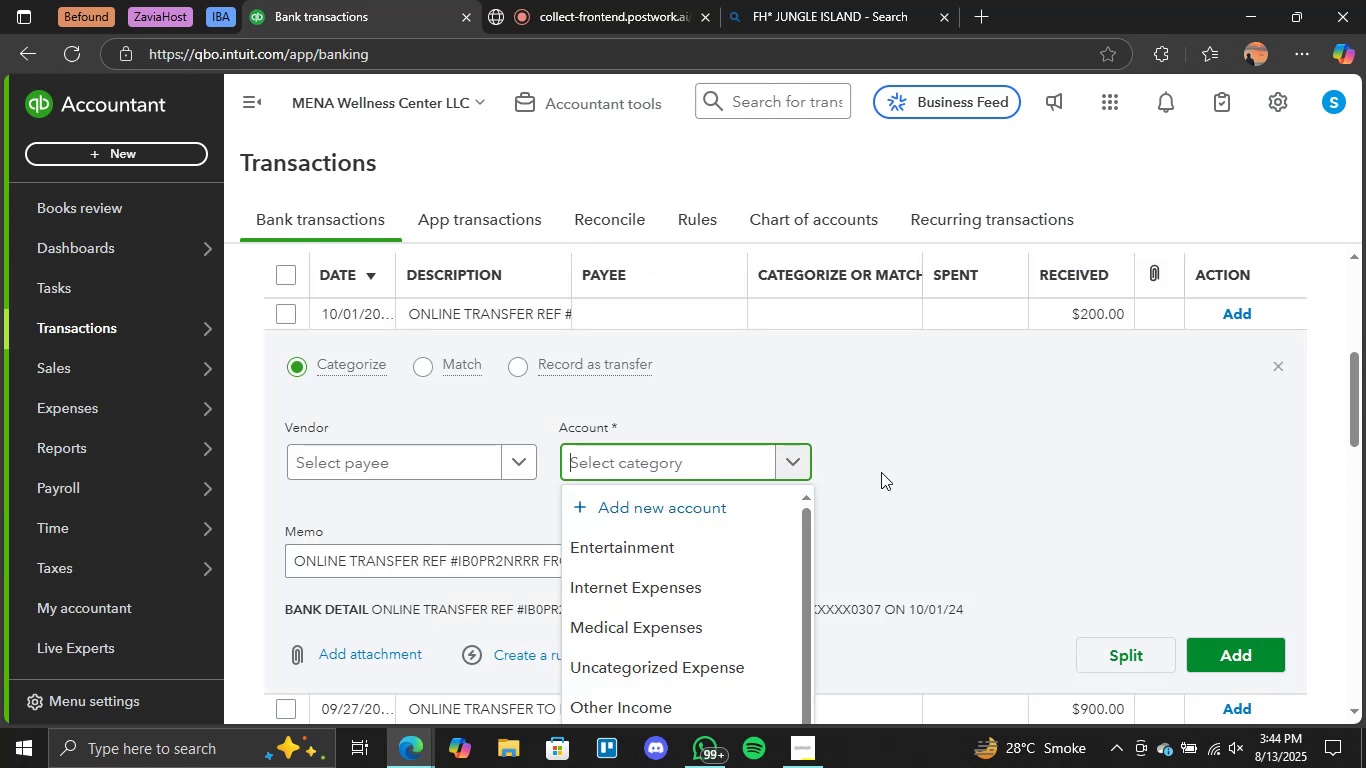 
scroll: coordinate [839, 518], scroll_direction: down, amount: 7.0
 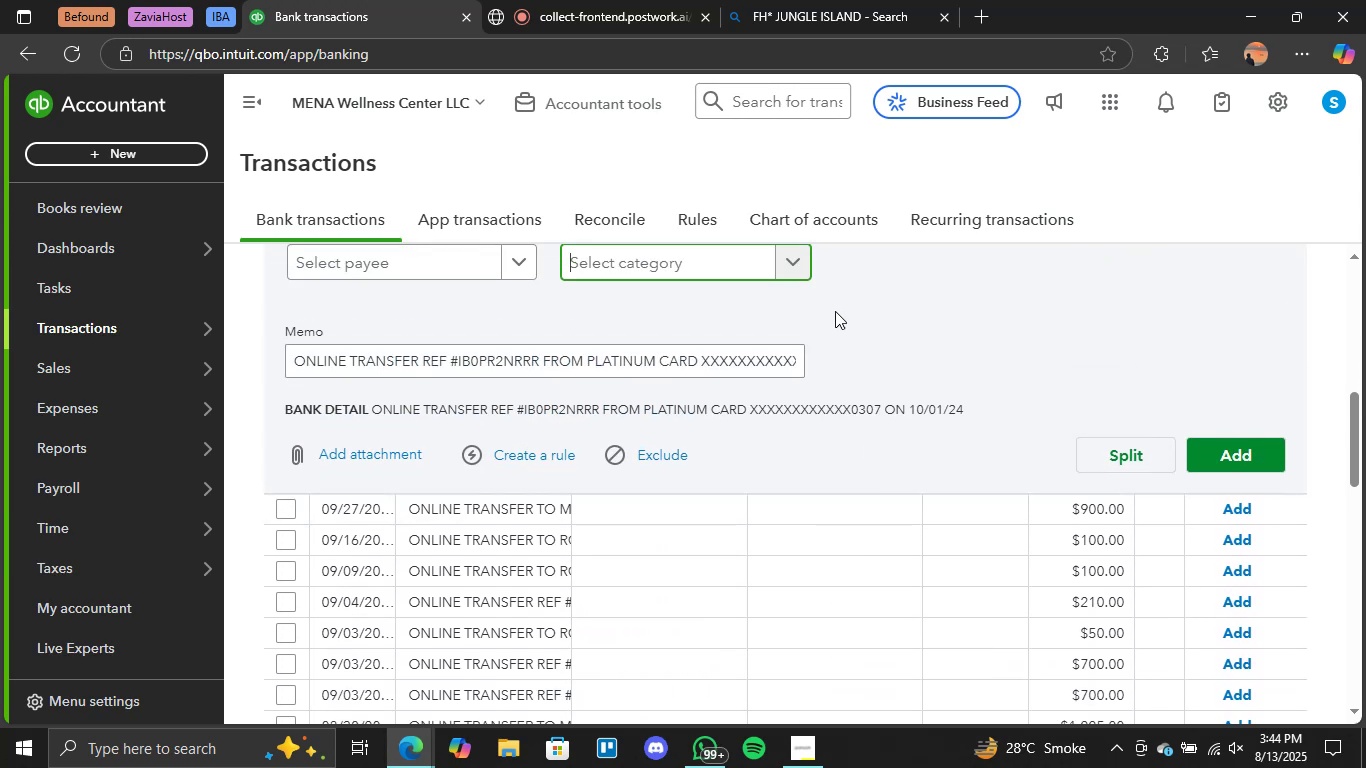 
left_click([801, 262])
 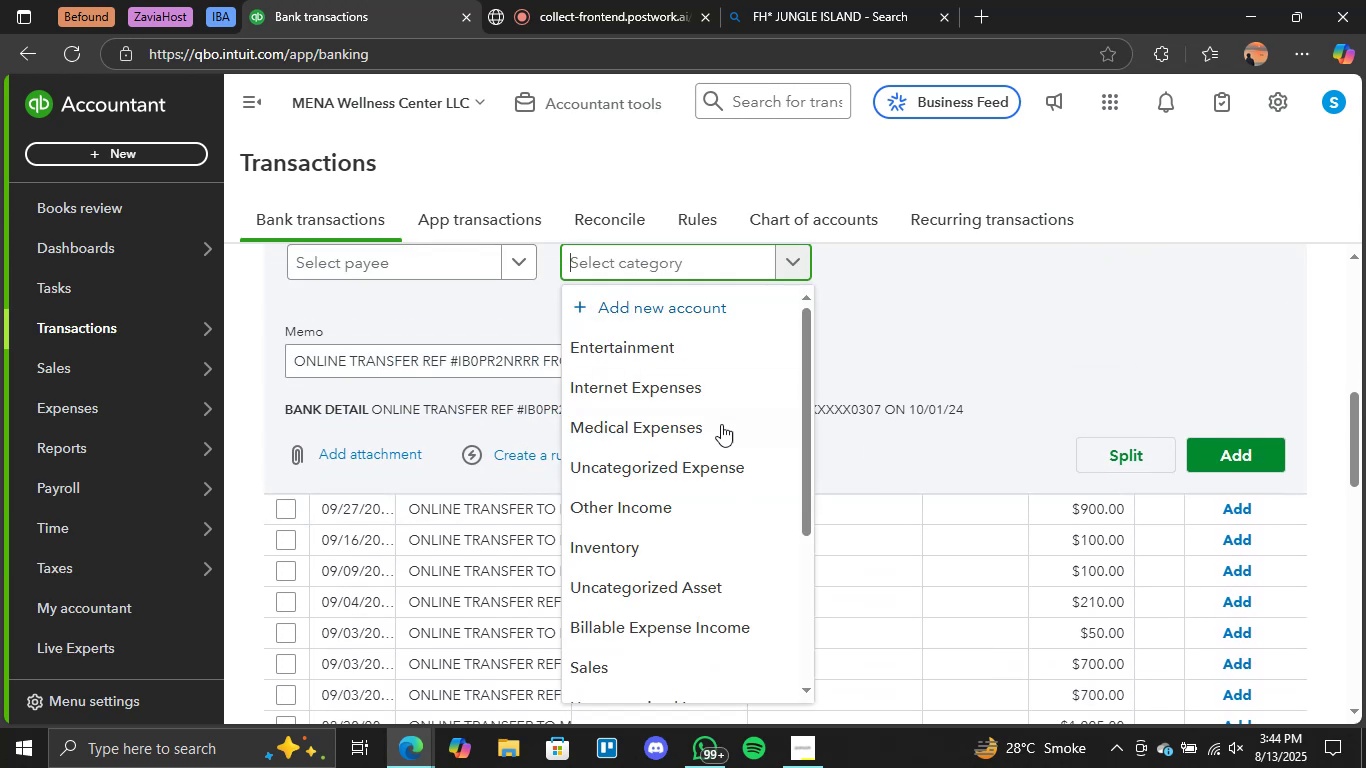 
scroll: coordinate [706, 520], scroll_direction: down, amount: 5.0
 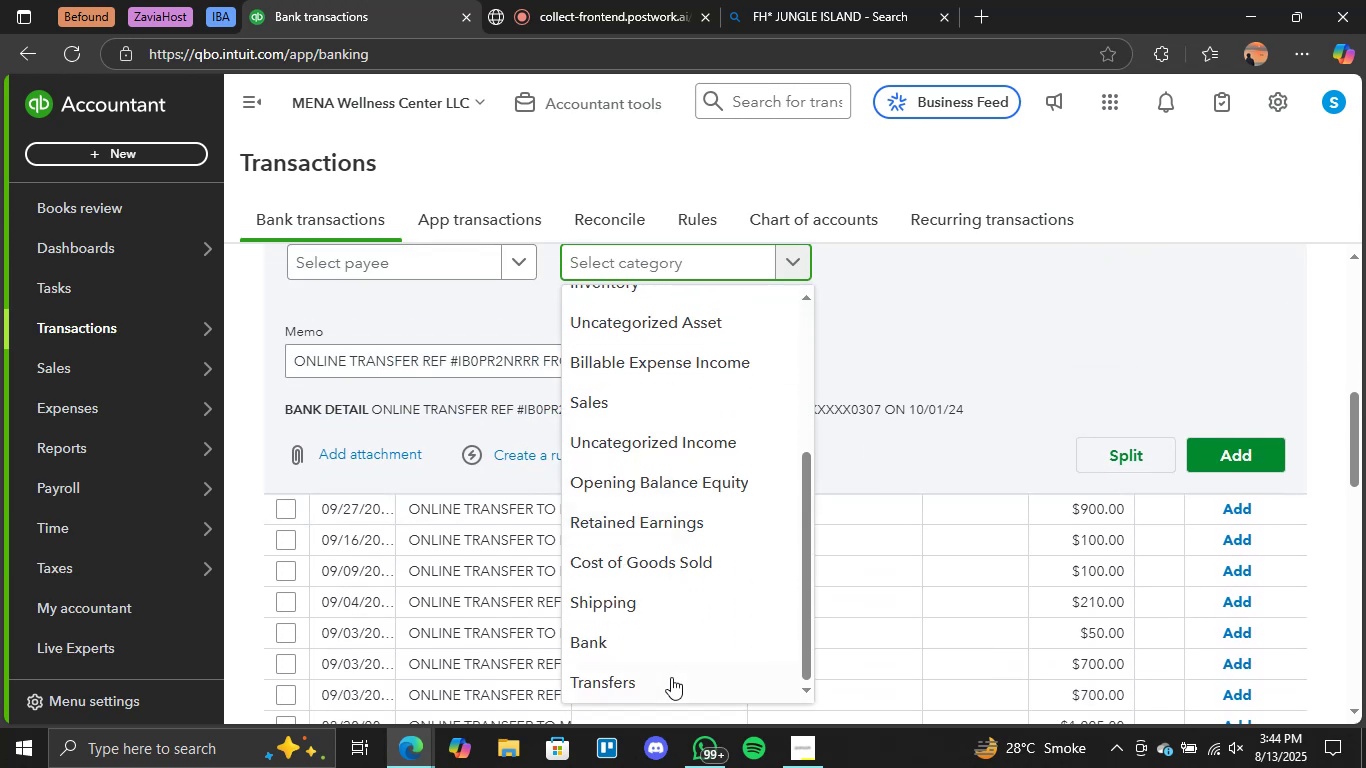 
left_click([651, 683])
 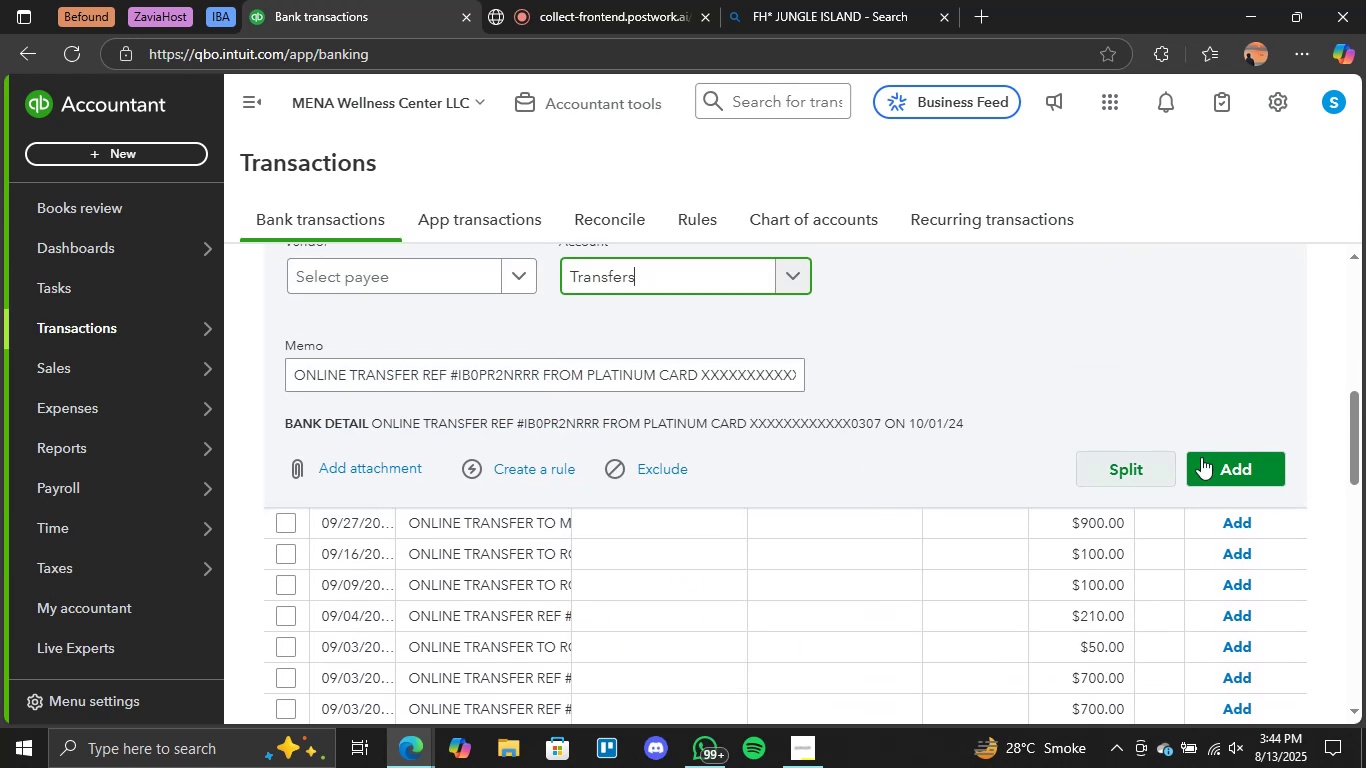 
left_click([1261, 460])
 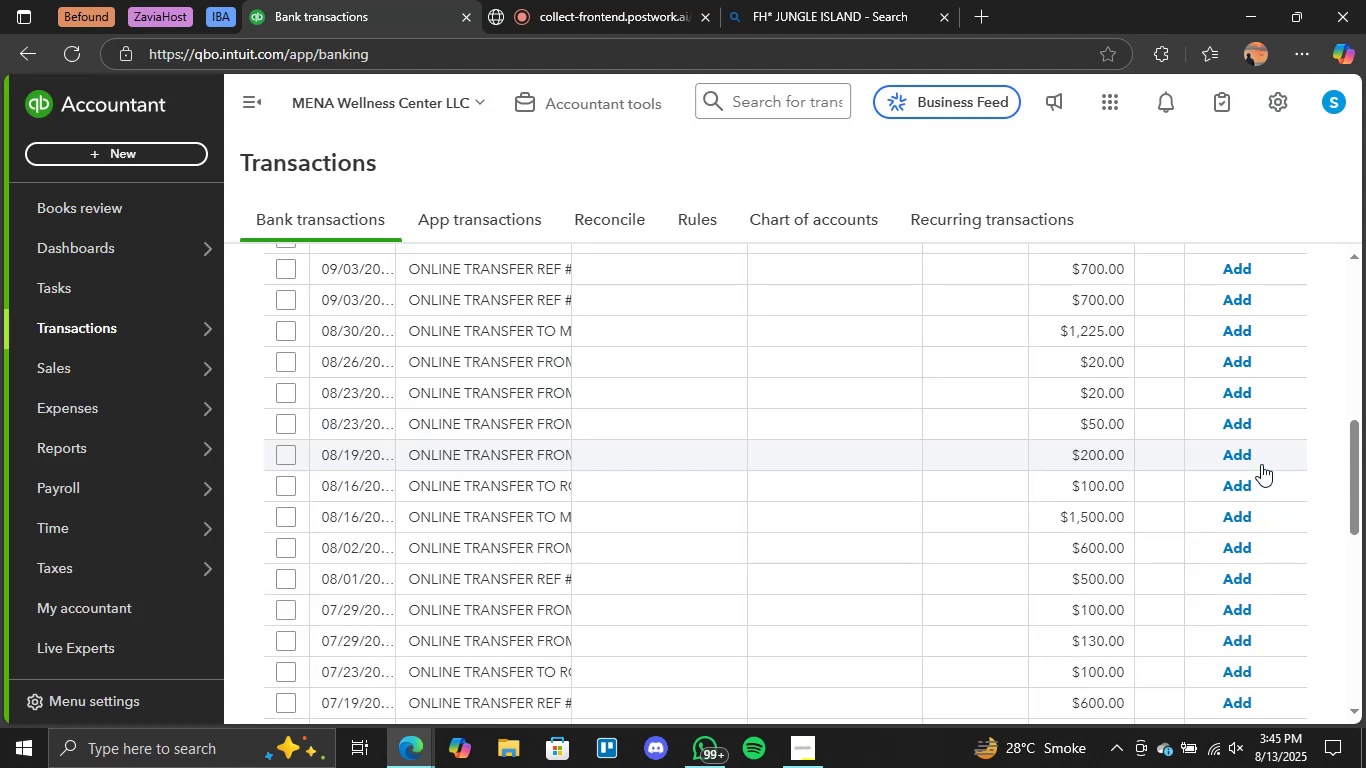 
wait(14.18)
 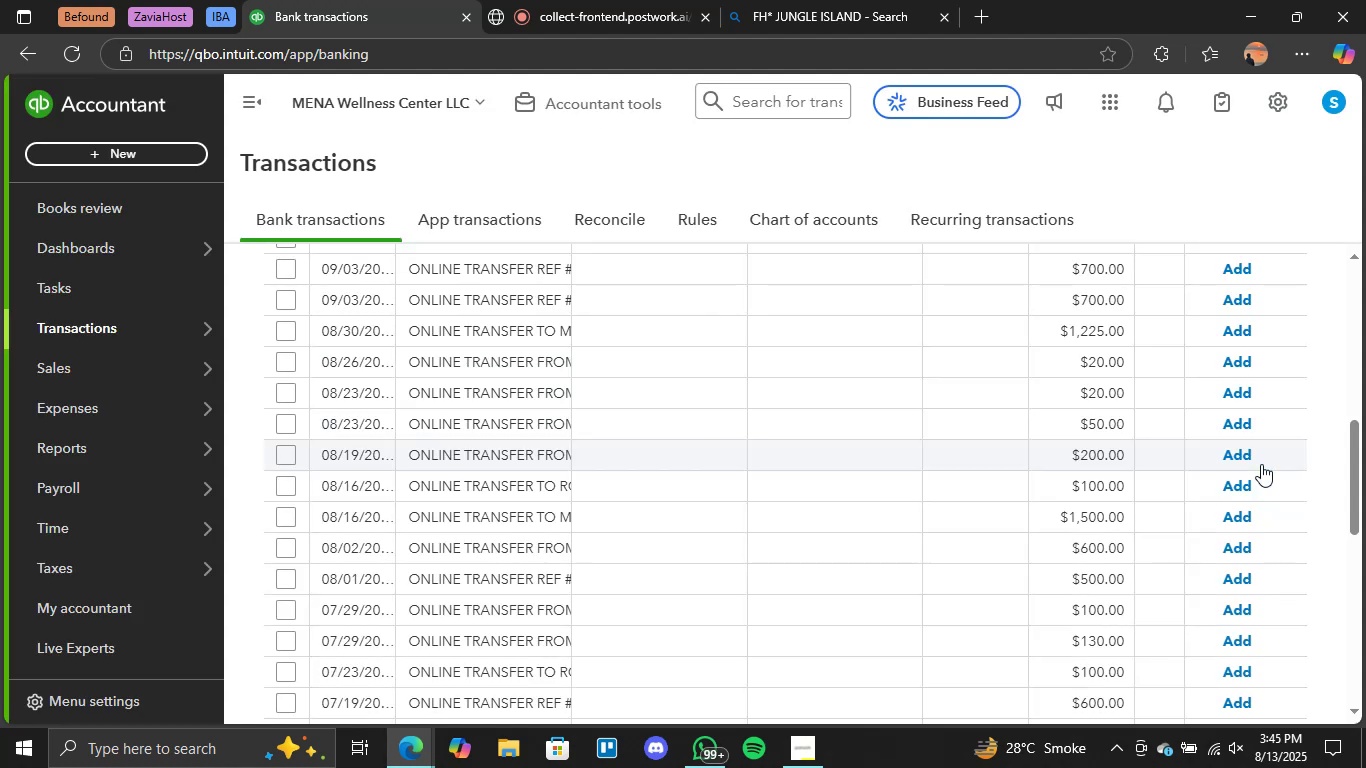 
scroll: coordinate [973, 517], scroll_direction: up, amount: 3.0
 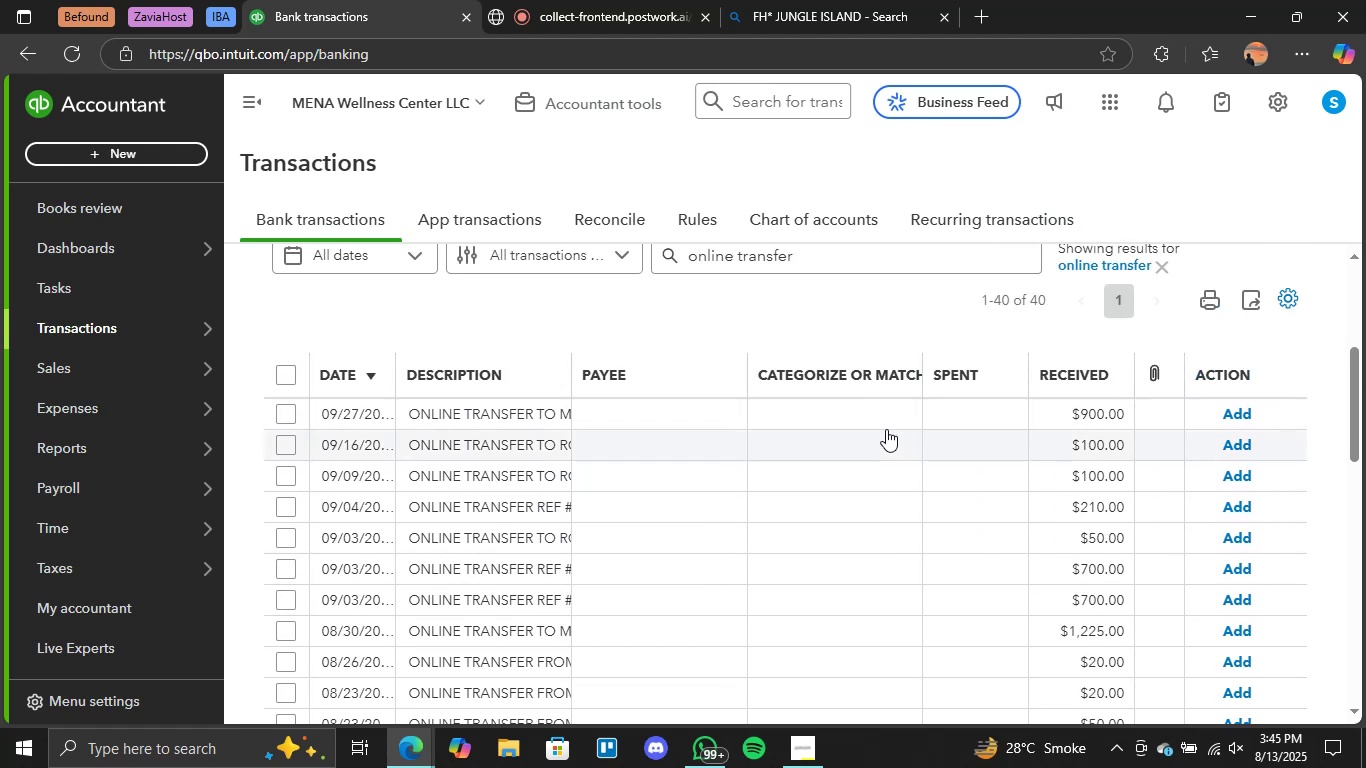 
left_click([822, 406])
 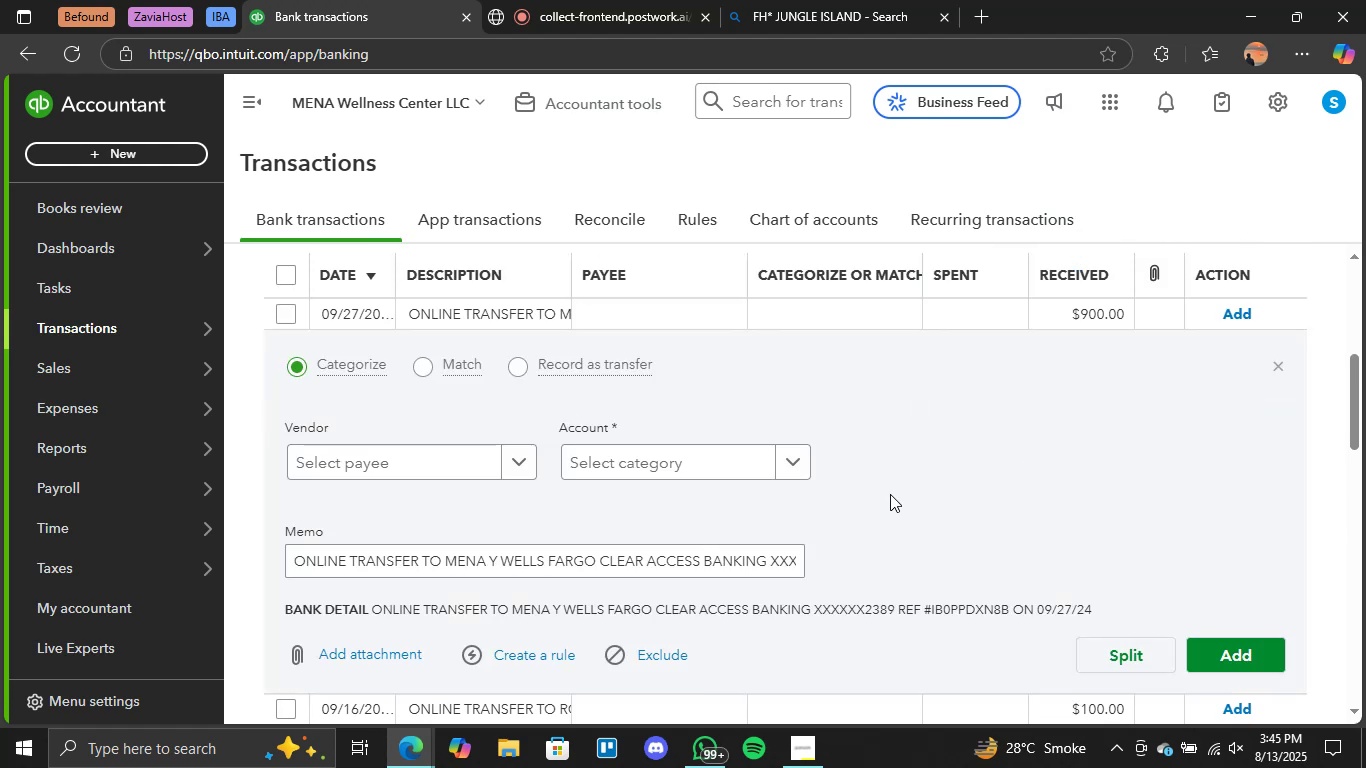 
scroll: coordinate [889, 494], scroll_direction: down, amount: 1.0
 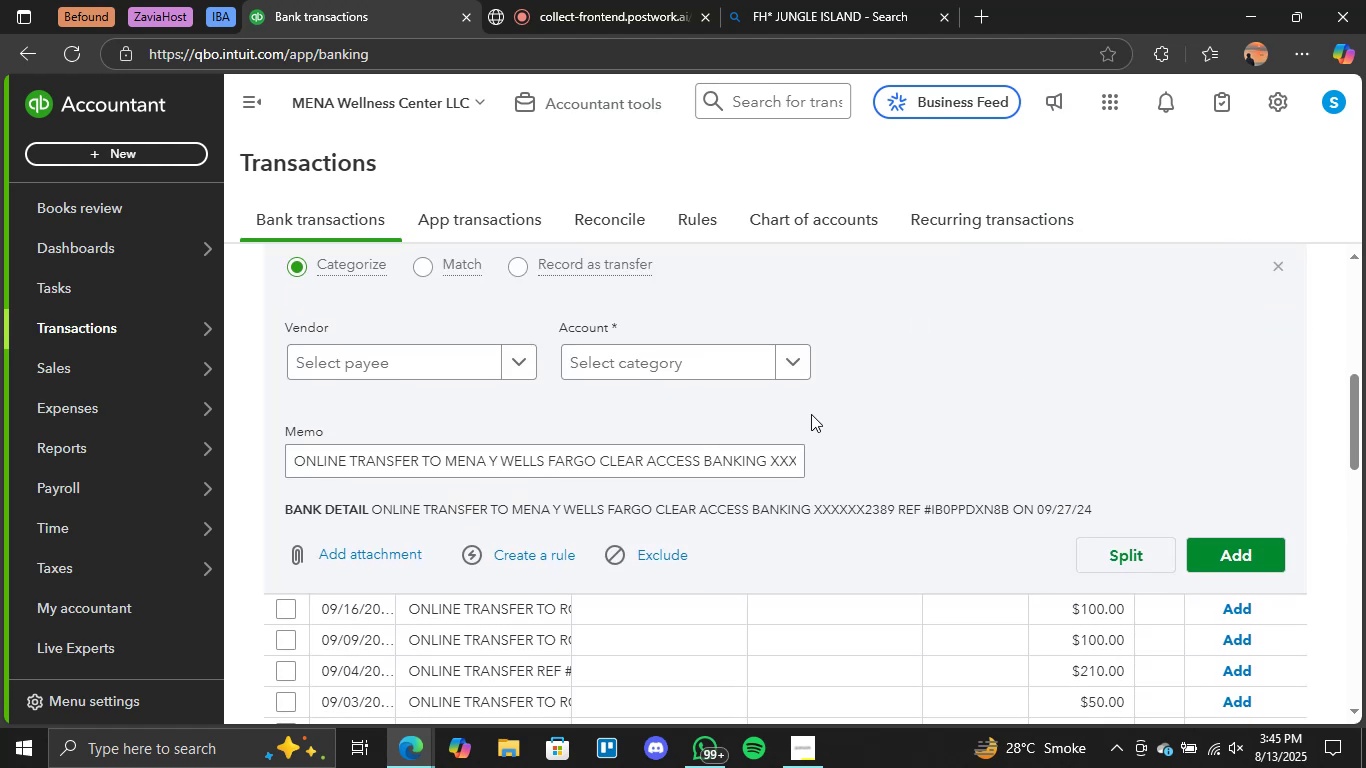 
left_click([794, 368])
 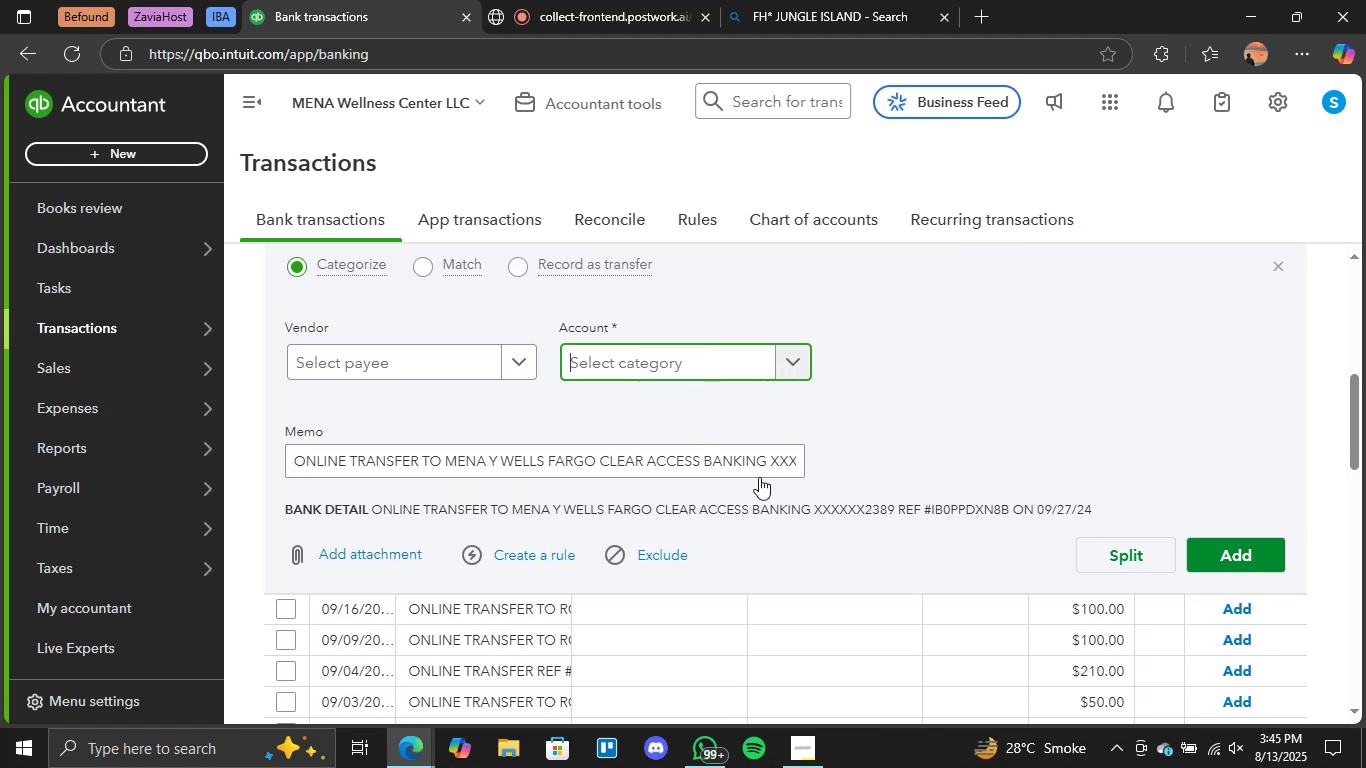 
scroll: coordinate [979, 504], scroll_direction: down, amount: 6.0
 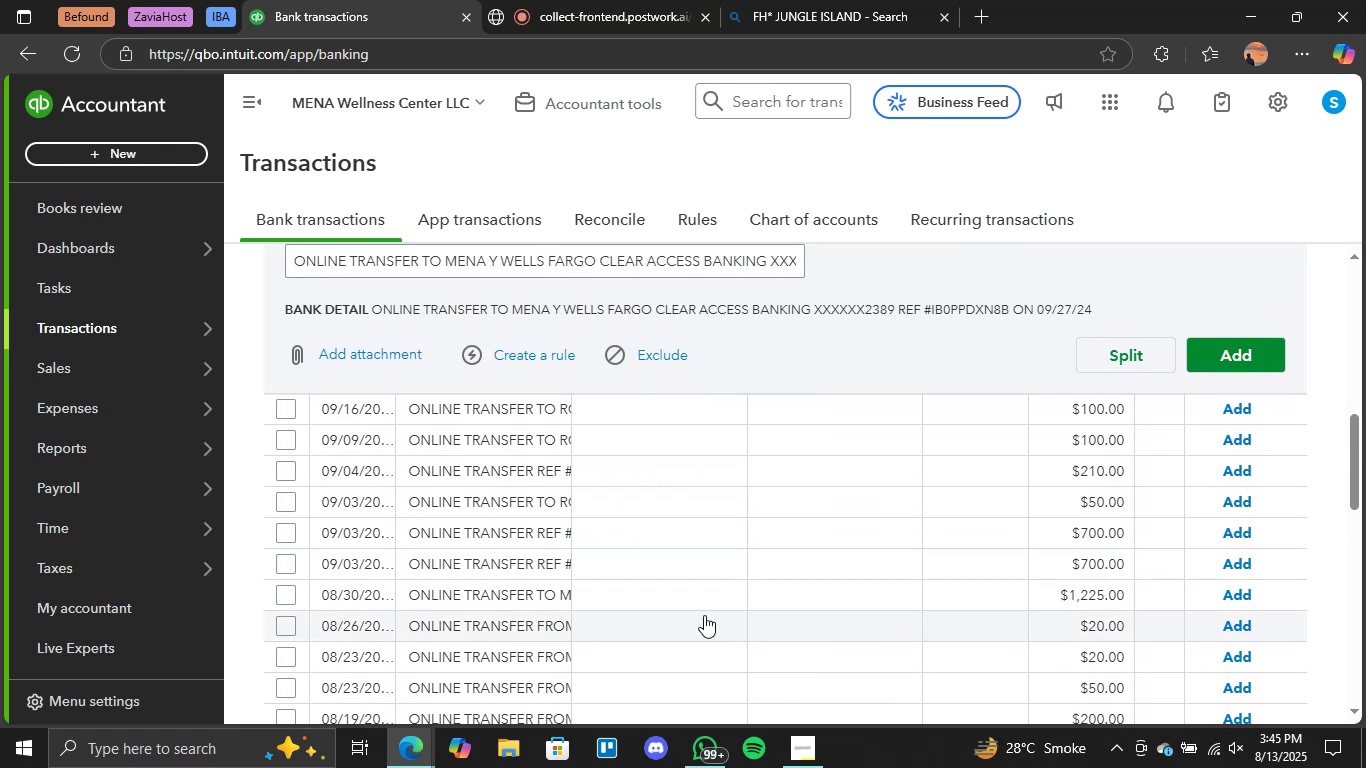 
scroll: coordinate [767, 439], scroll_direction: up, amount: 1.0
 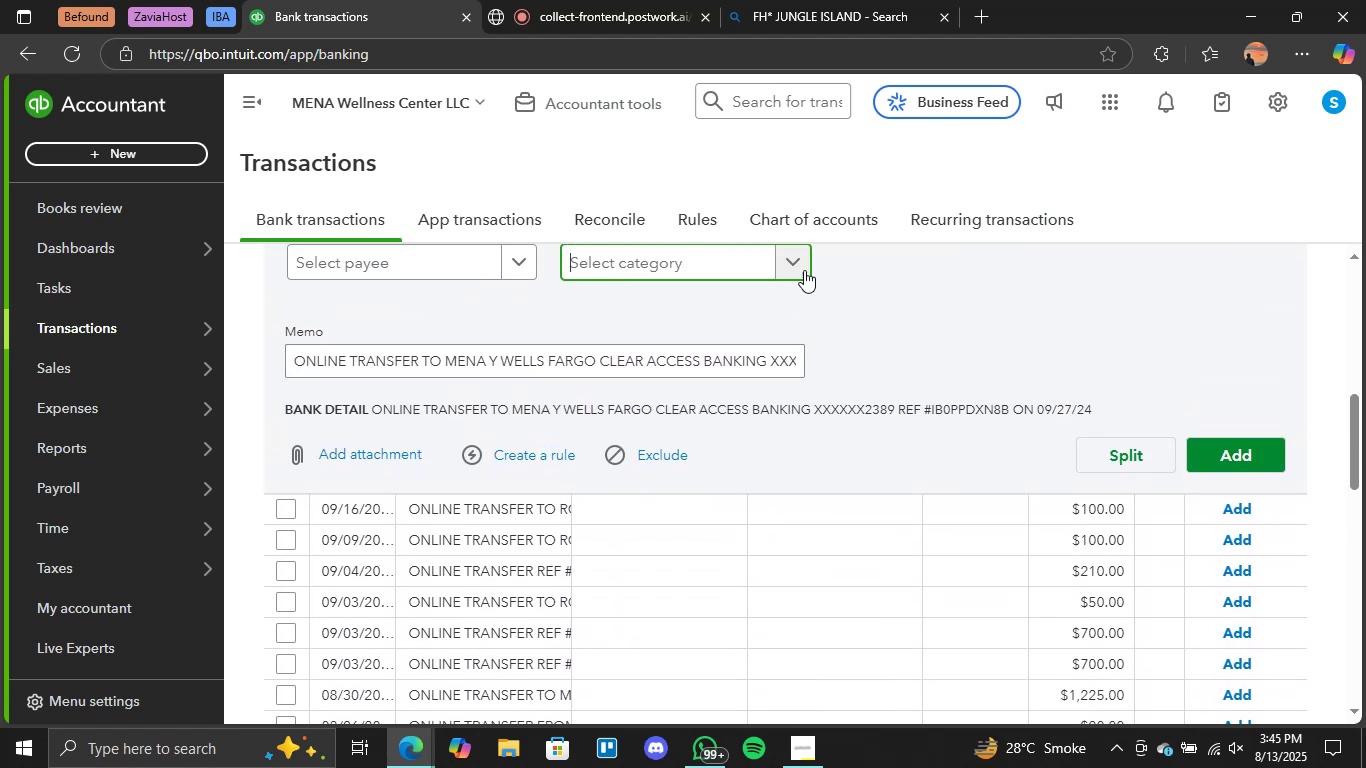 
left_click([800, 269])
 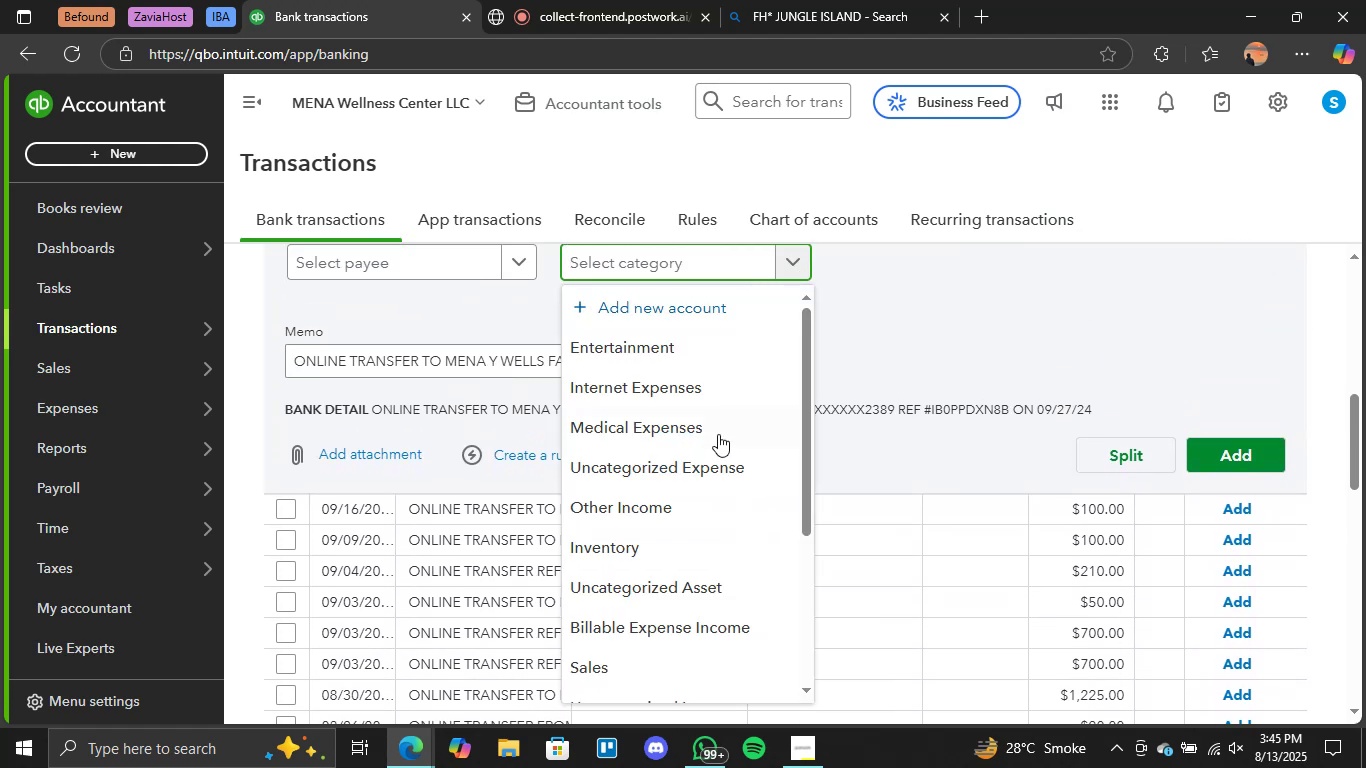 
scroll: coordinate [702, 635], scroll_direction: down, amount: 4.0
 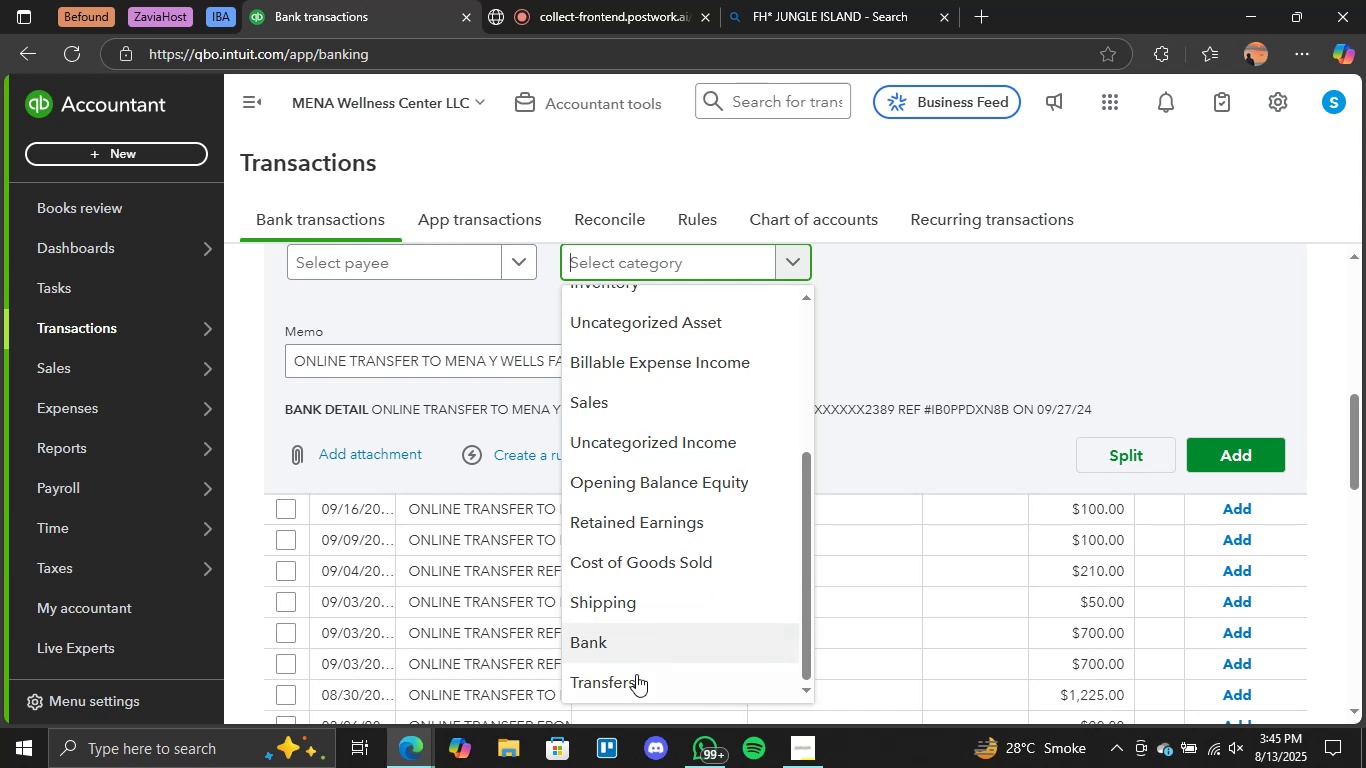 
left_click([629, 682])
 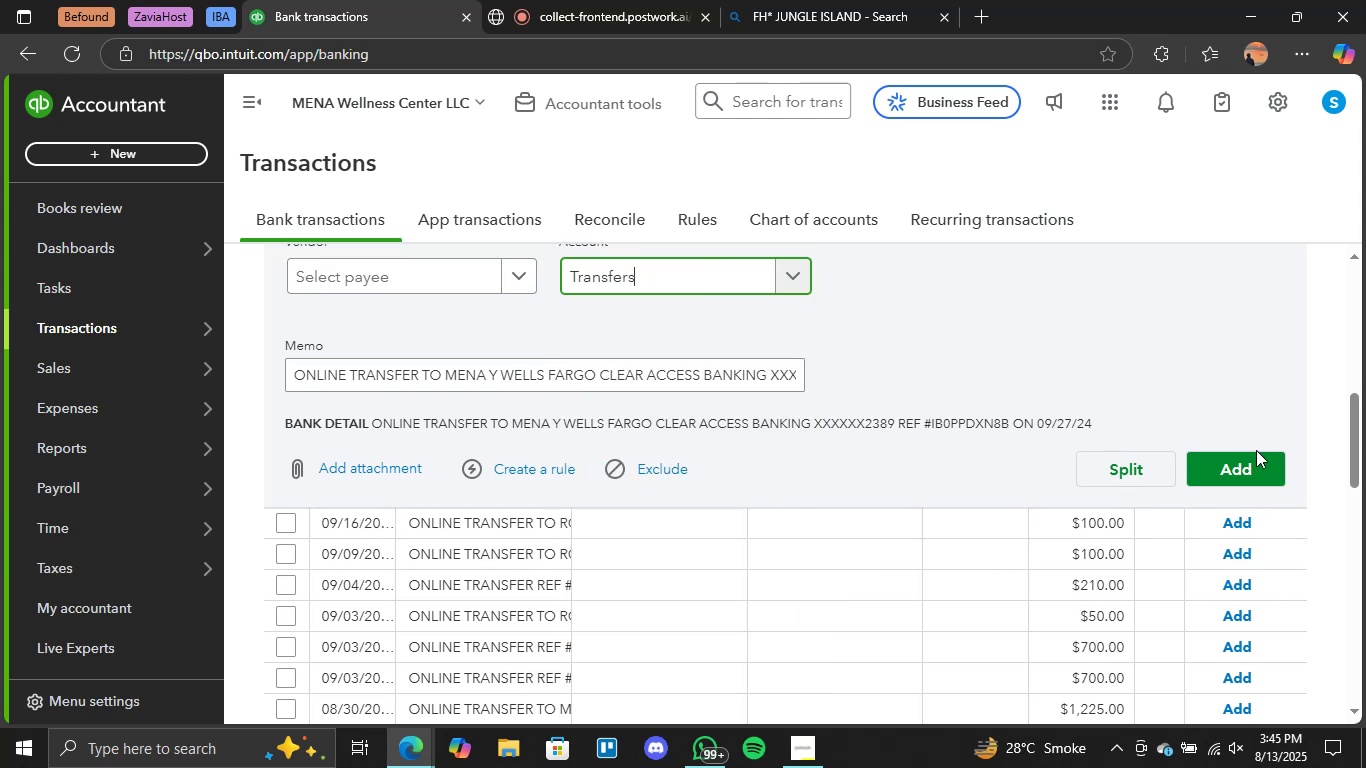 
left_click([1258, 455])
 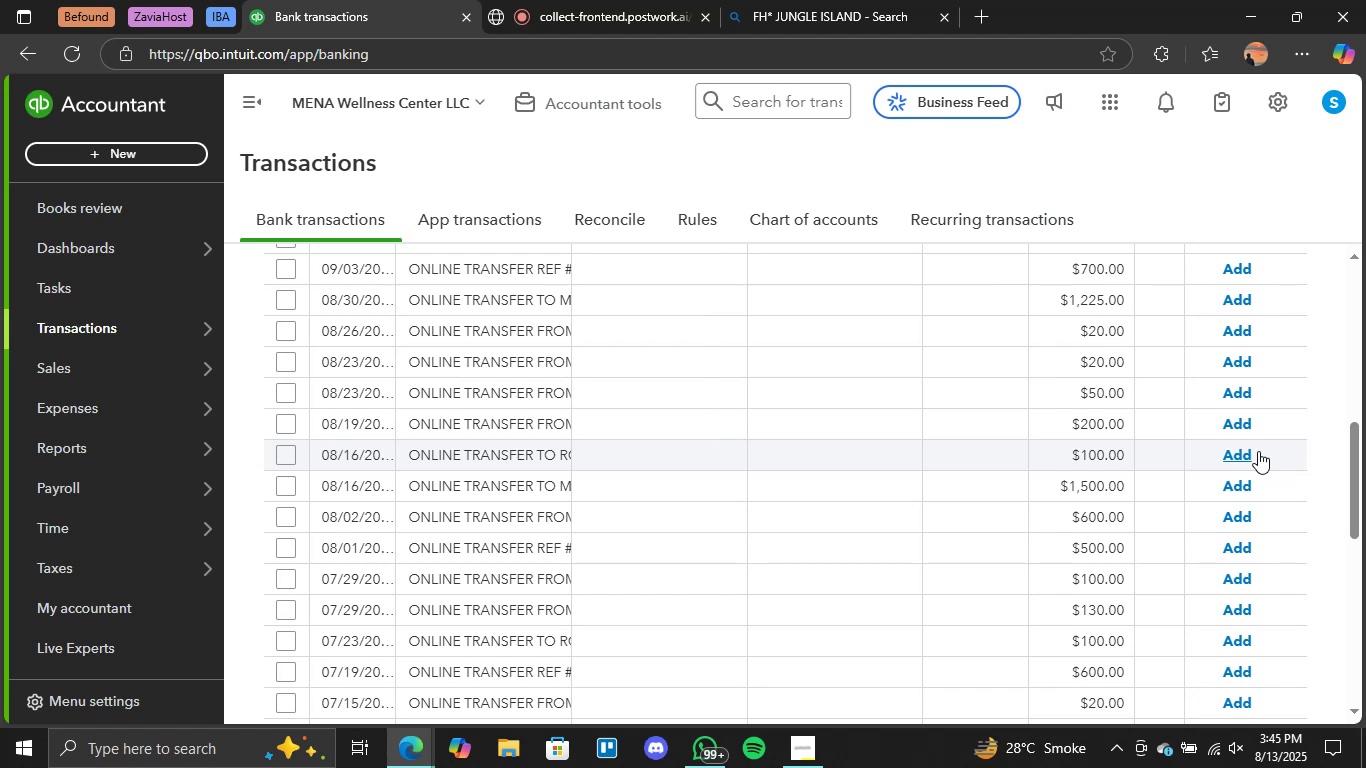 
wait(23.89)
 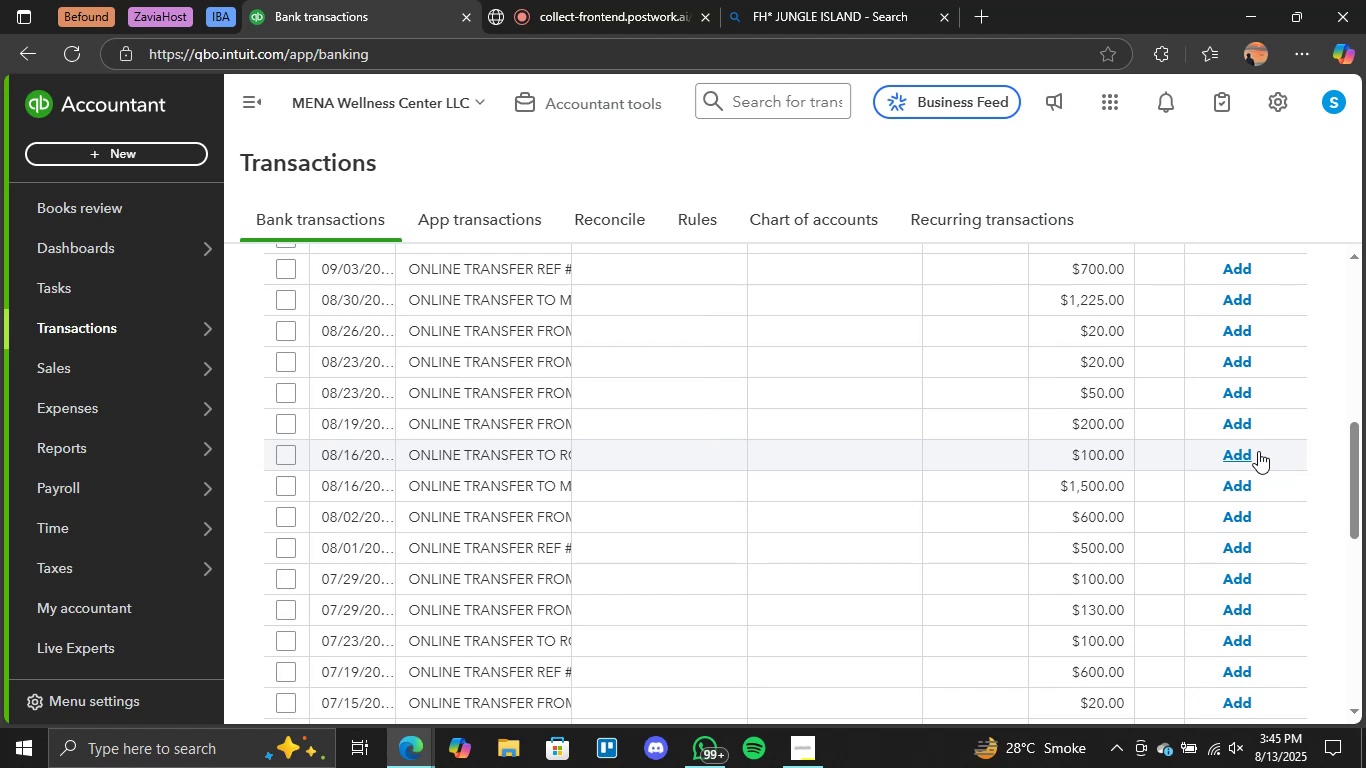 
scroll: coordinate [1020, 485], scroll_direction: up, amount: 4.0
 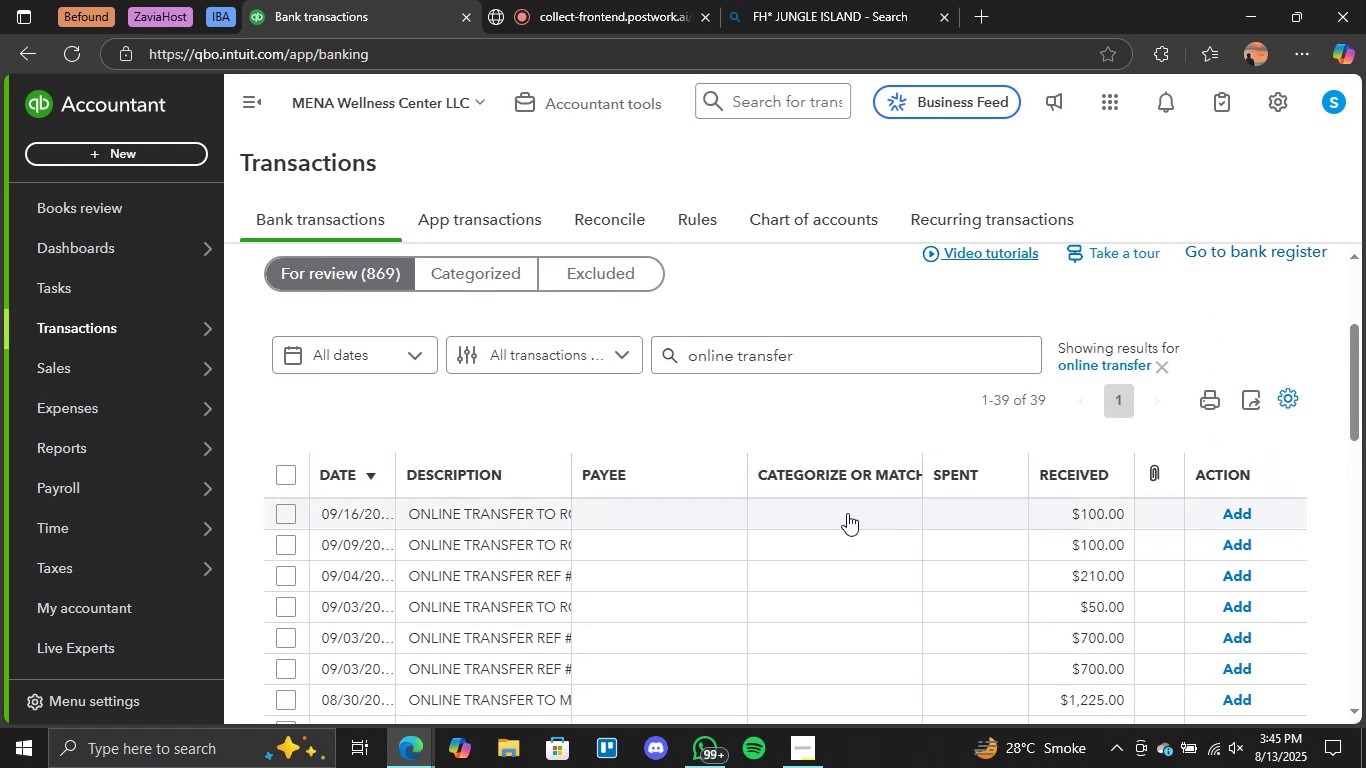 
left_click([847, 514])
 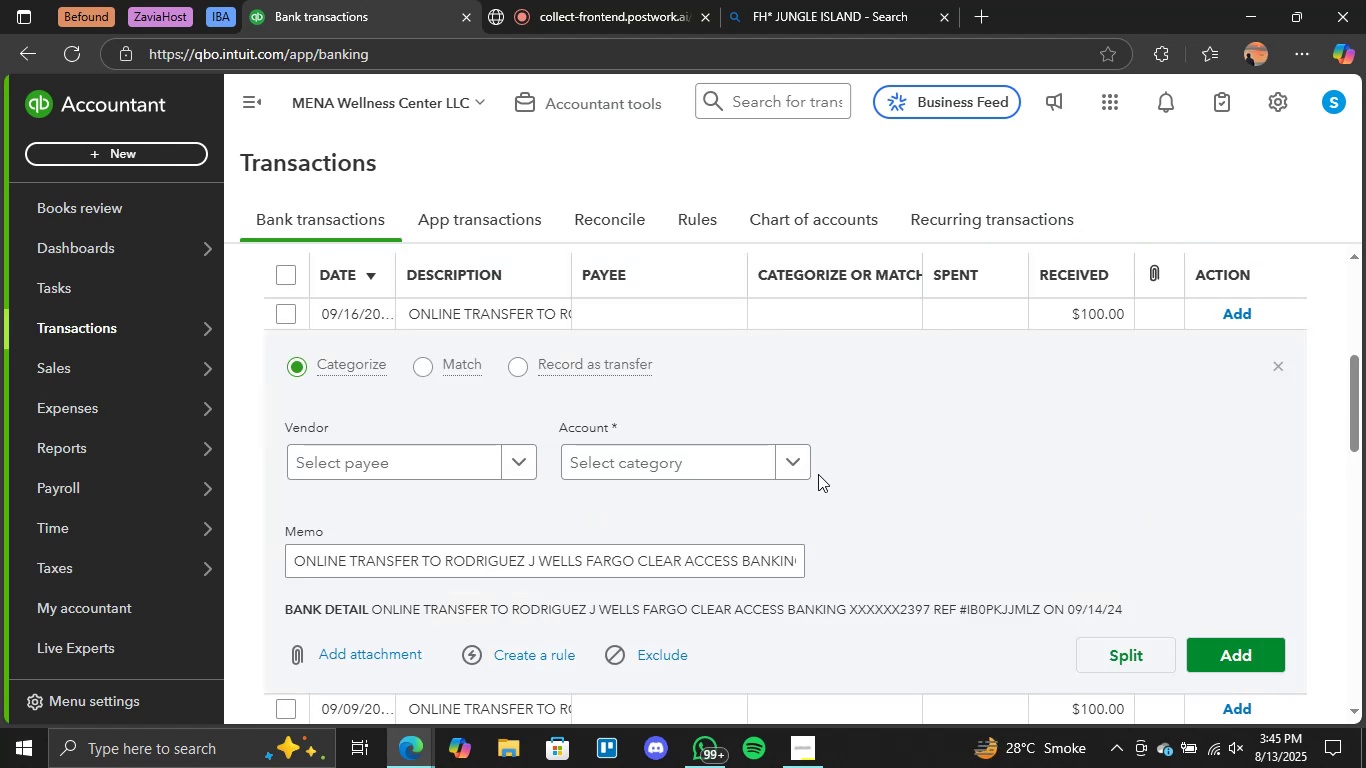 
left_click([805, 464])
 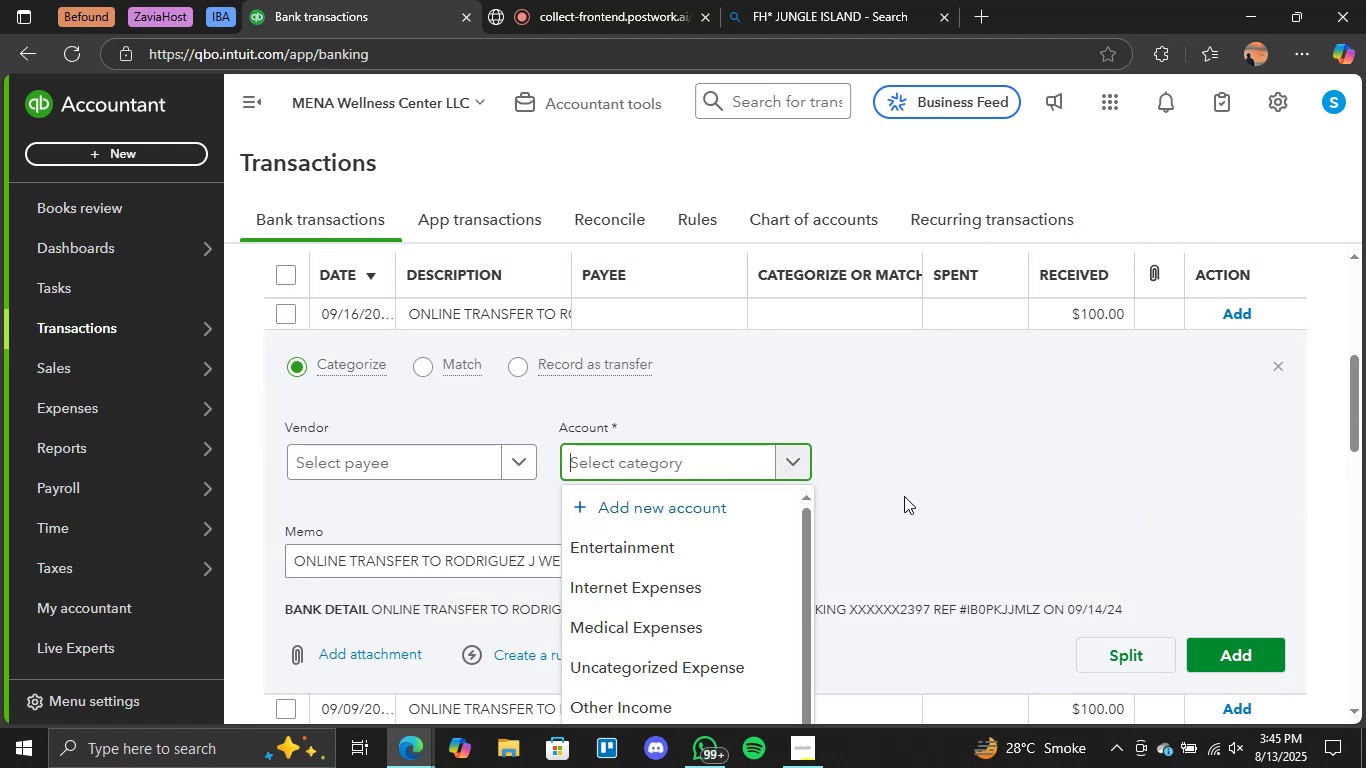 
scroll: coordinate [754, 589], scroll_direction: down, amount: 6.0
 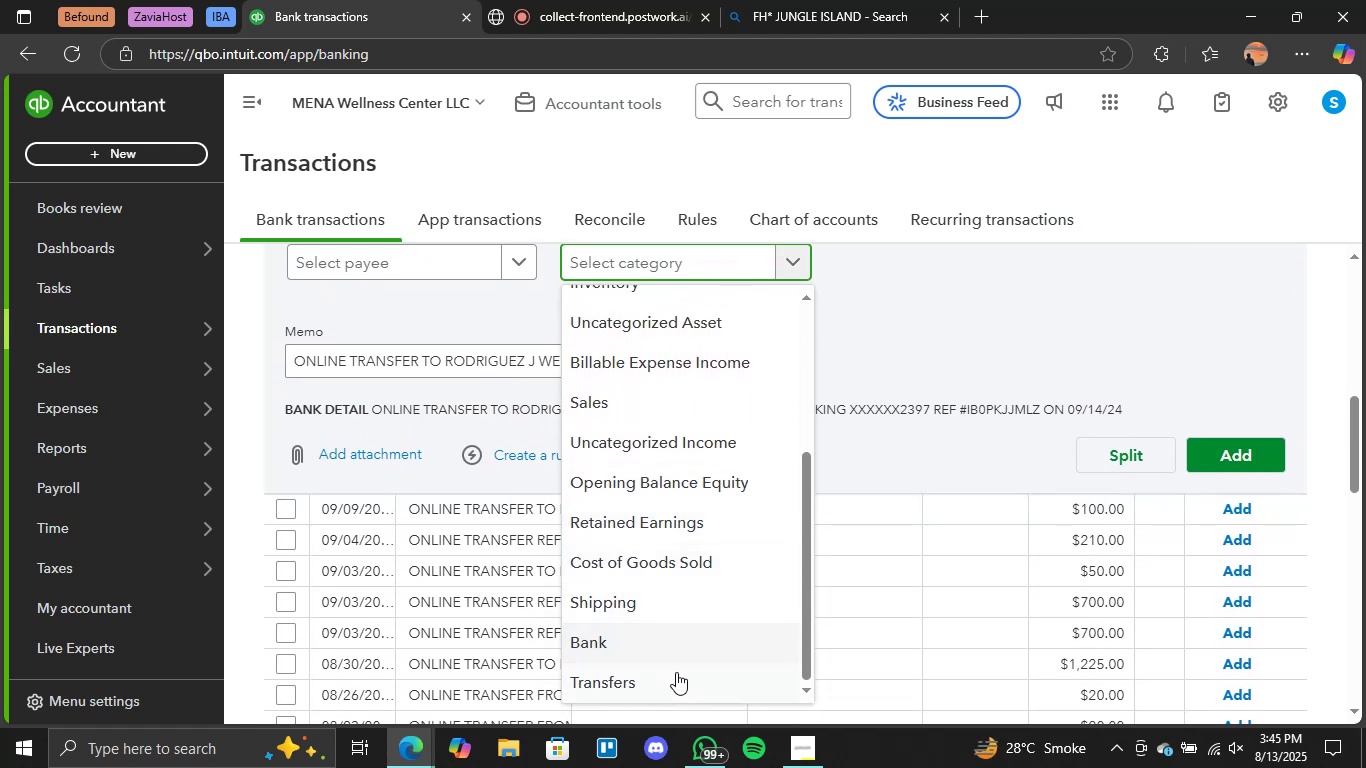 
left_click([675, 673])
 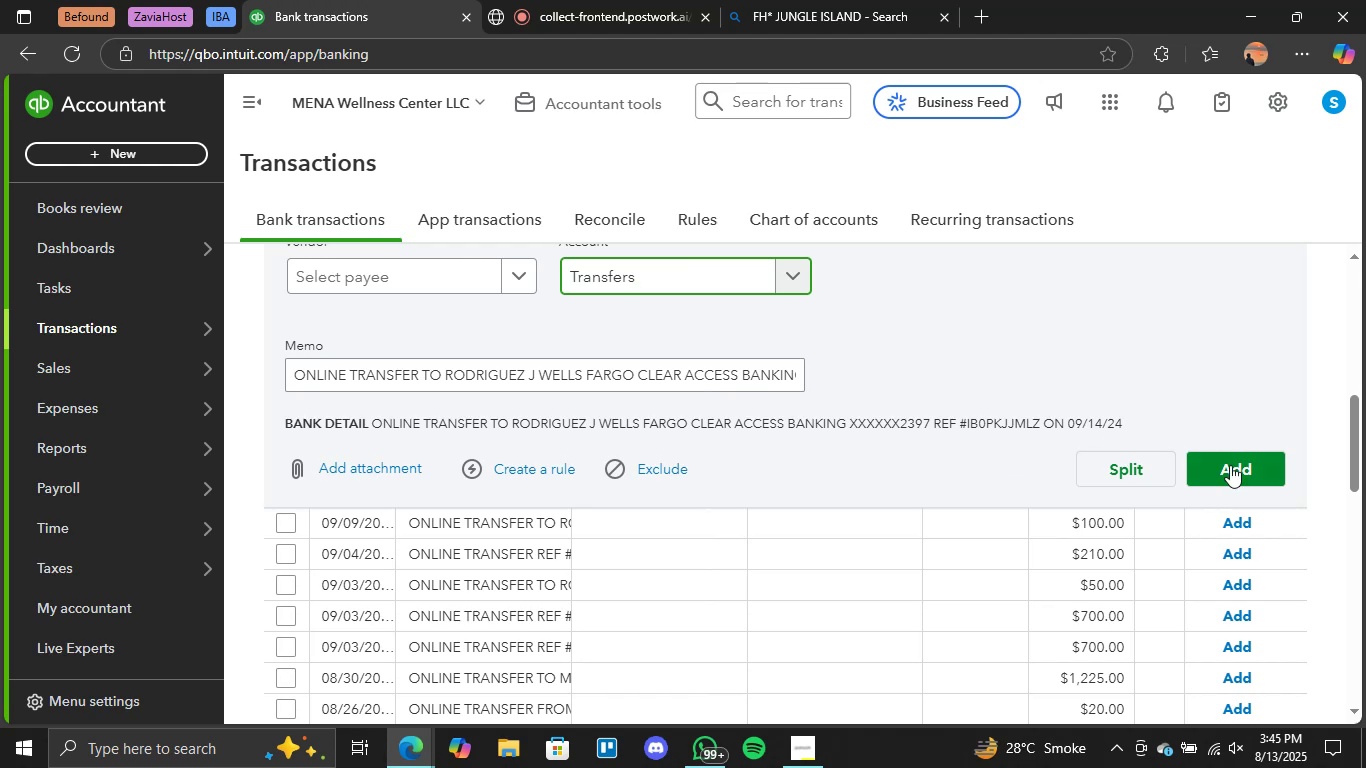 
left_click([1253, 471])
 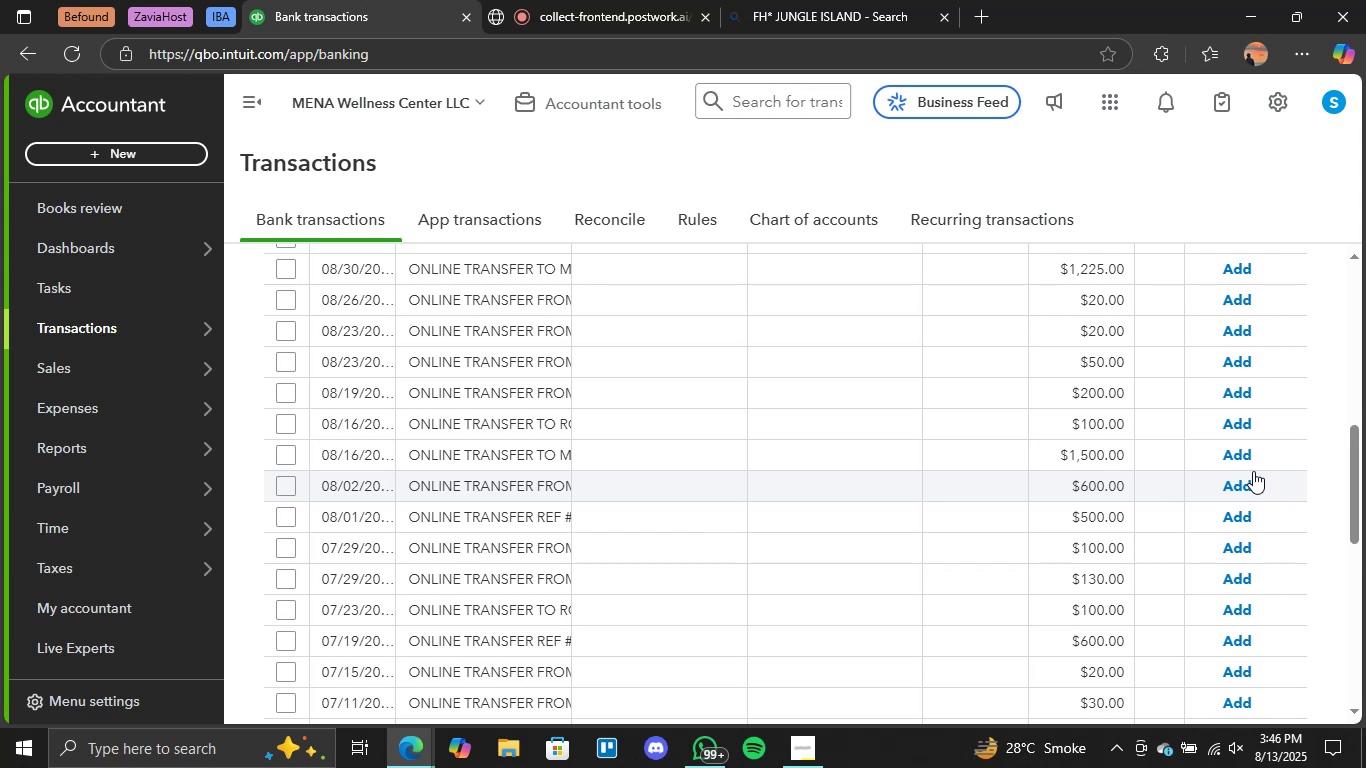 
wait(53.14)
 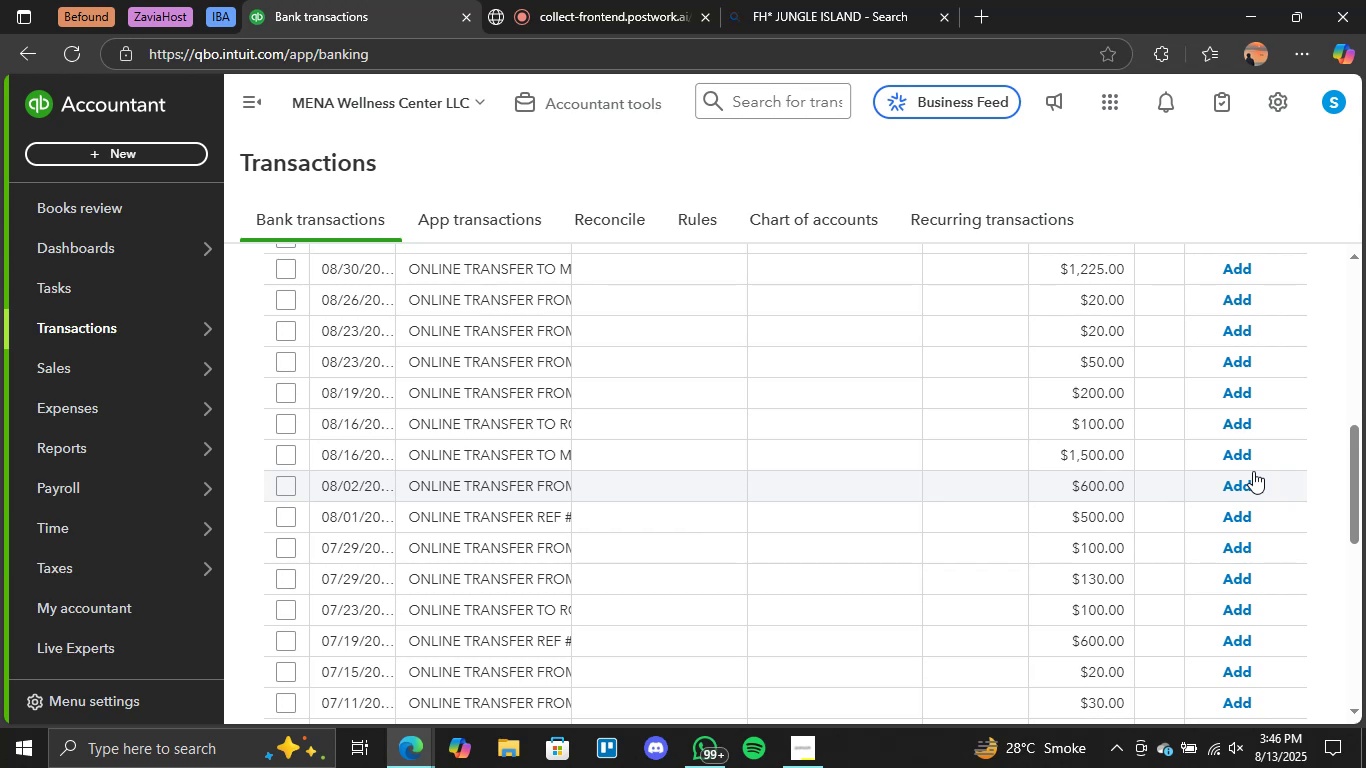 
scroll: coordinate [858, 359], scroll_direction: up, amount: 3.0
 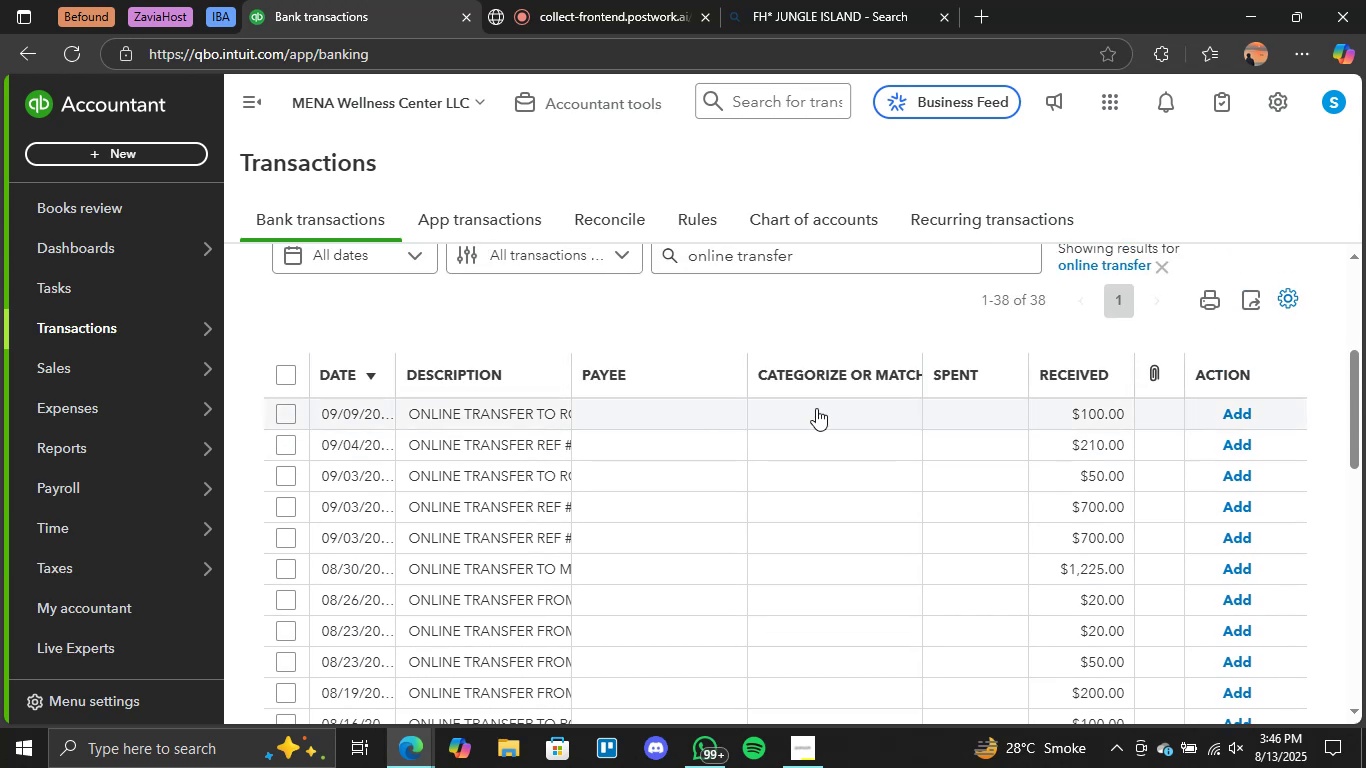 
left_click([854, 413])
 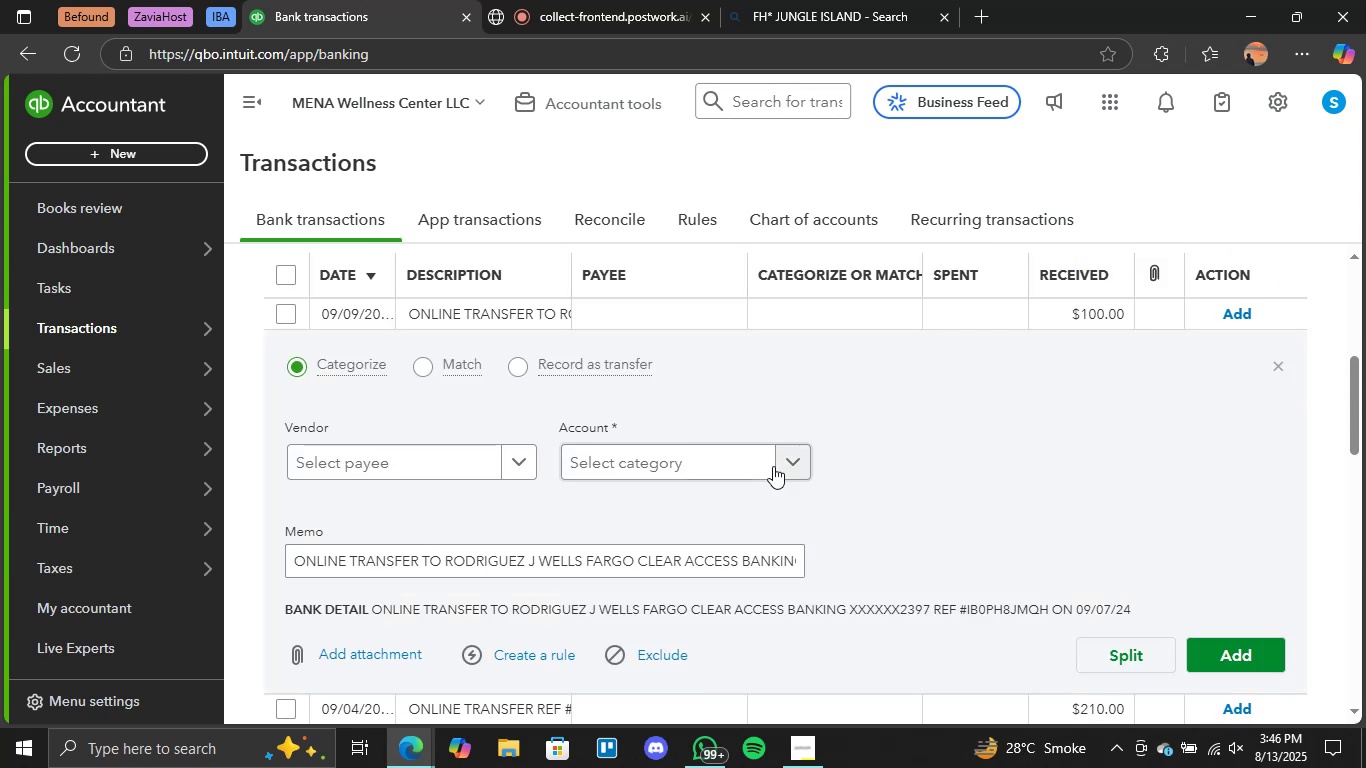 
left_click([783, 461])
 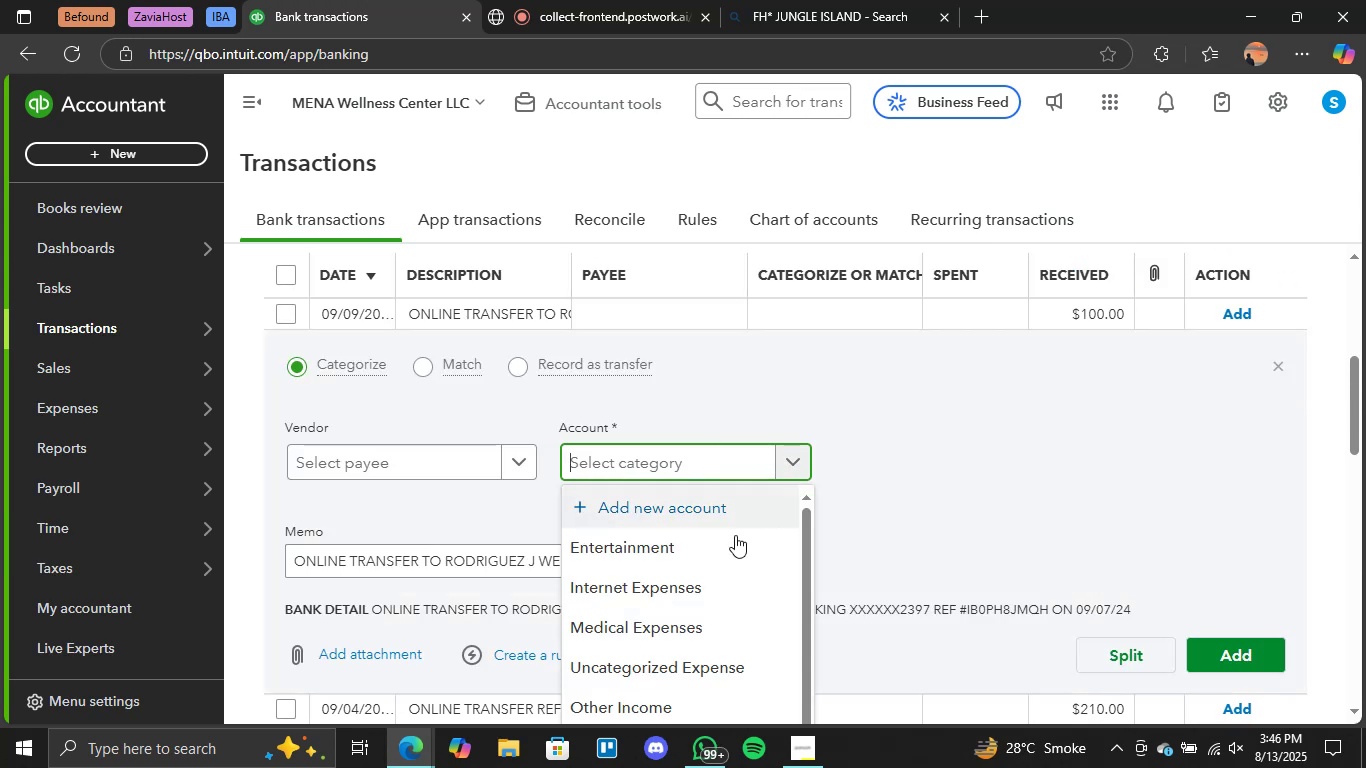 
scroll: coordinate [651, 643], scroll_direction: down, amount: 7.0
 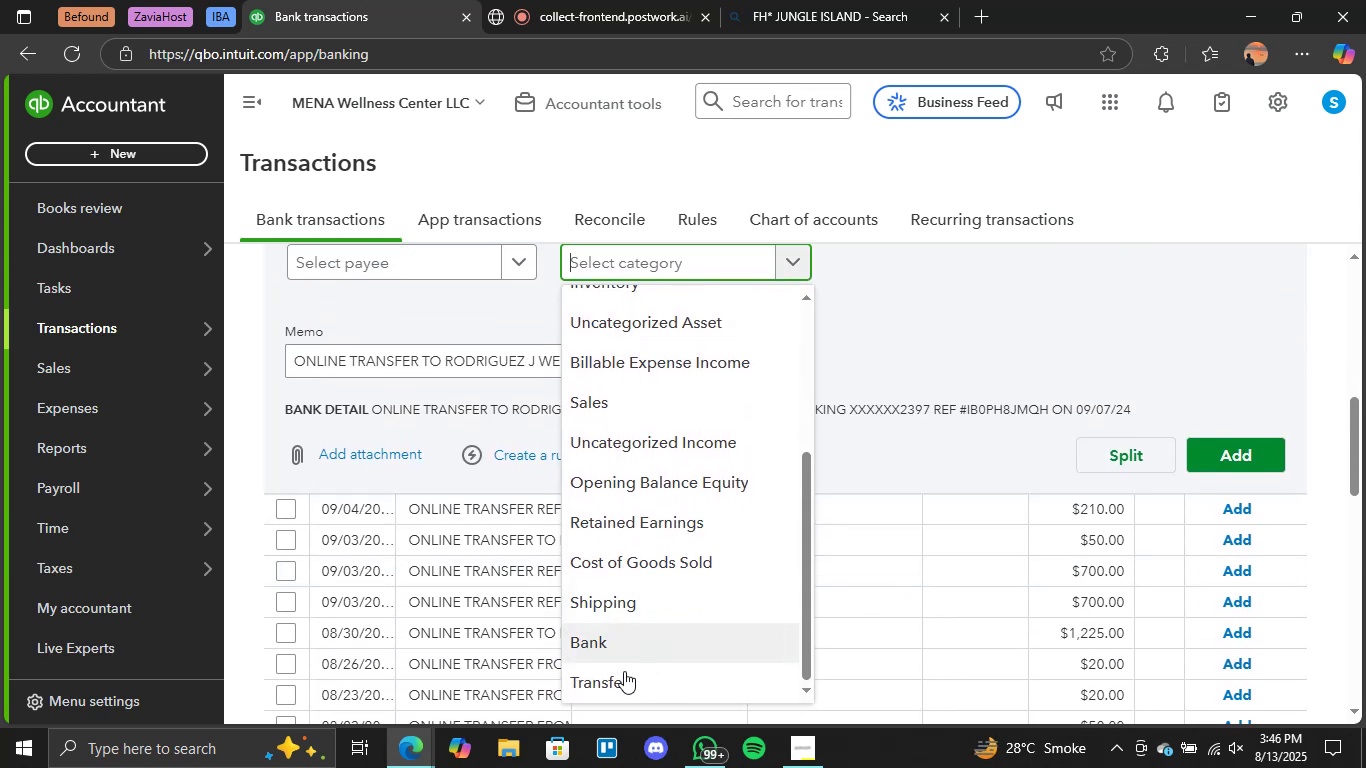 
left_click([622, 676])
 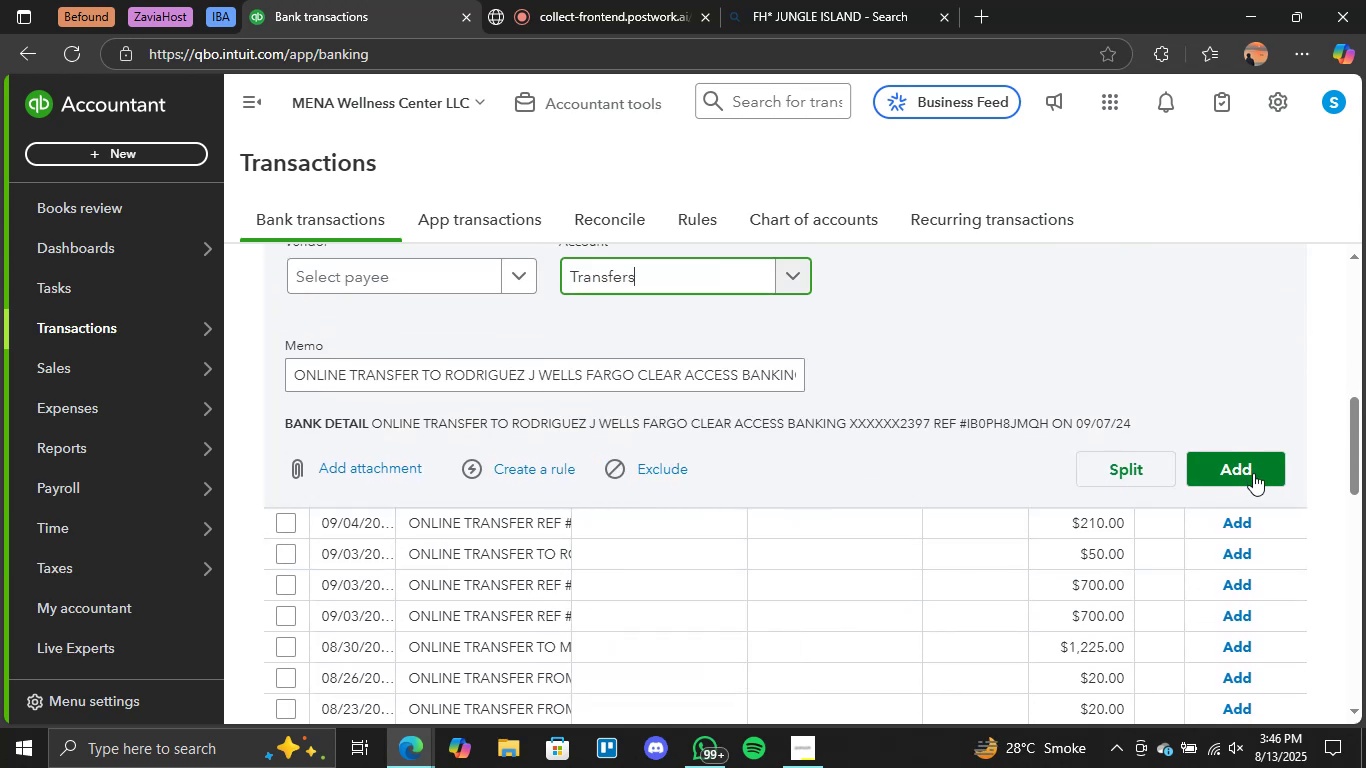 
left_click([1253, 473])
 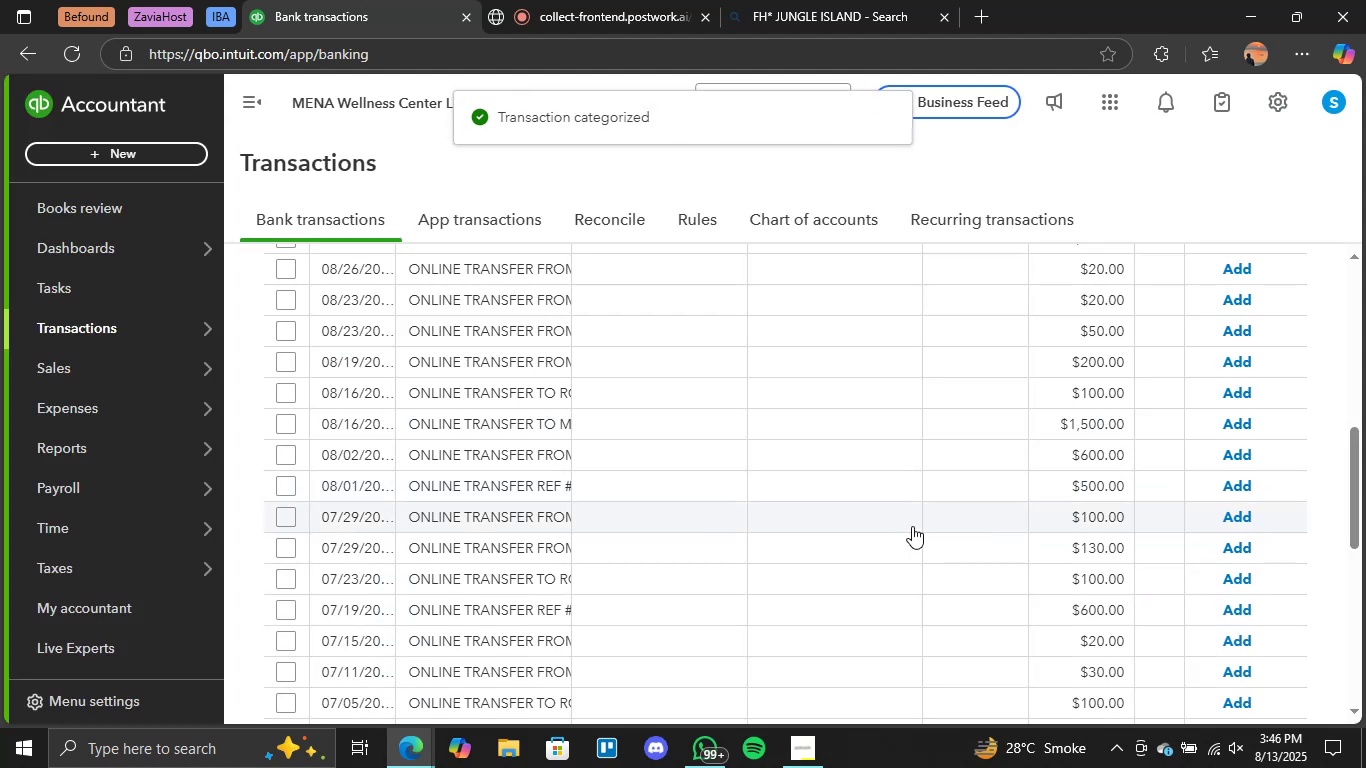 
wait(8.23)
 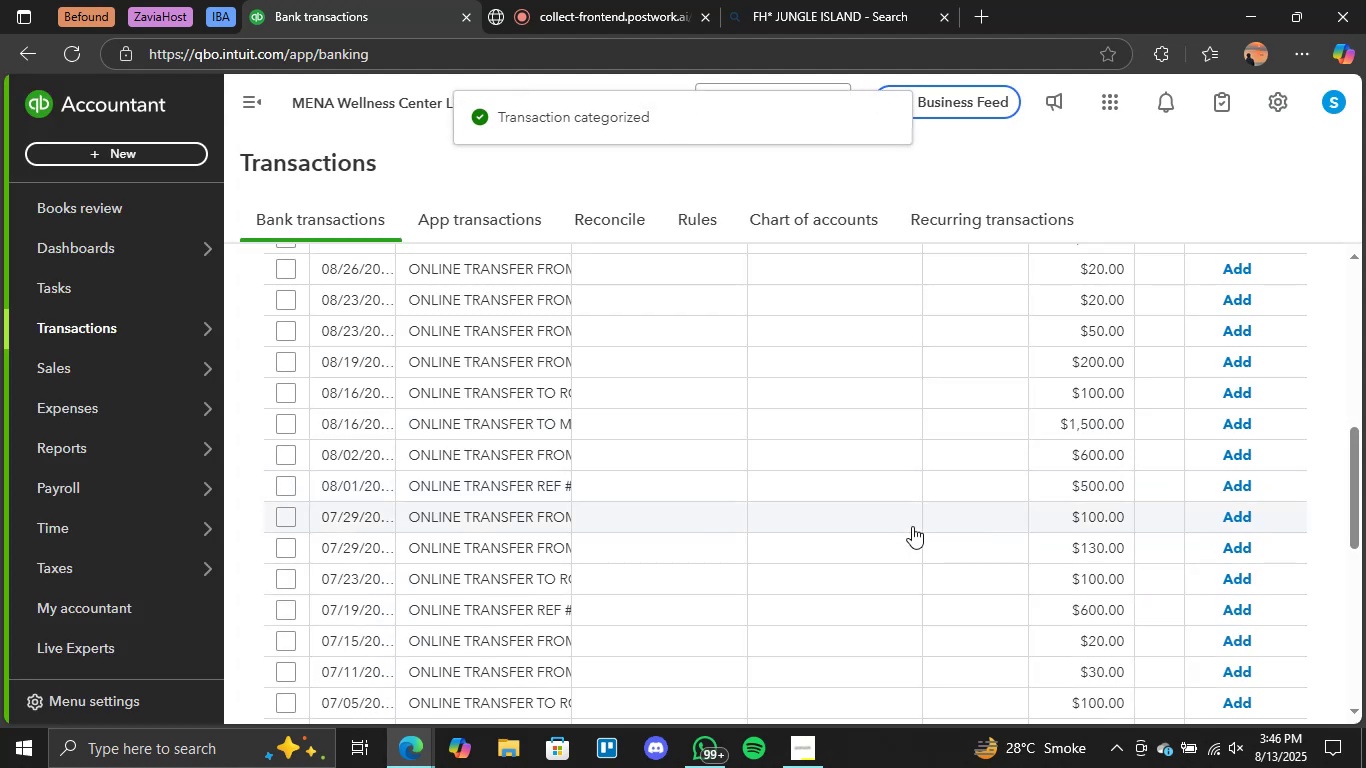 
scroll: coordinate [846, 496], scroll_direction: up, amount: 3.0
 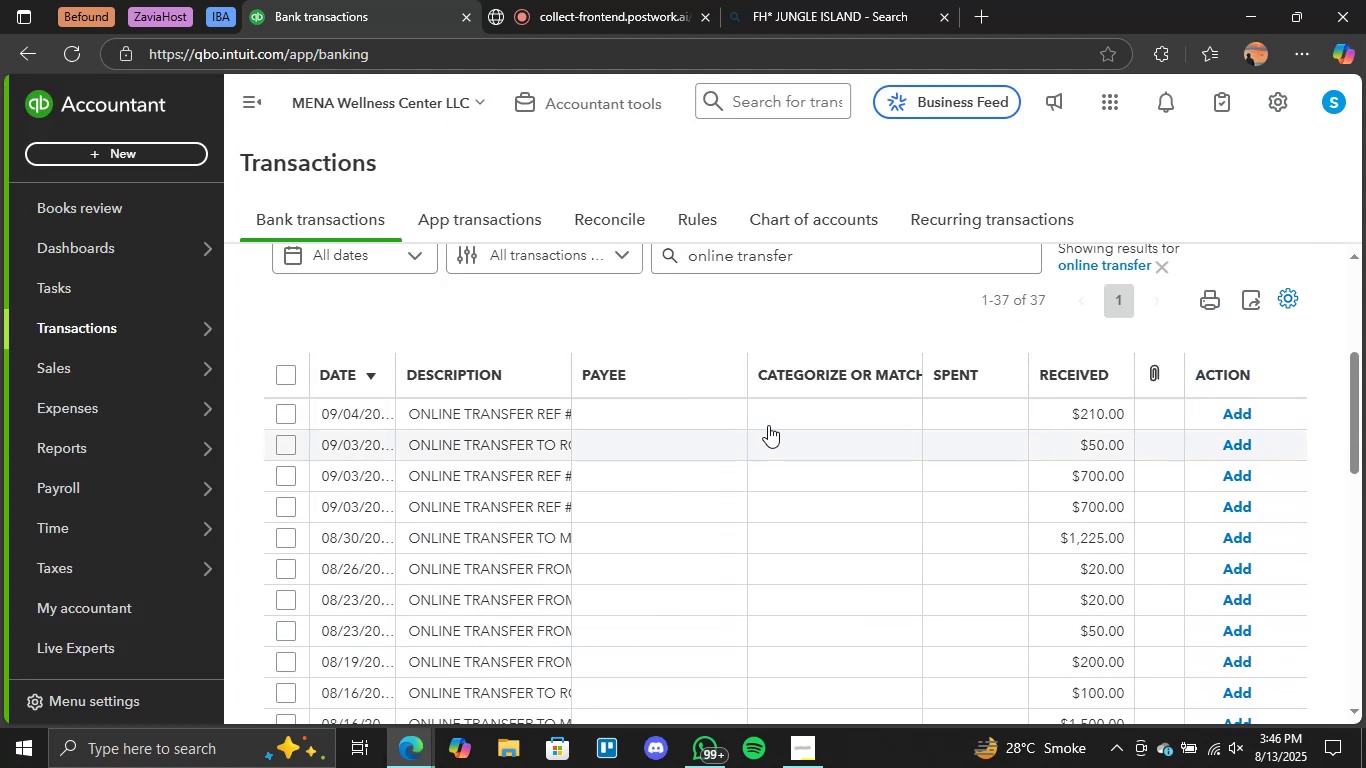 
left_click([851, 422])
 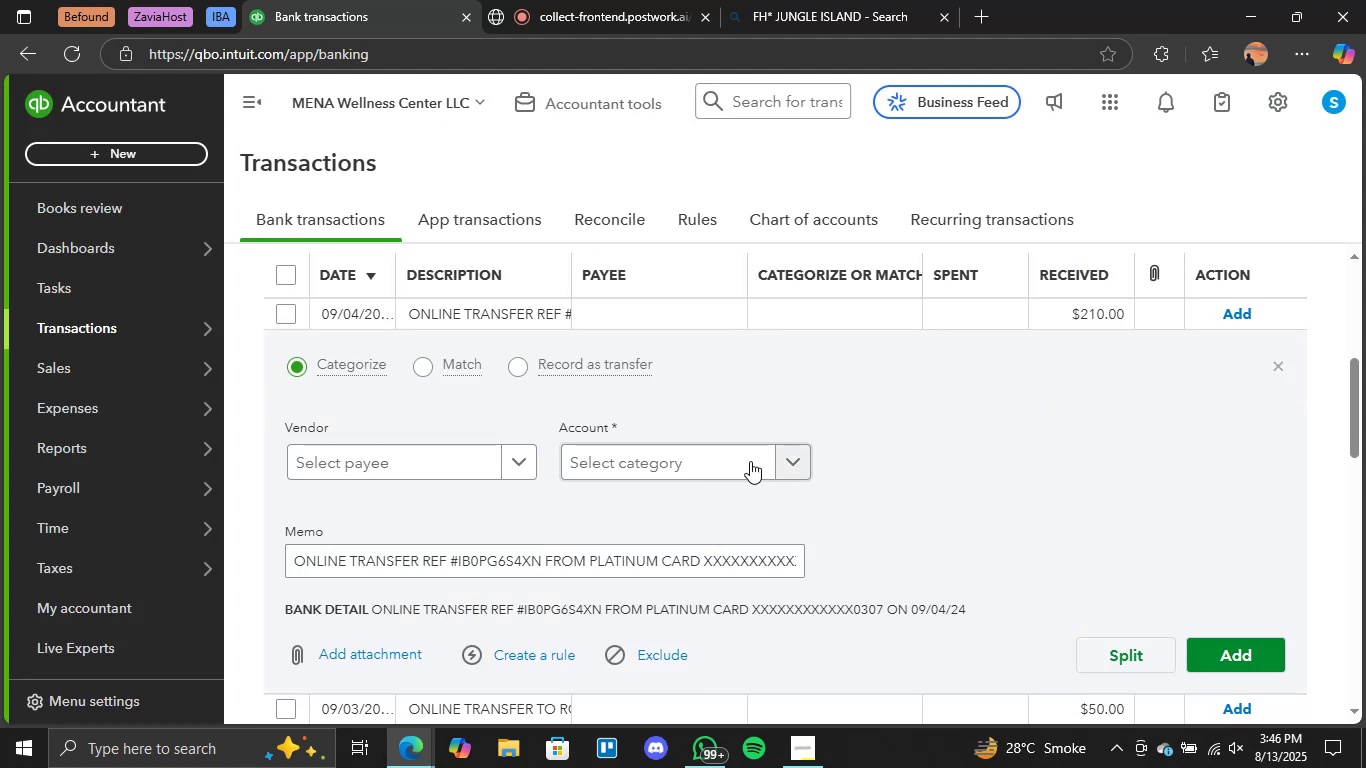 
left_click([796, 457])
 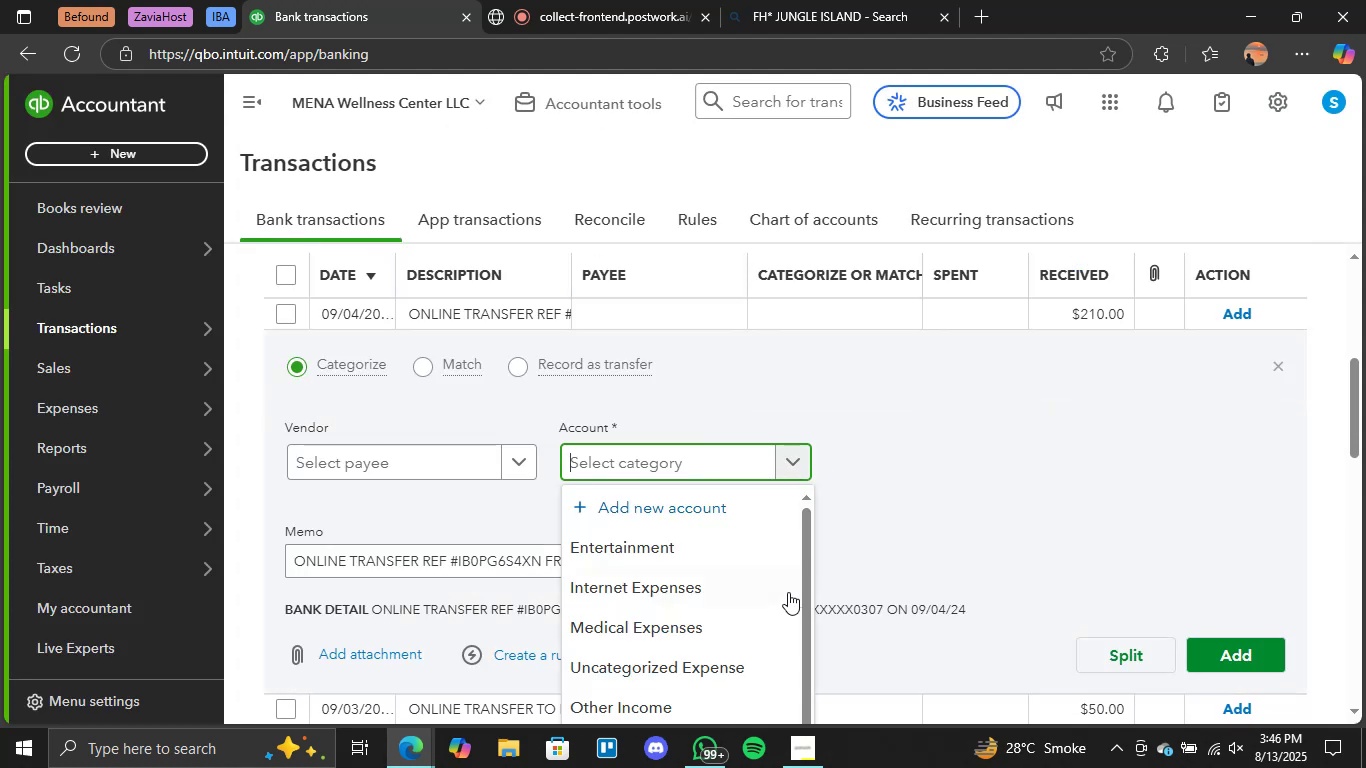 
scroll: coordinate [649, 657], scroll_direction: down, amount: 6.0
 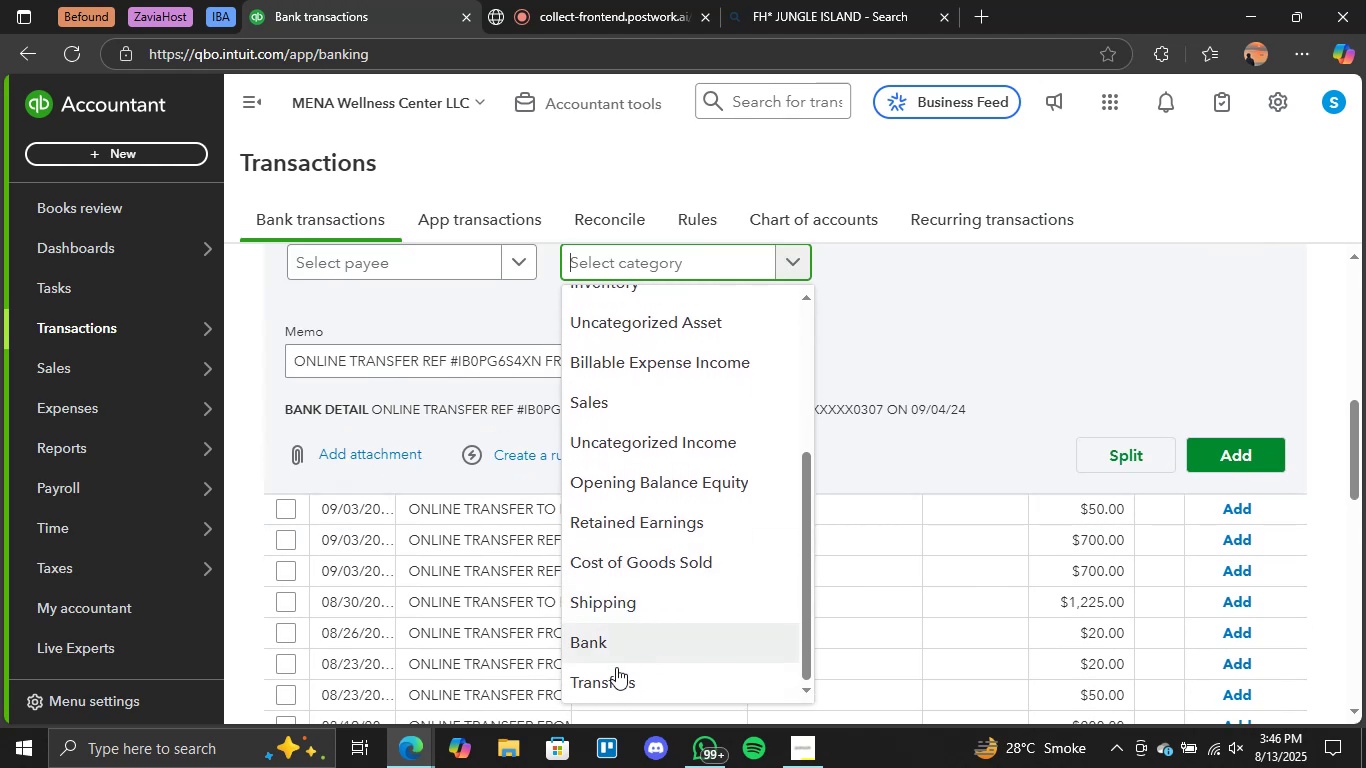 
left_click([612, 670])
 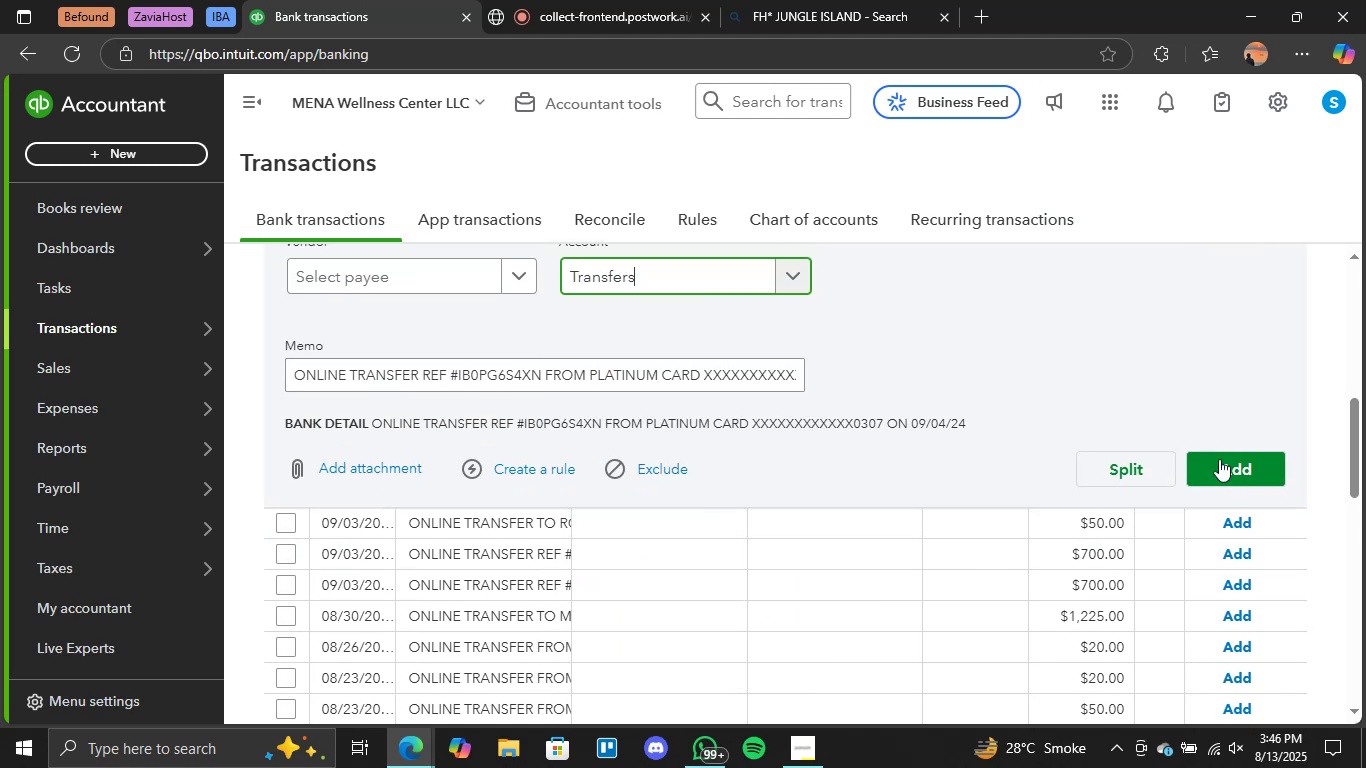 
left_click([1217, 462])
 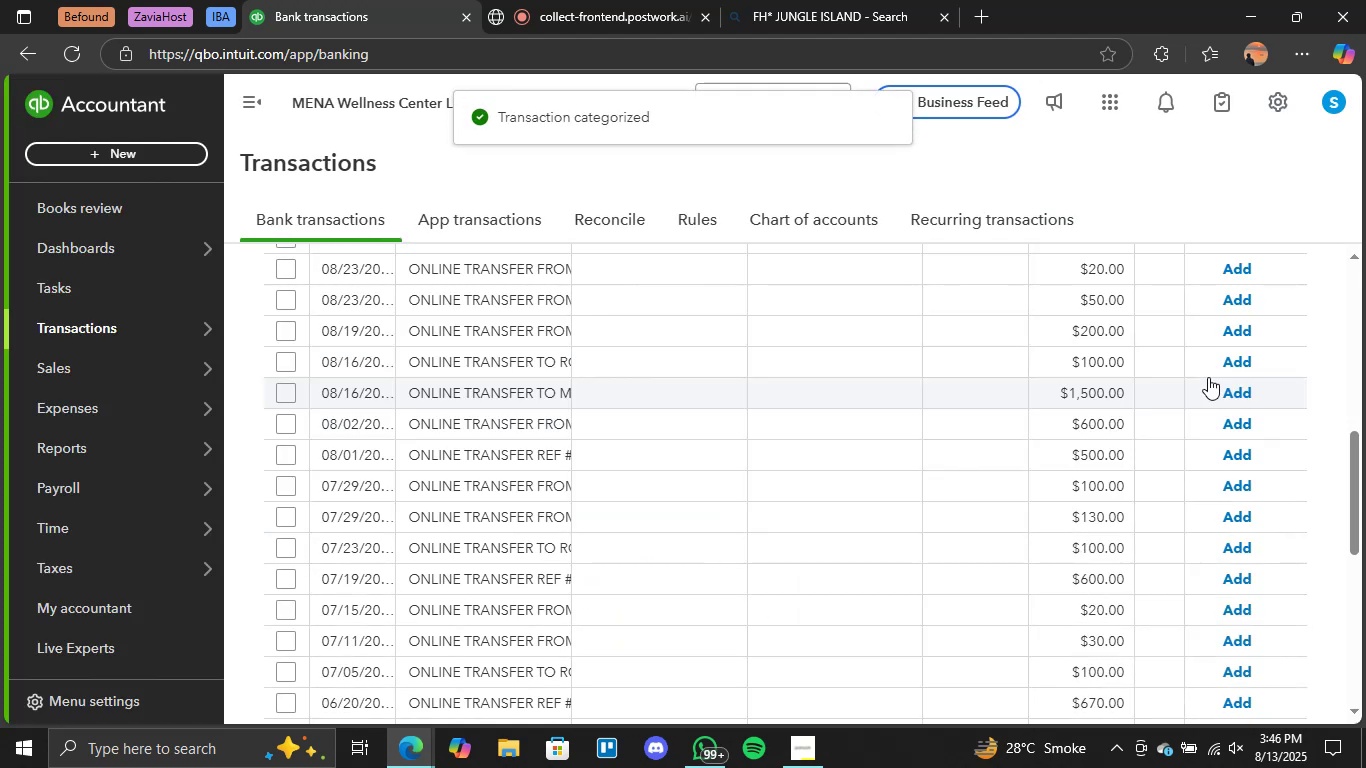 
wait(8.35)
 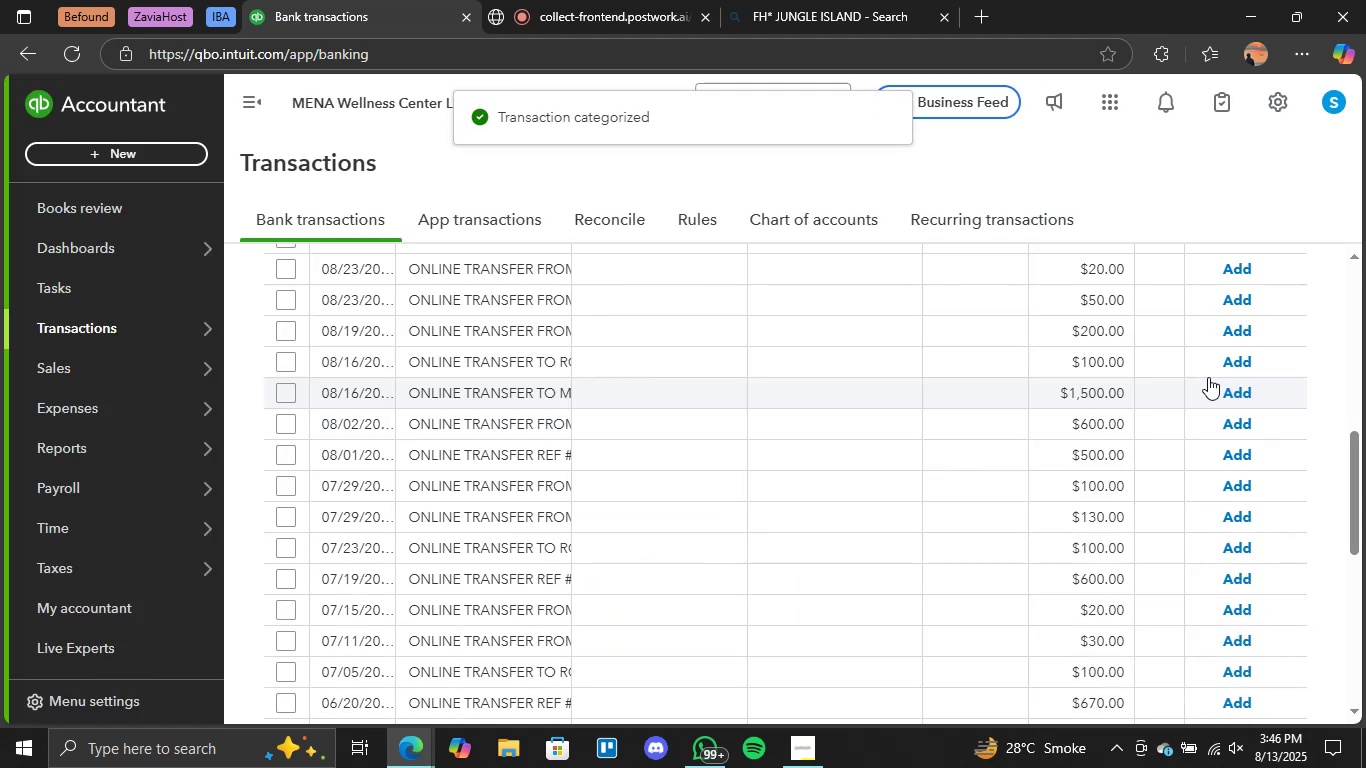 
scroll: coordinate [949, 439], scroll_direction: up, amount: 3.0
 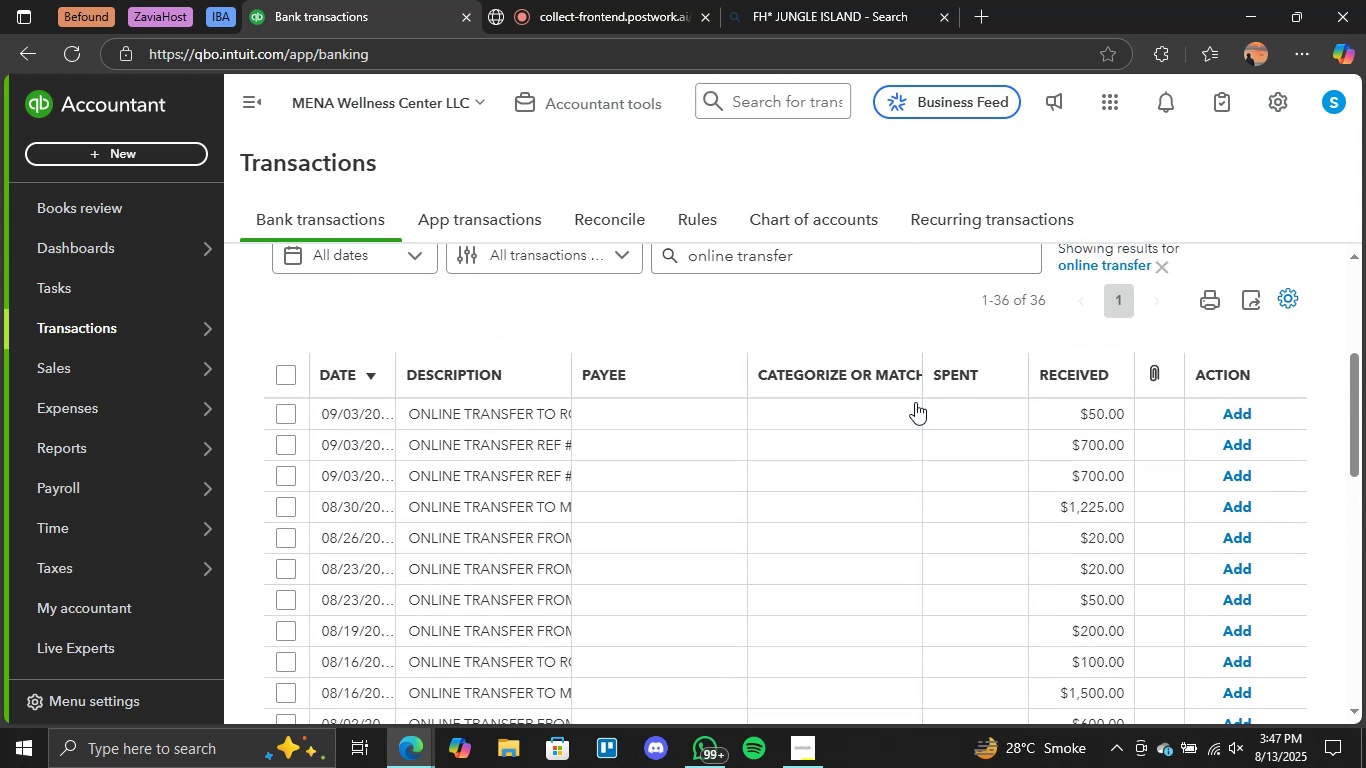 
left_click([824, 407])
 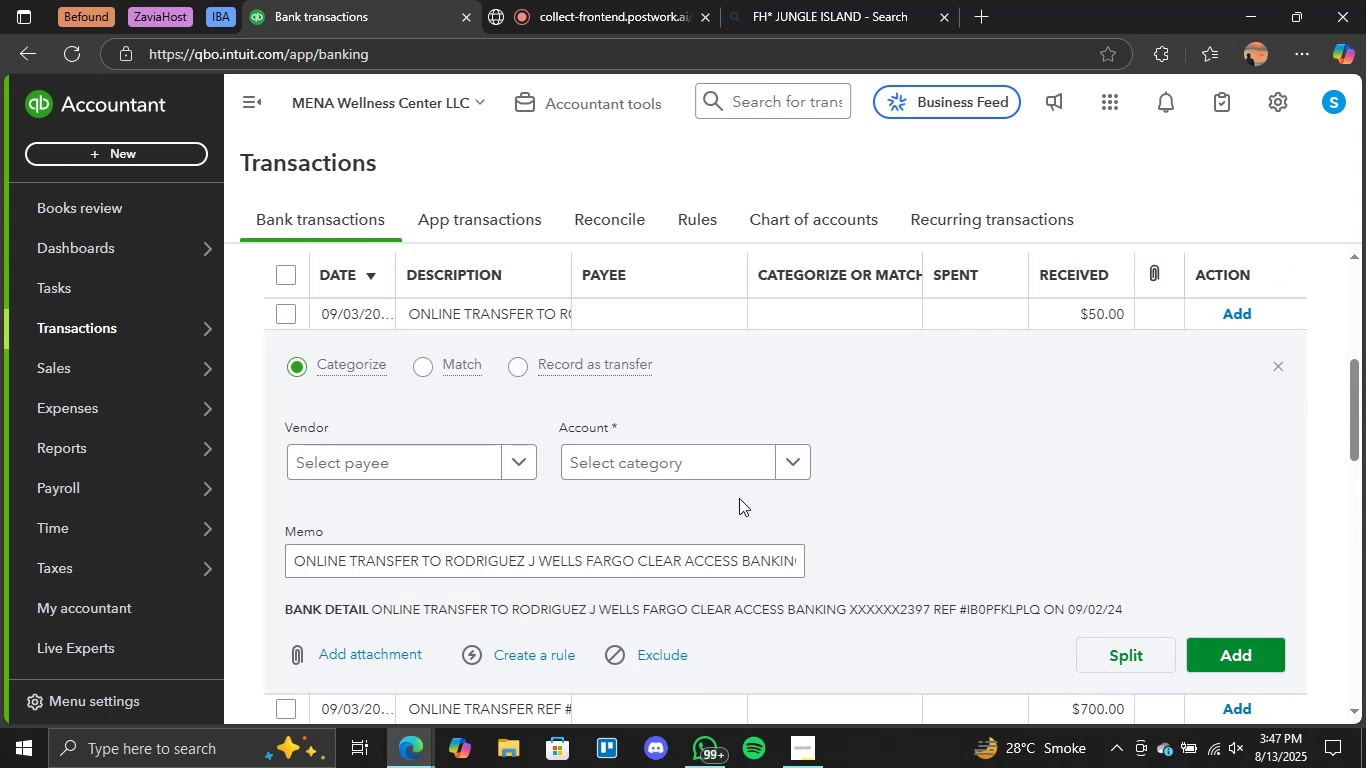 
left_click([776, 468])
 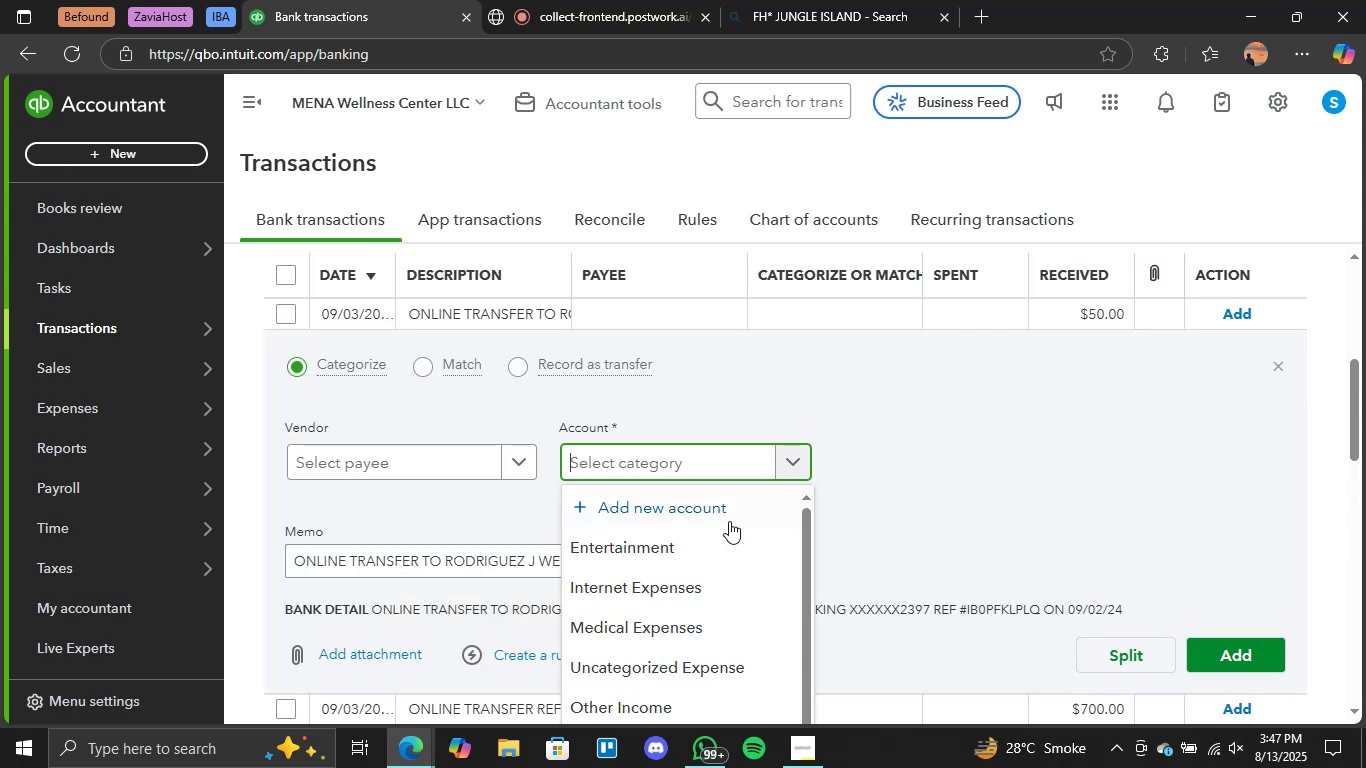 
scroll: coordinate [719, 555], scroll_direction: down, amount: 7.0
 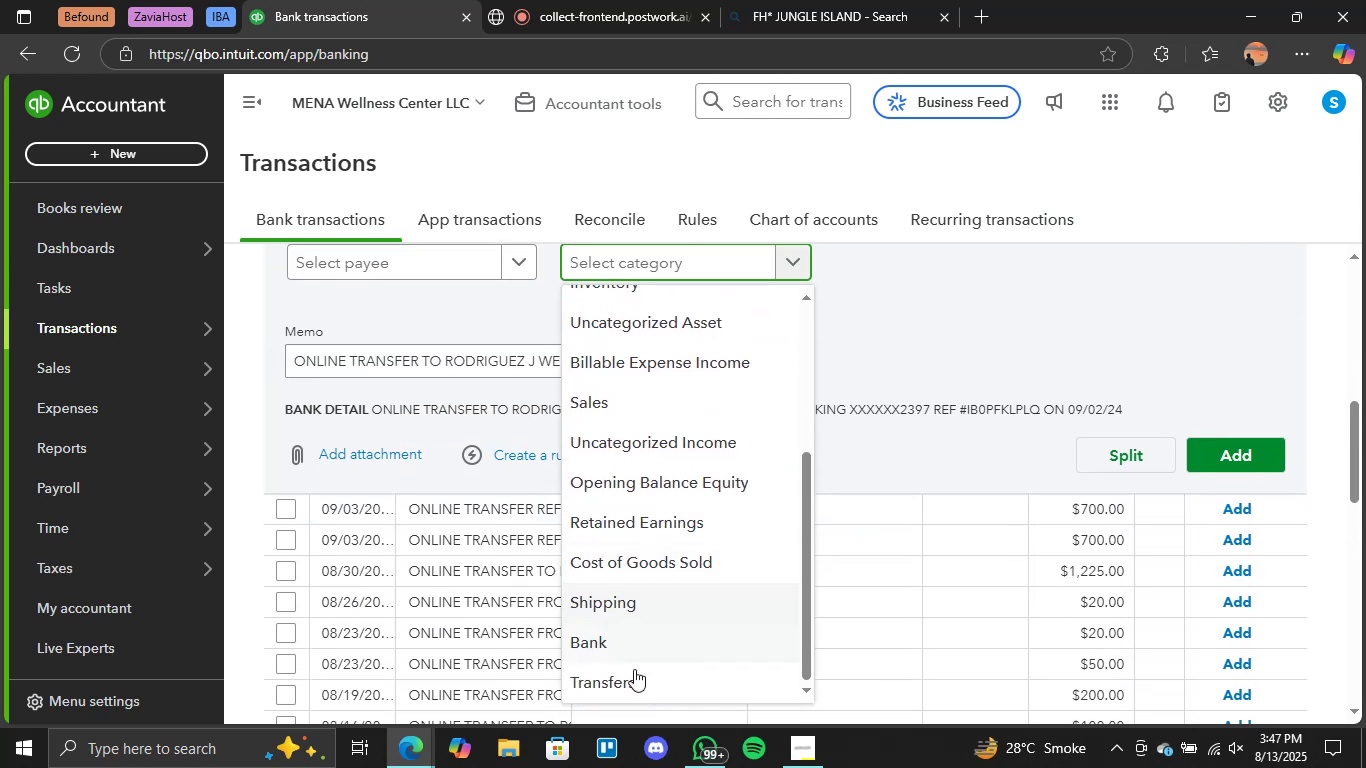 
left_click([633, 671])
 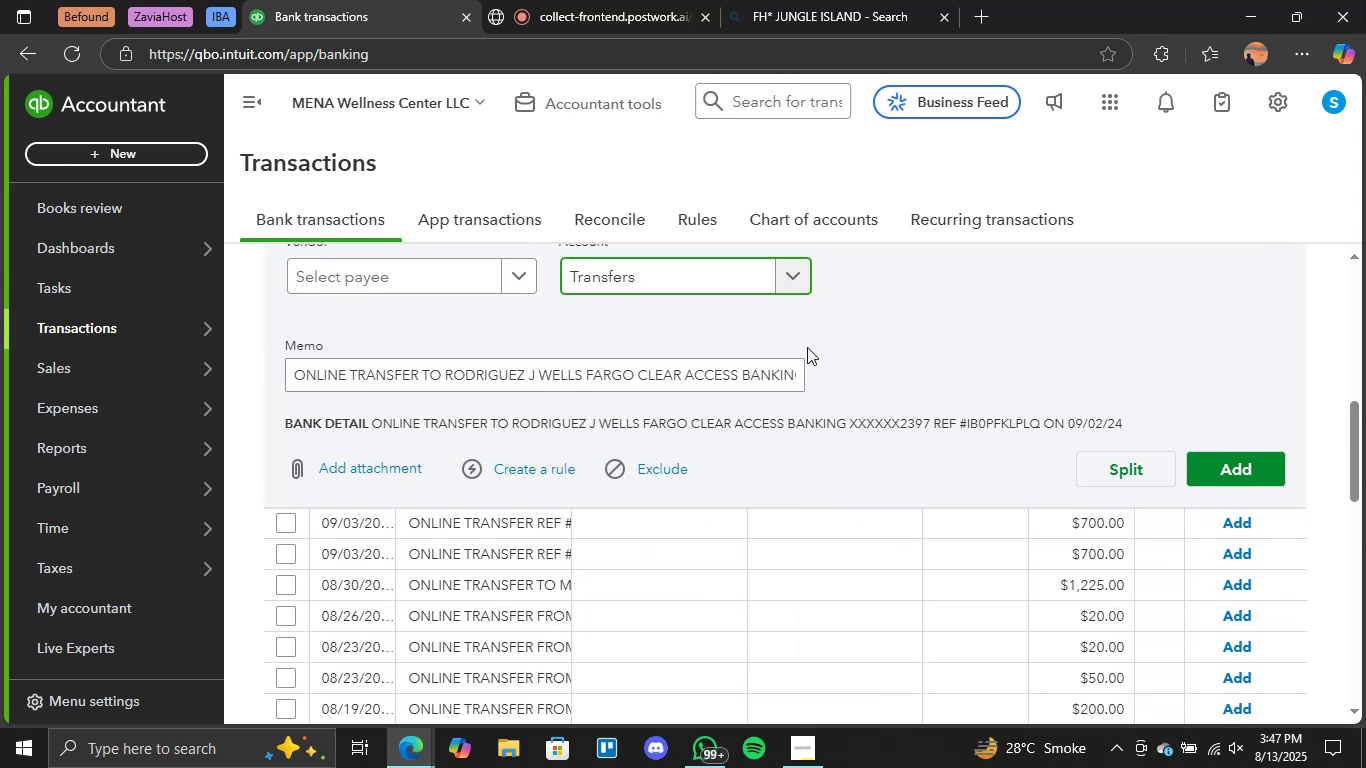 
scroll: coordinate [854, 363], scroll_direction: up, amount: 1.0
 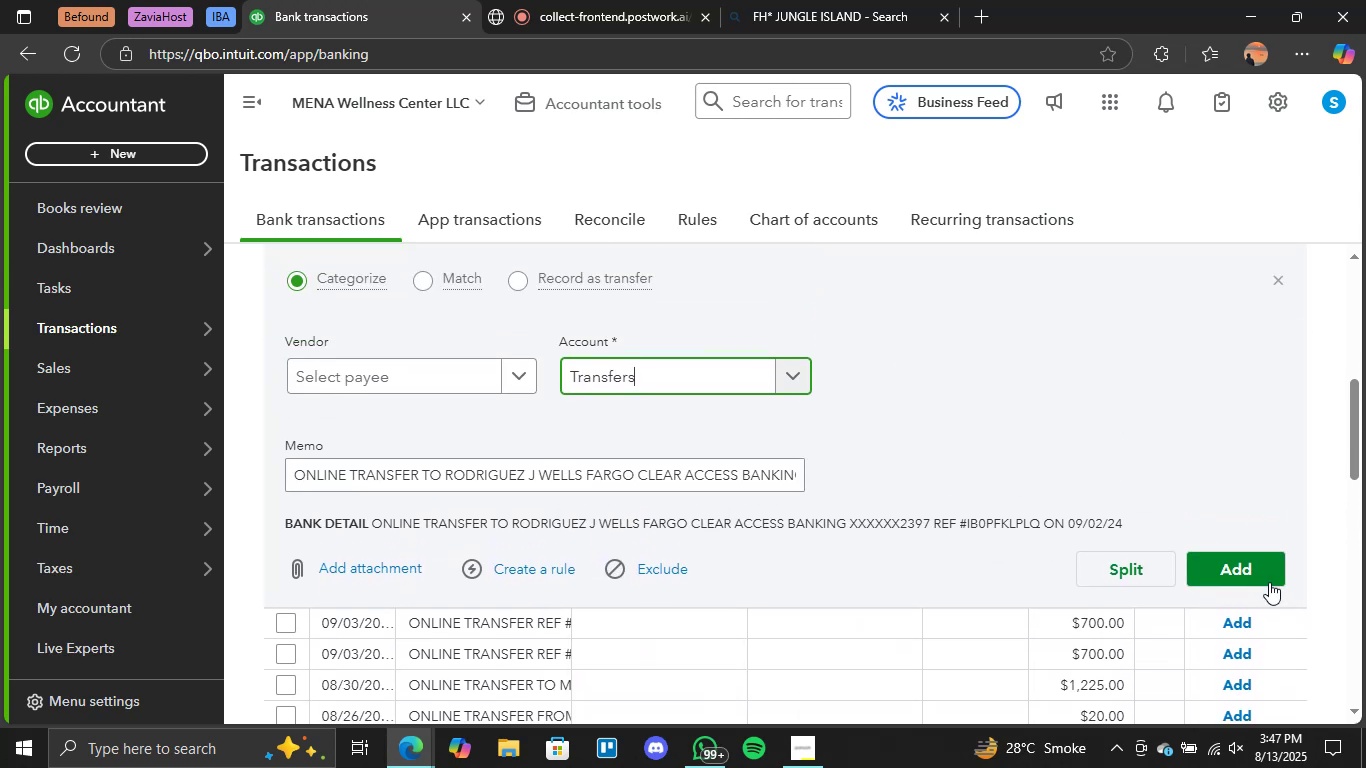 
left_click([1221, 571])
 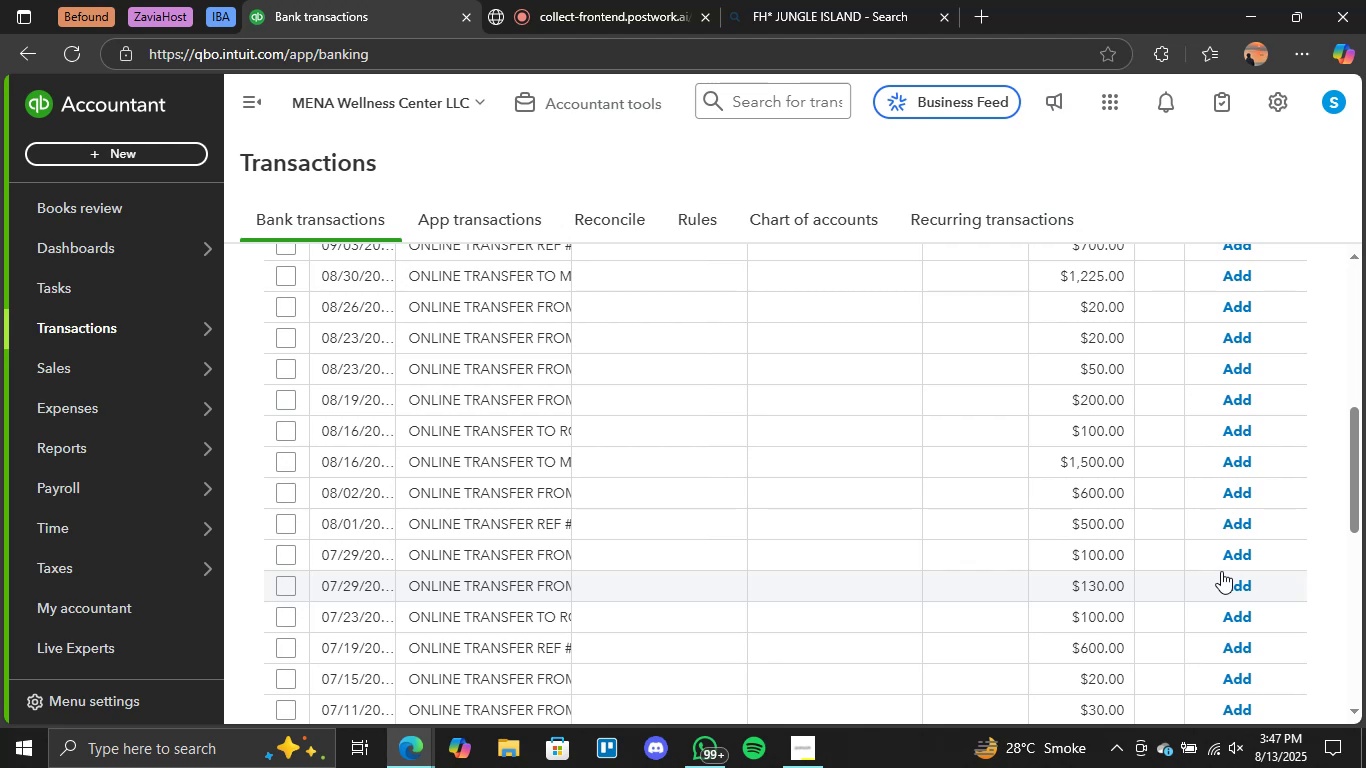 
wait(20.03)
 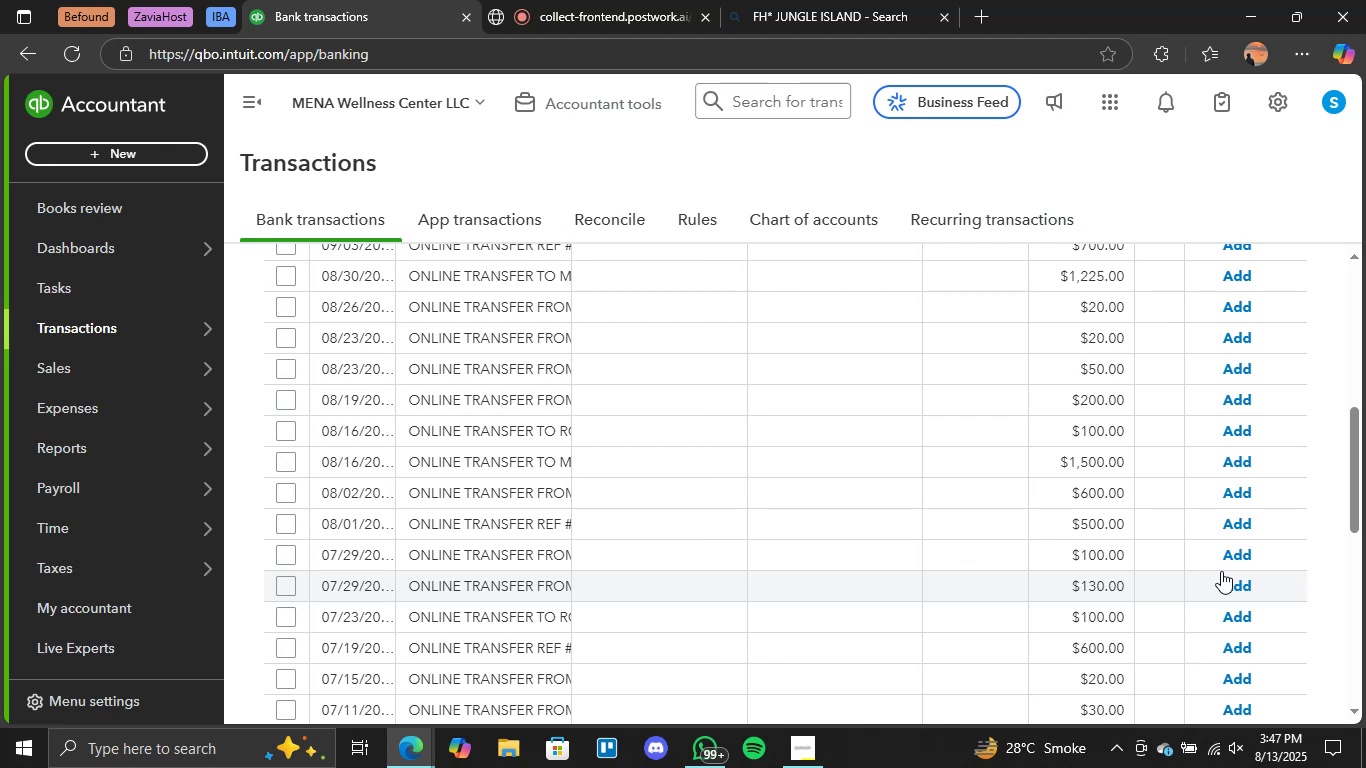 
scroll: coordinate [1084, 541], scroll_direction: up, amount: 3.0
 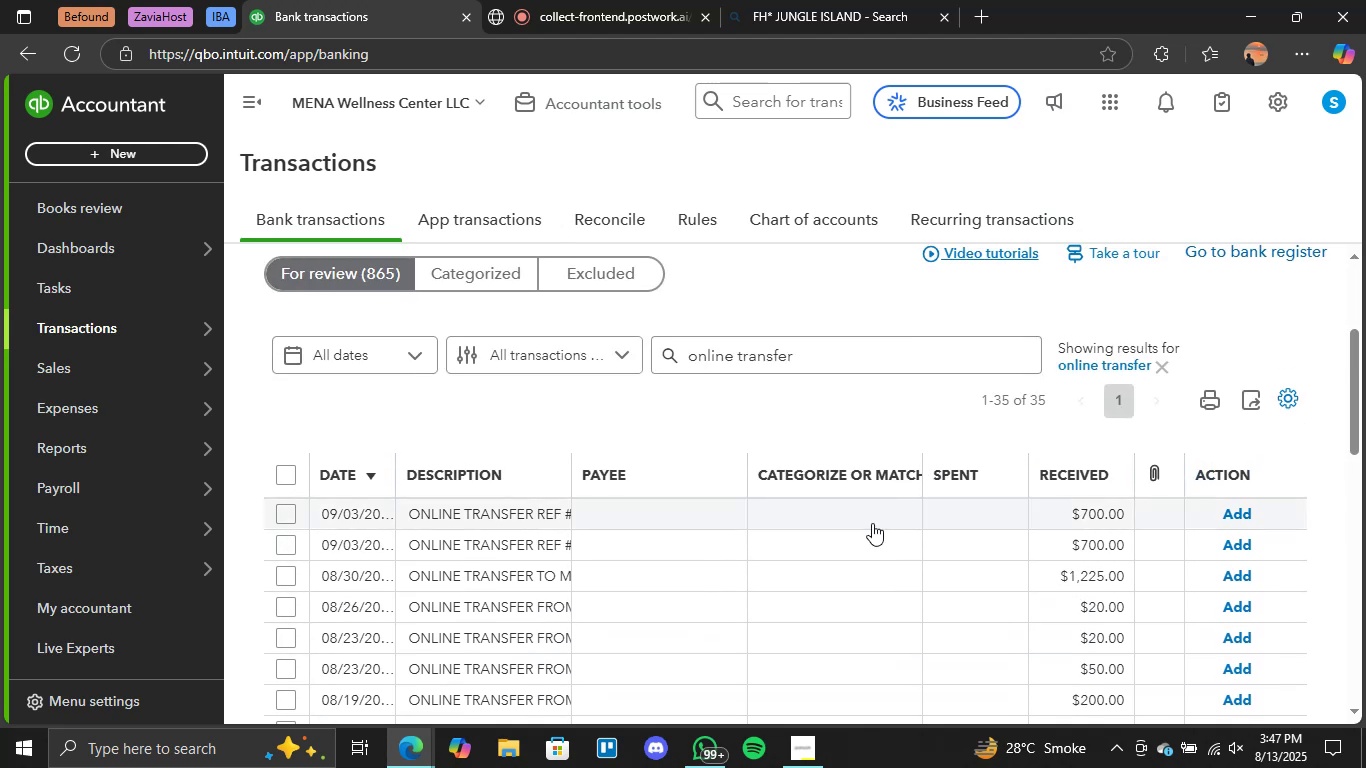 
left_click([865, 515])
 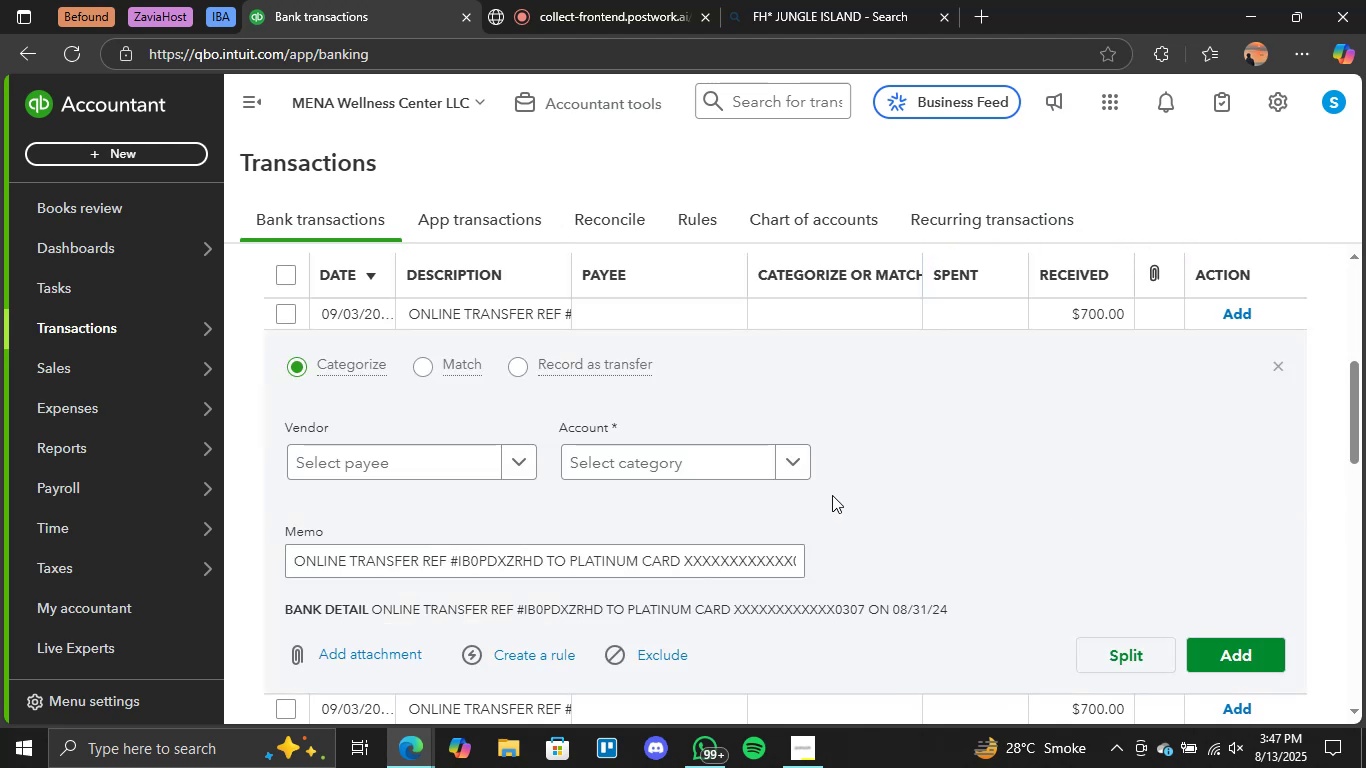 
left_click([764, 459])
 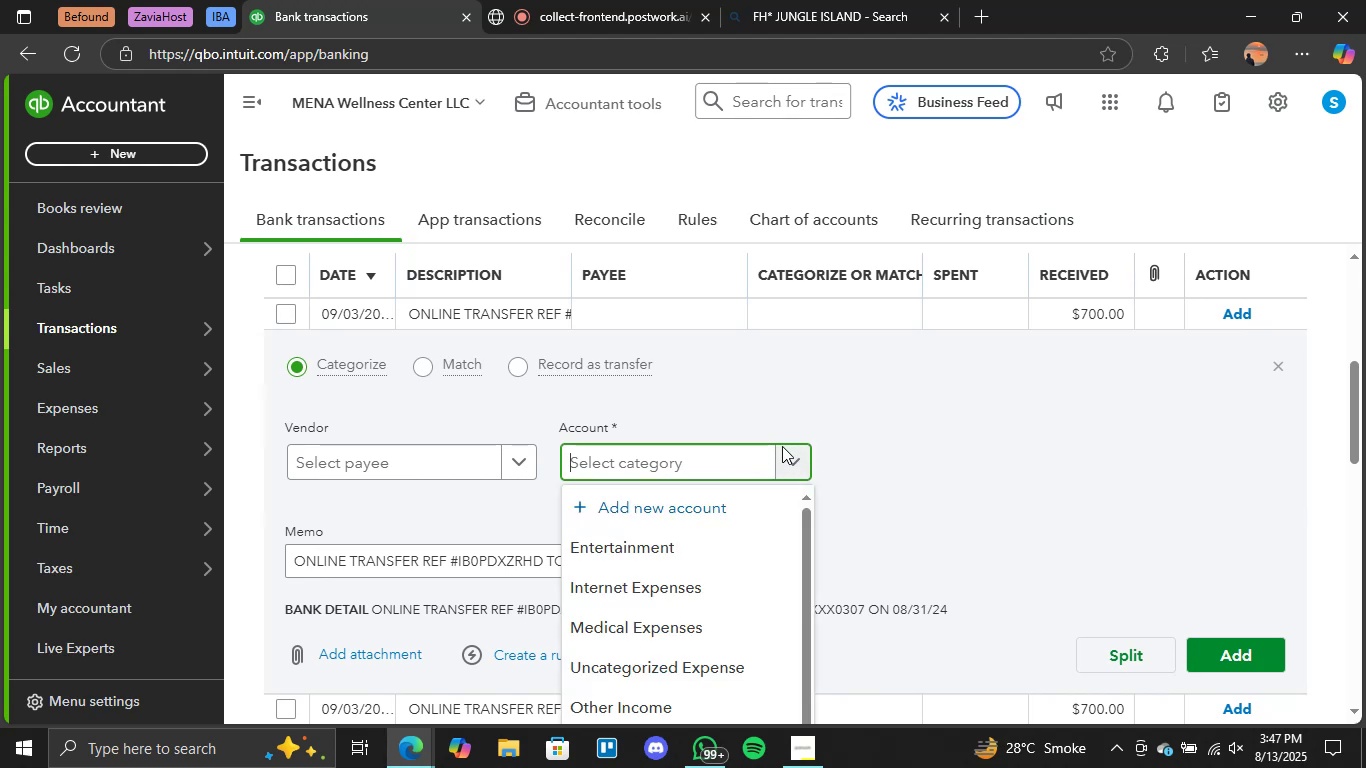 
scroll: coordinate [832, 603], scroll_direction: down, amount: 7.0
 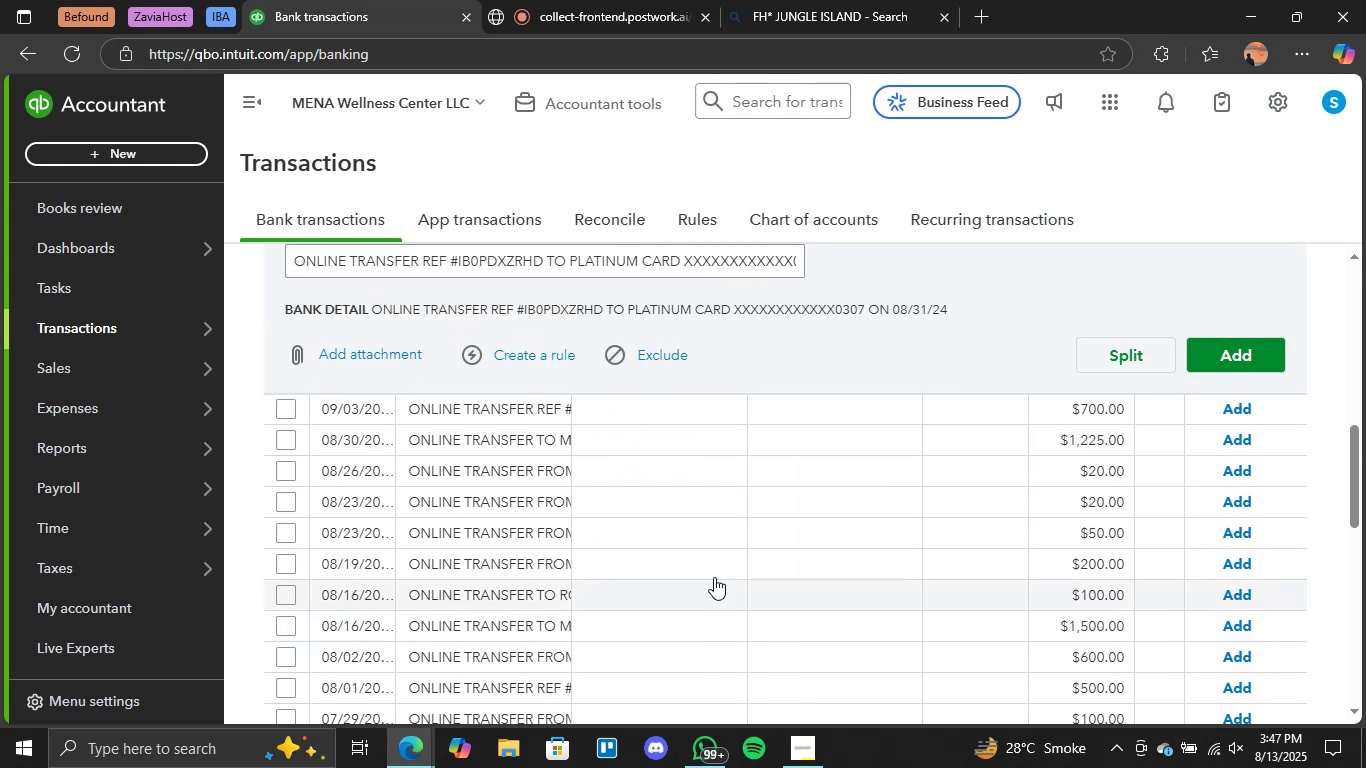 
scroll: coordinate [818, 308], scroll_direction: up, amount: 1.0
 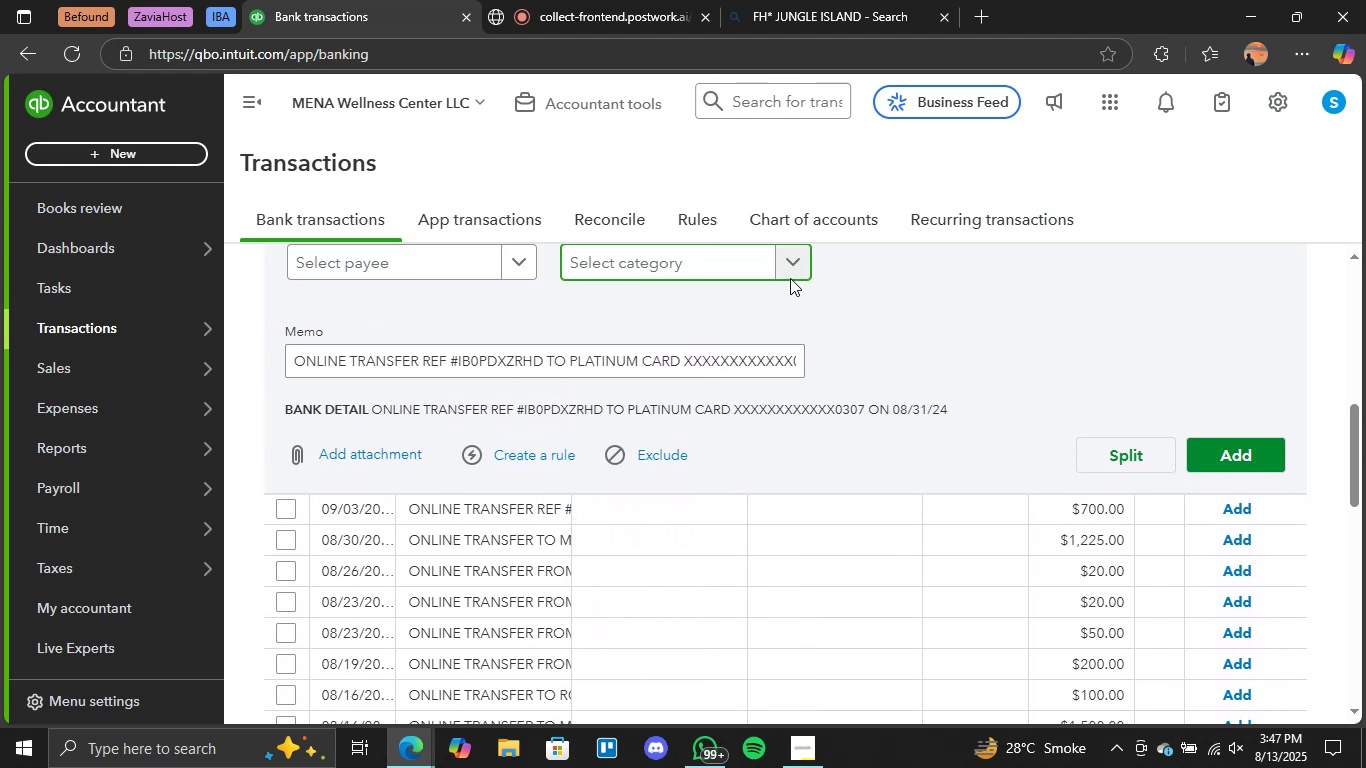 
left_click([779, 262])
 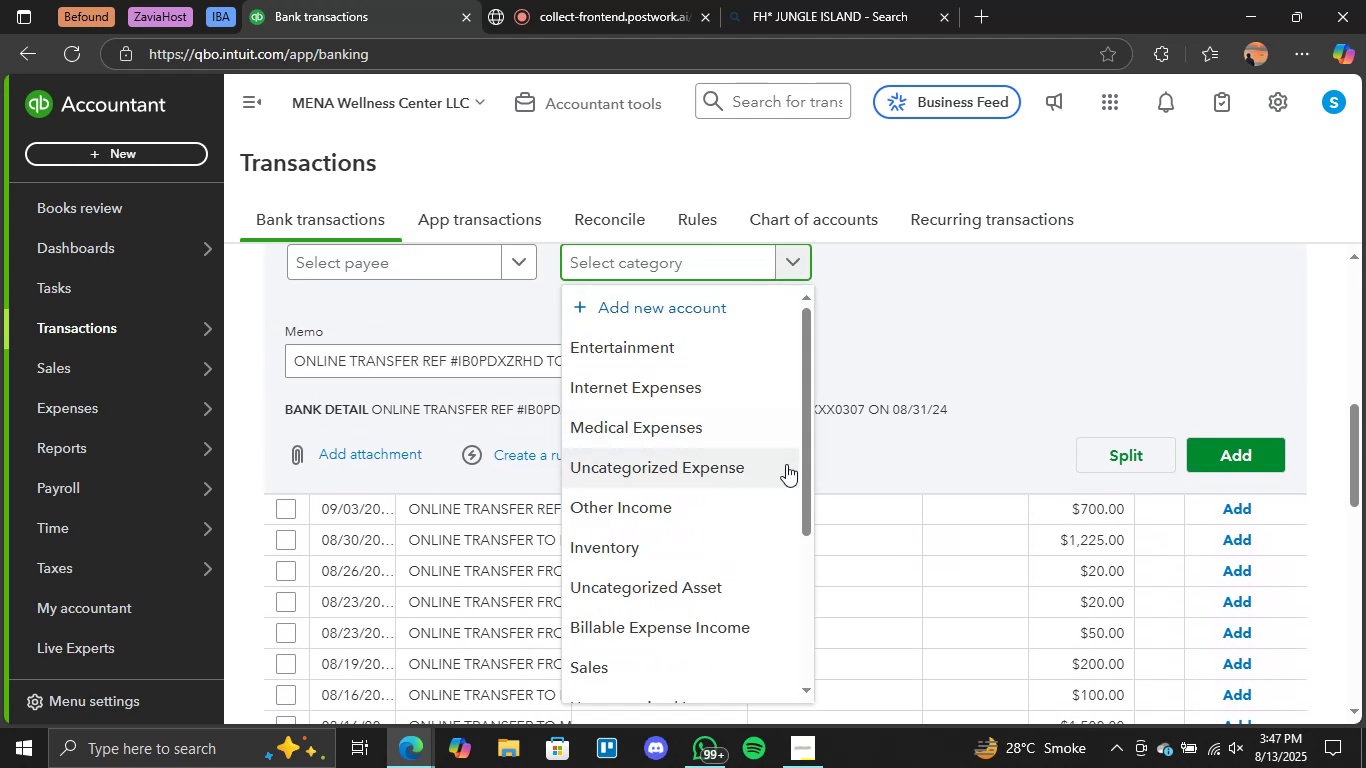 
scroll: coordinate [754, 481], scroll_direction: down, amount: 3.0
 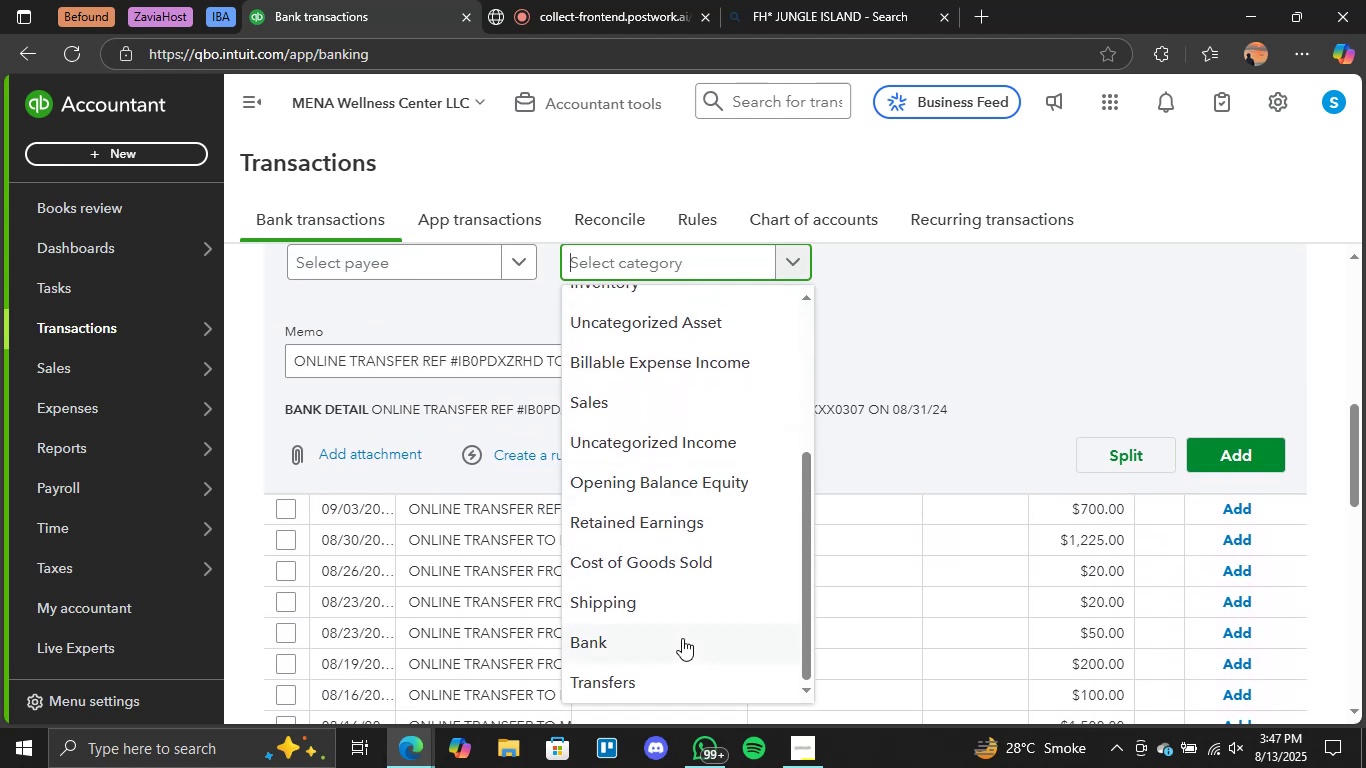 
left_click([640, 683])
 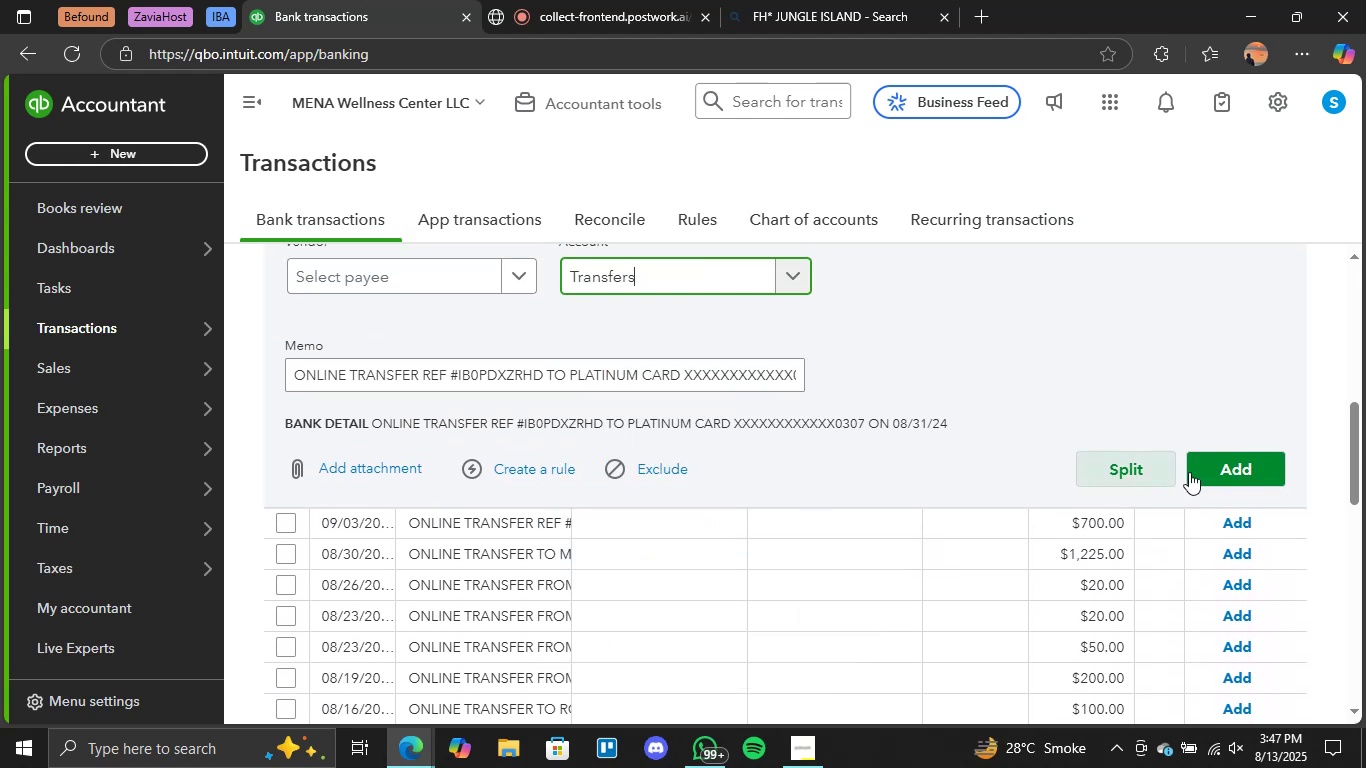 
left_click([1212, 470])
 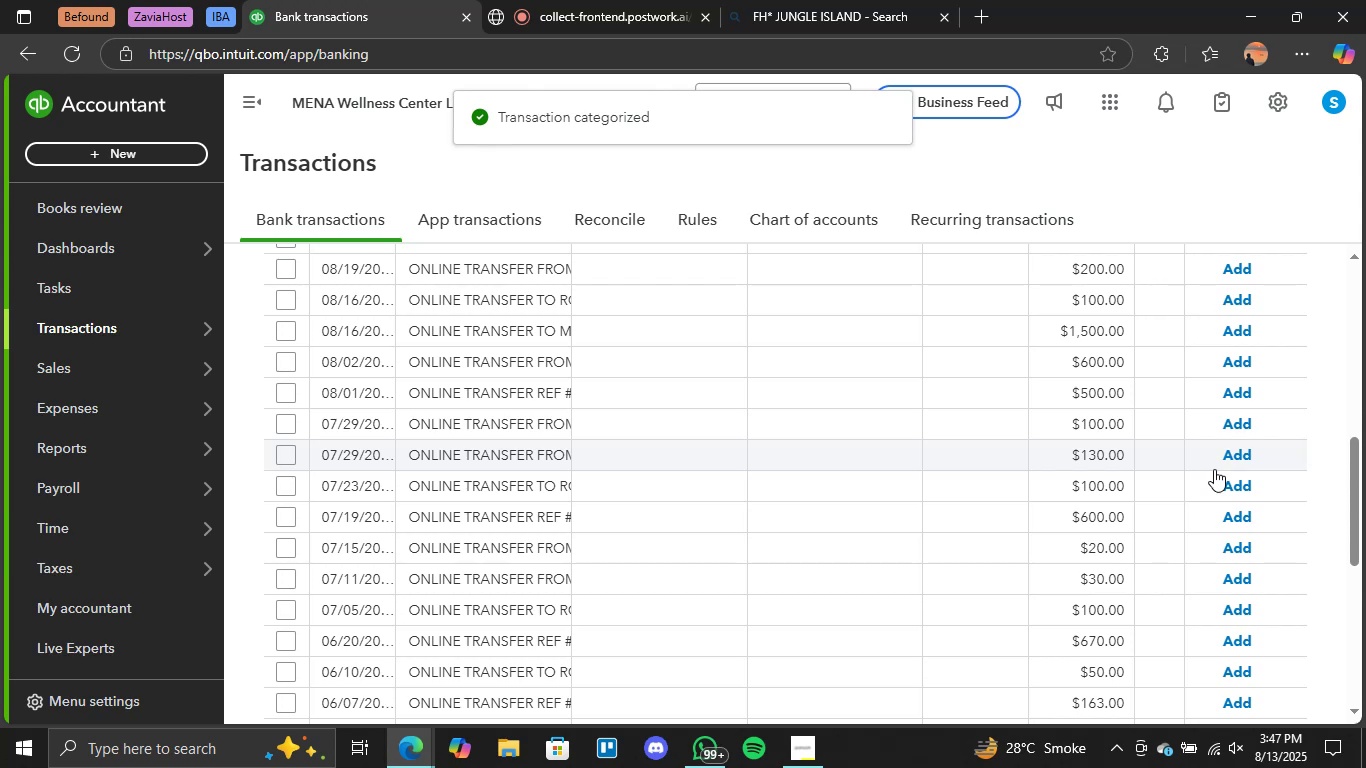 
wait(5.83)
 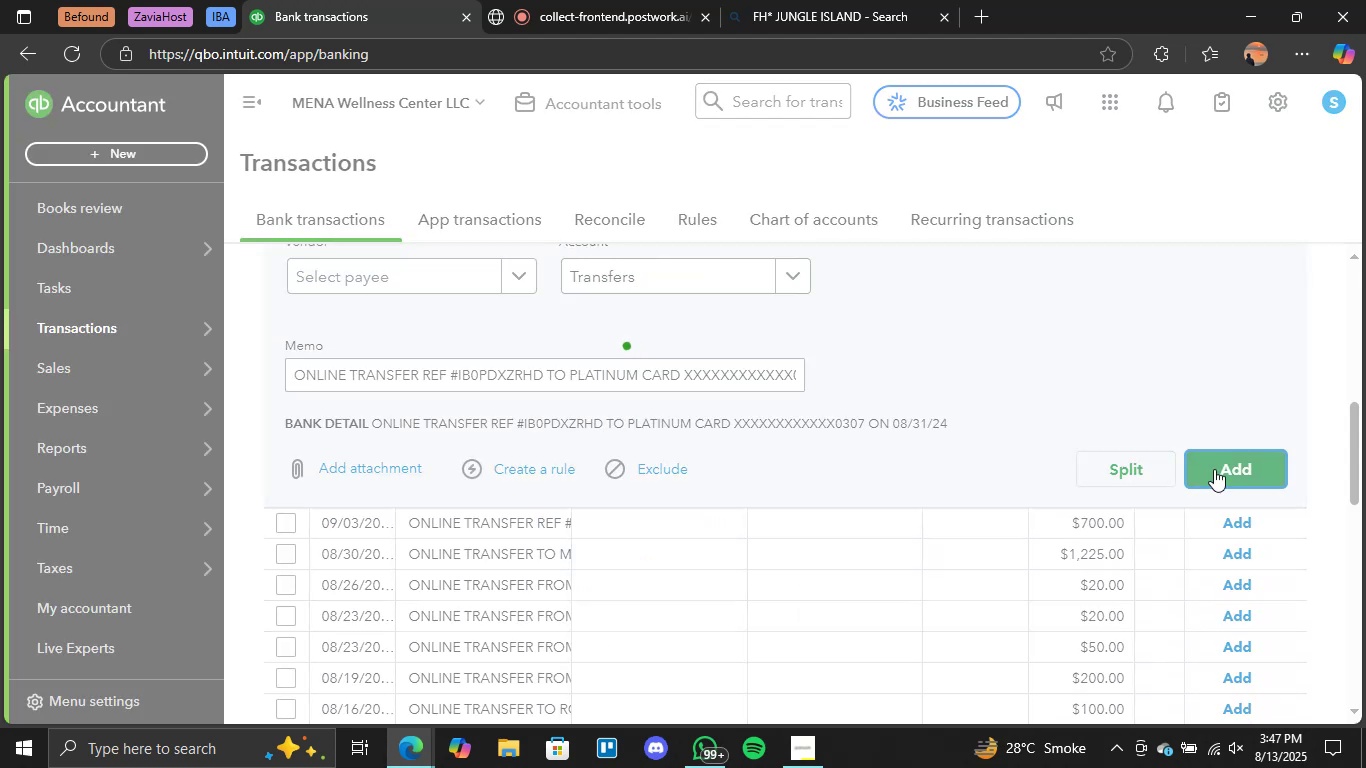 
scroll: coordinate [918, 485], scroll_direction: up, amount: 2.0
 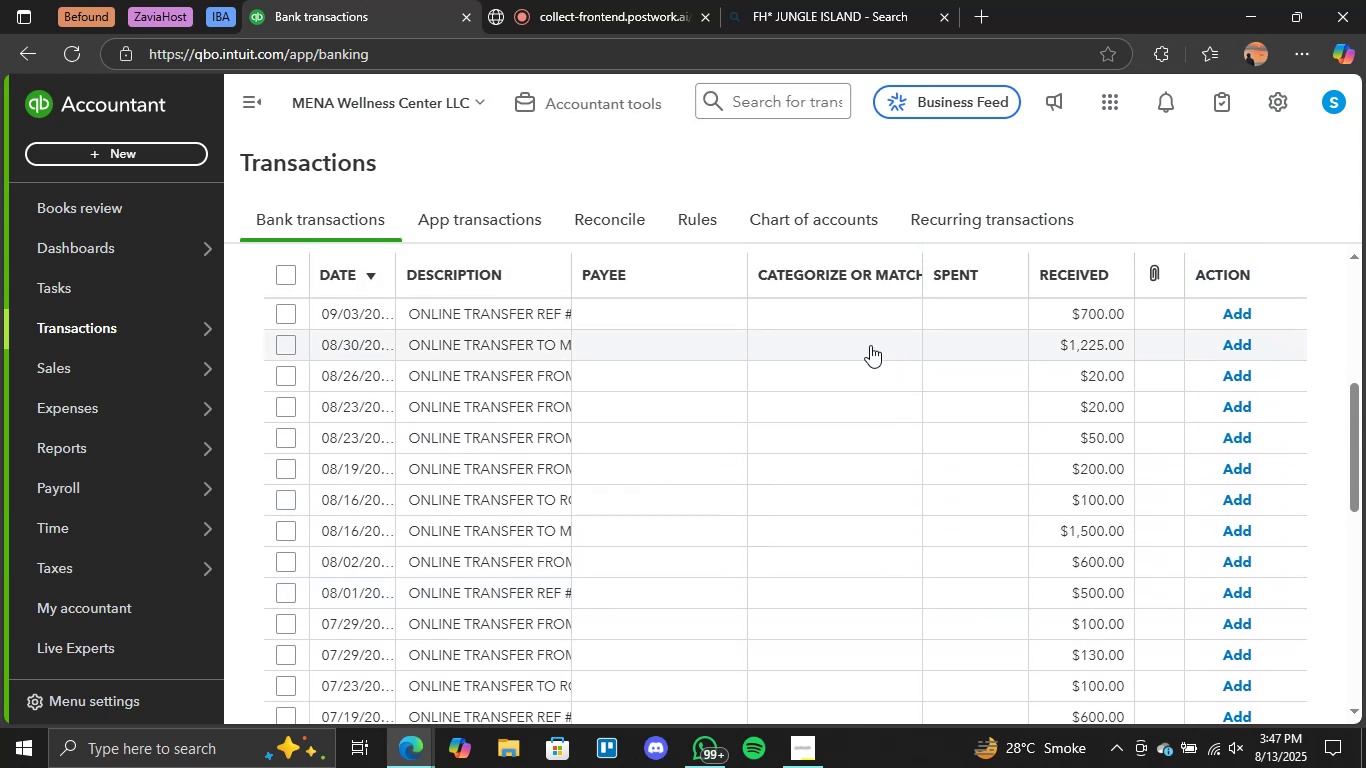 
left_click([843, 308])
 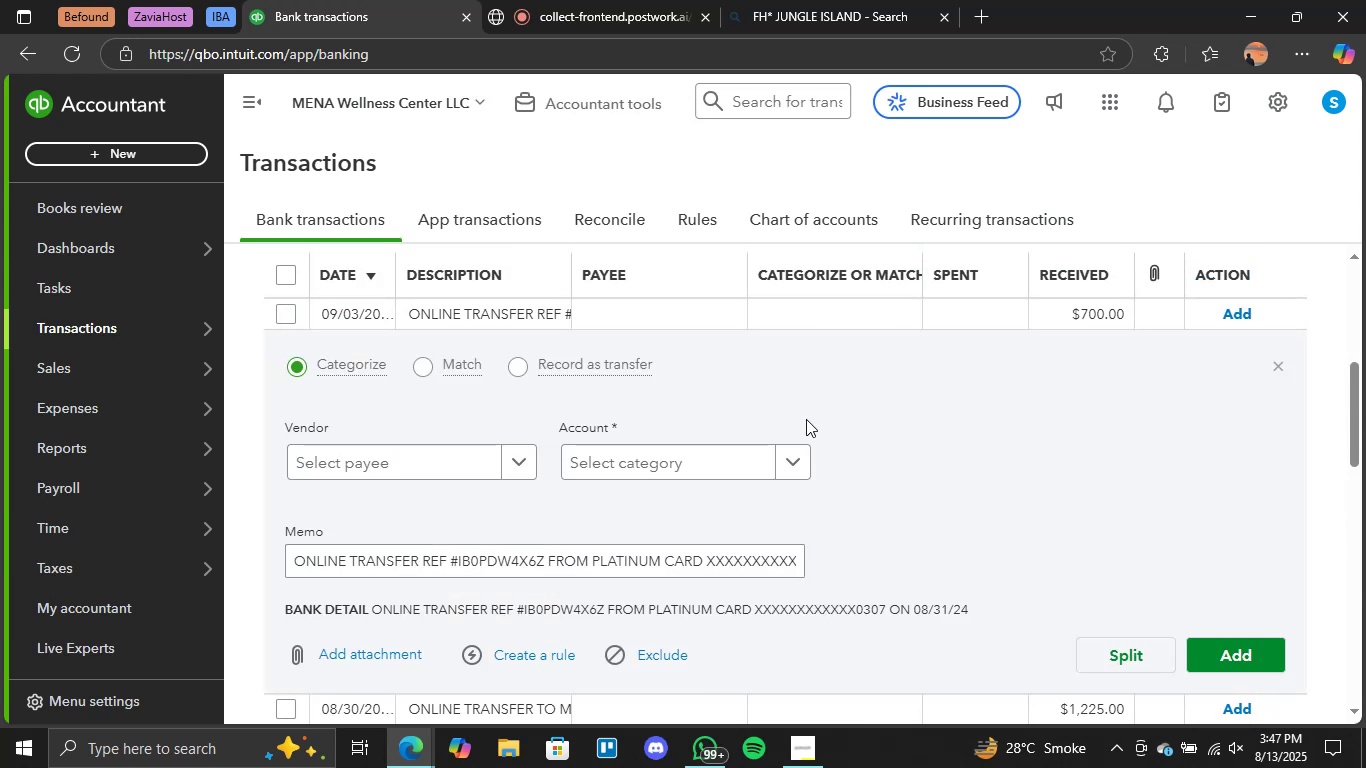 
left_click([795, 446])
 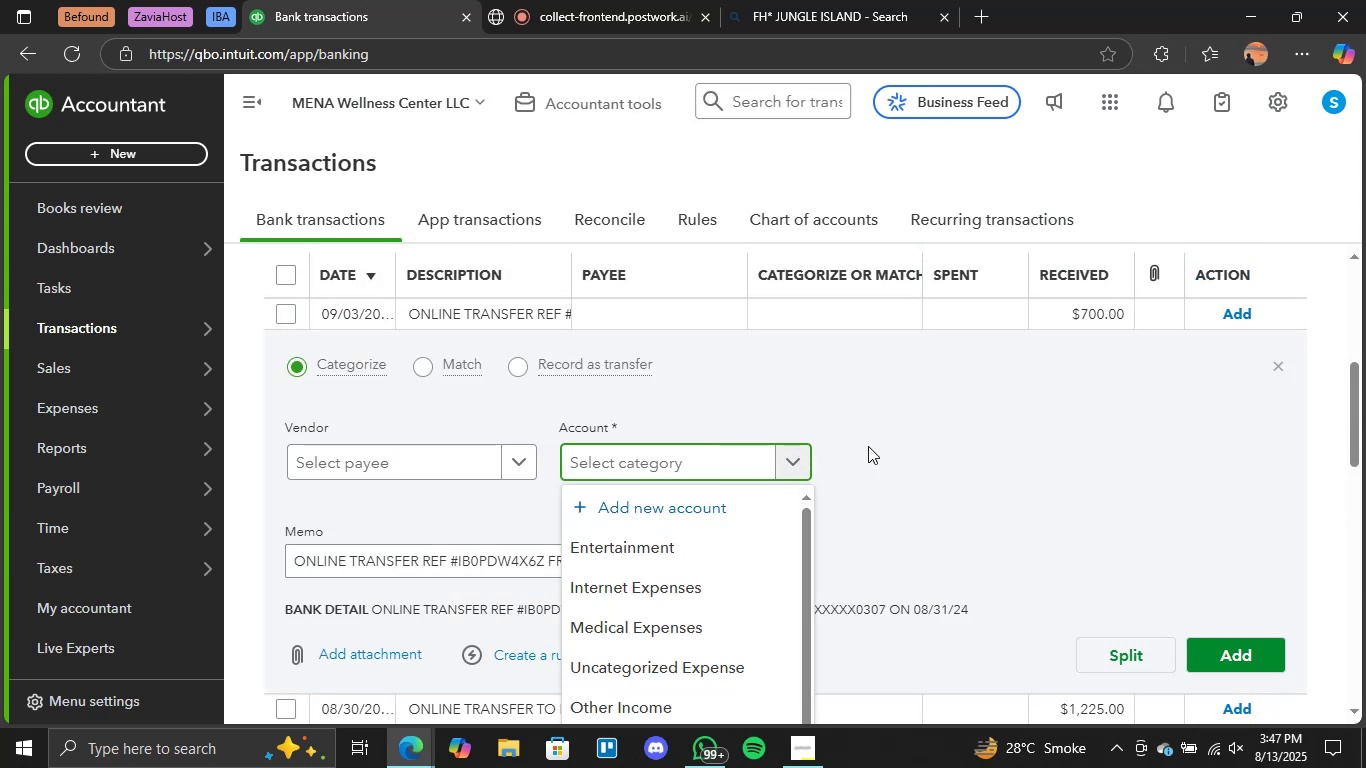 
scroll: coordinate [856, 526], scroll_direction: down, amount: 4.0
 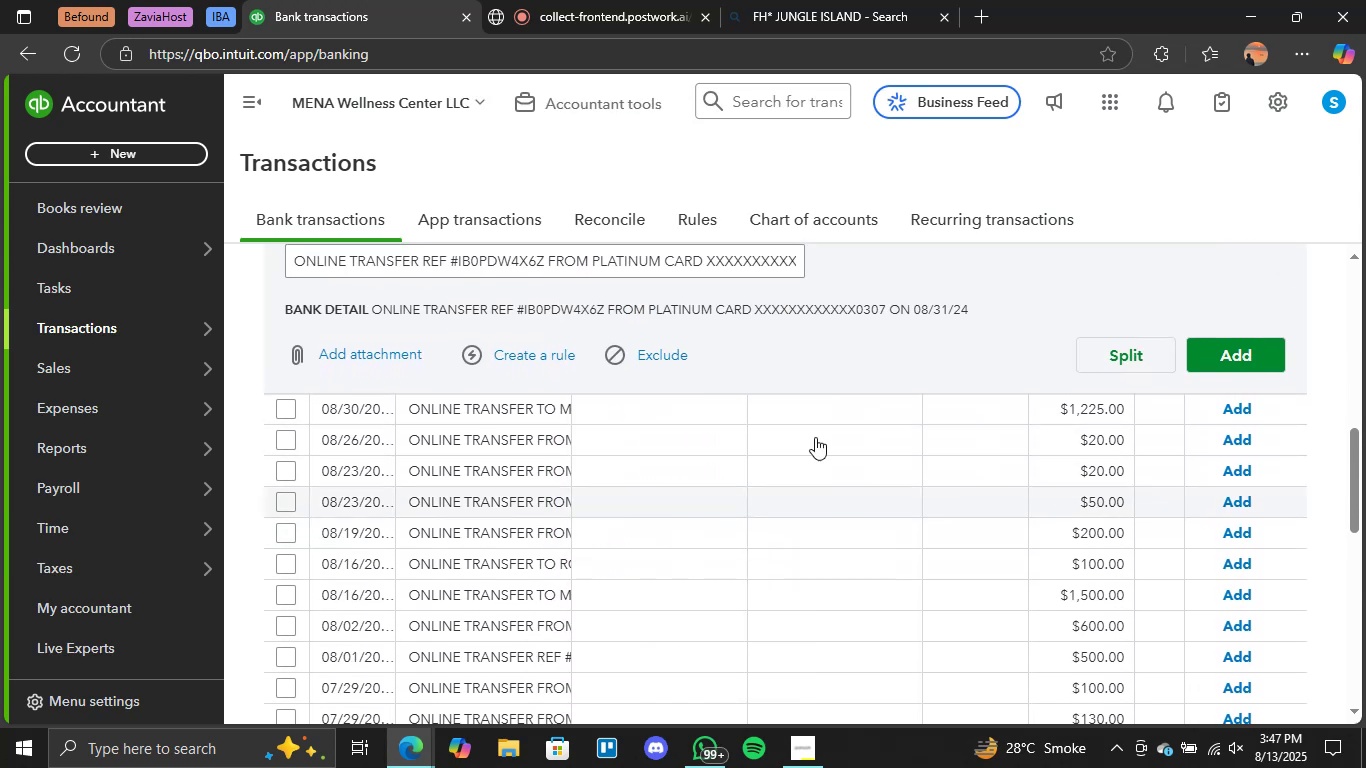 
scroll: coordinate [977, 287], scroll_direction: up, amount: 1.0
 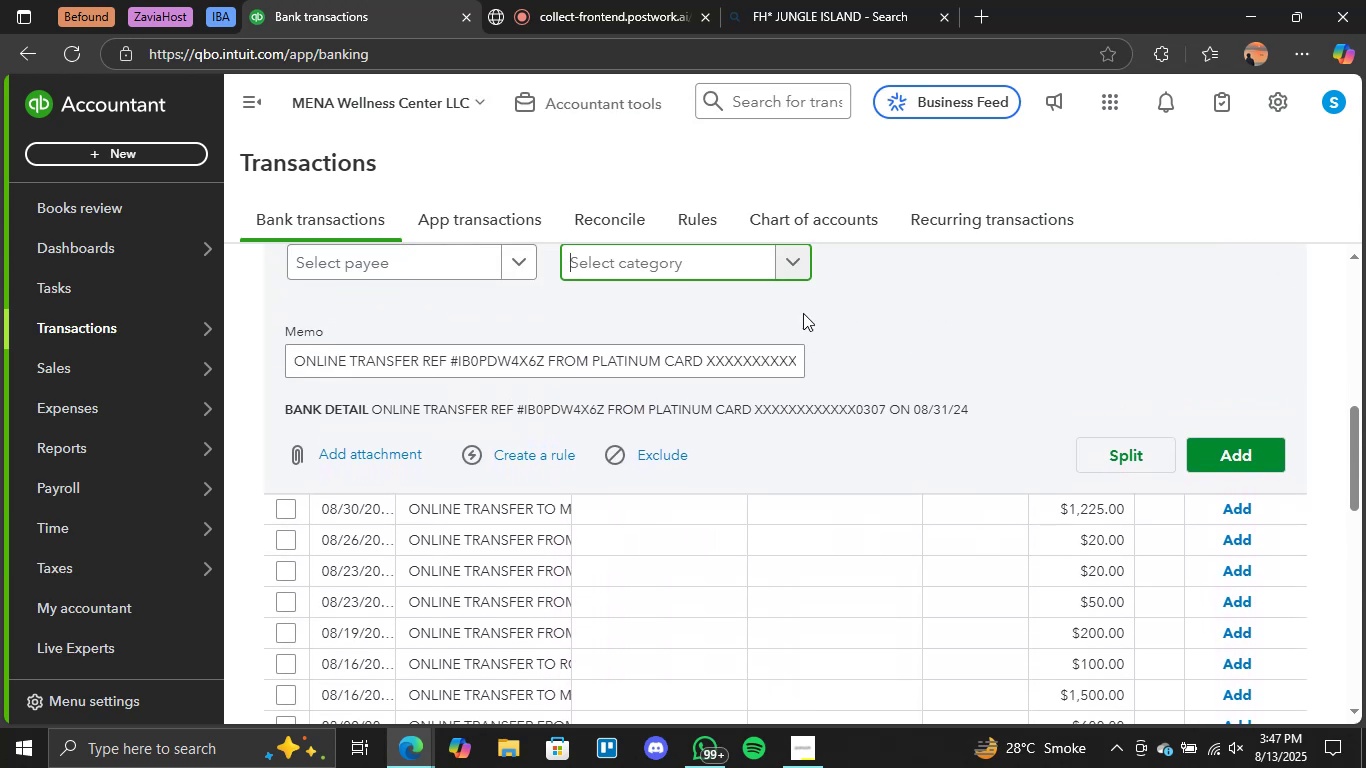 
left_click([790, 261])
 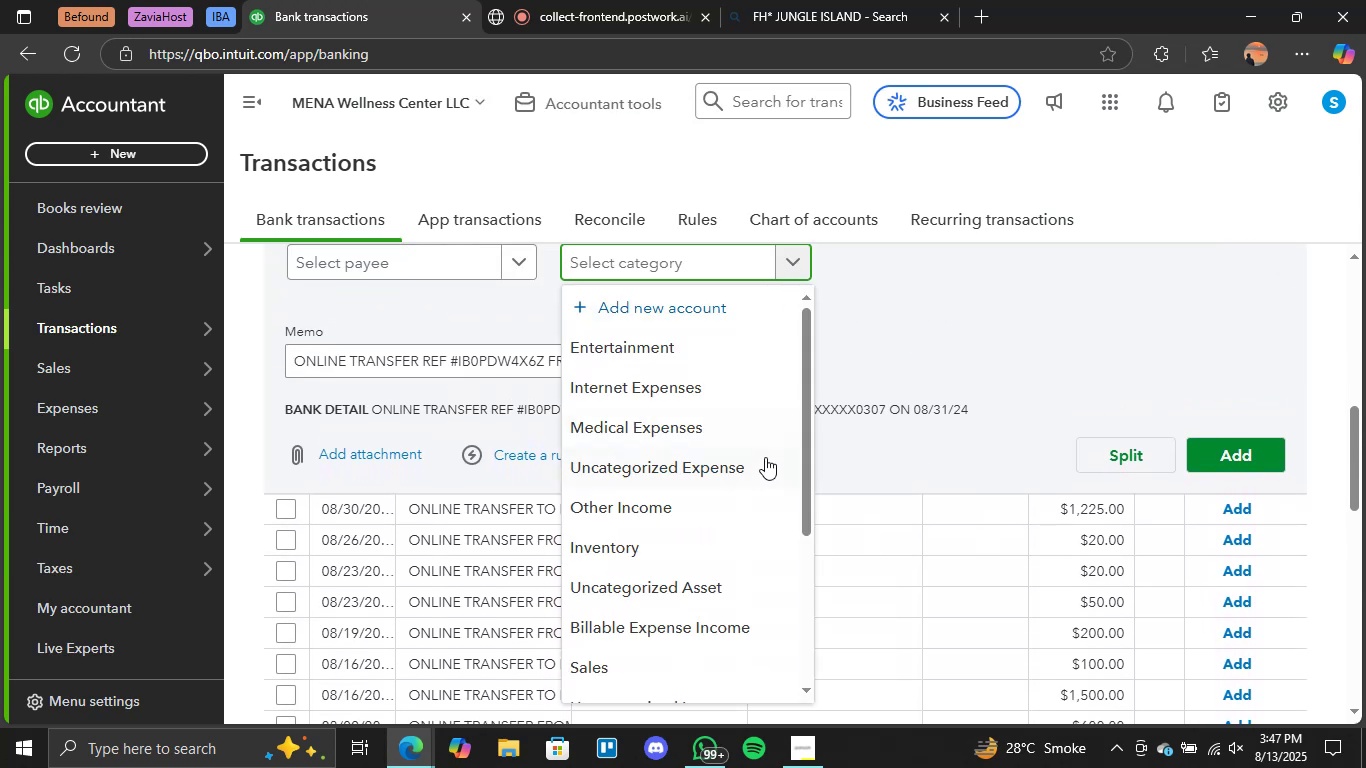 
scroll: coordinate [938, 431], scroll_direction: down, amount: 2.0
 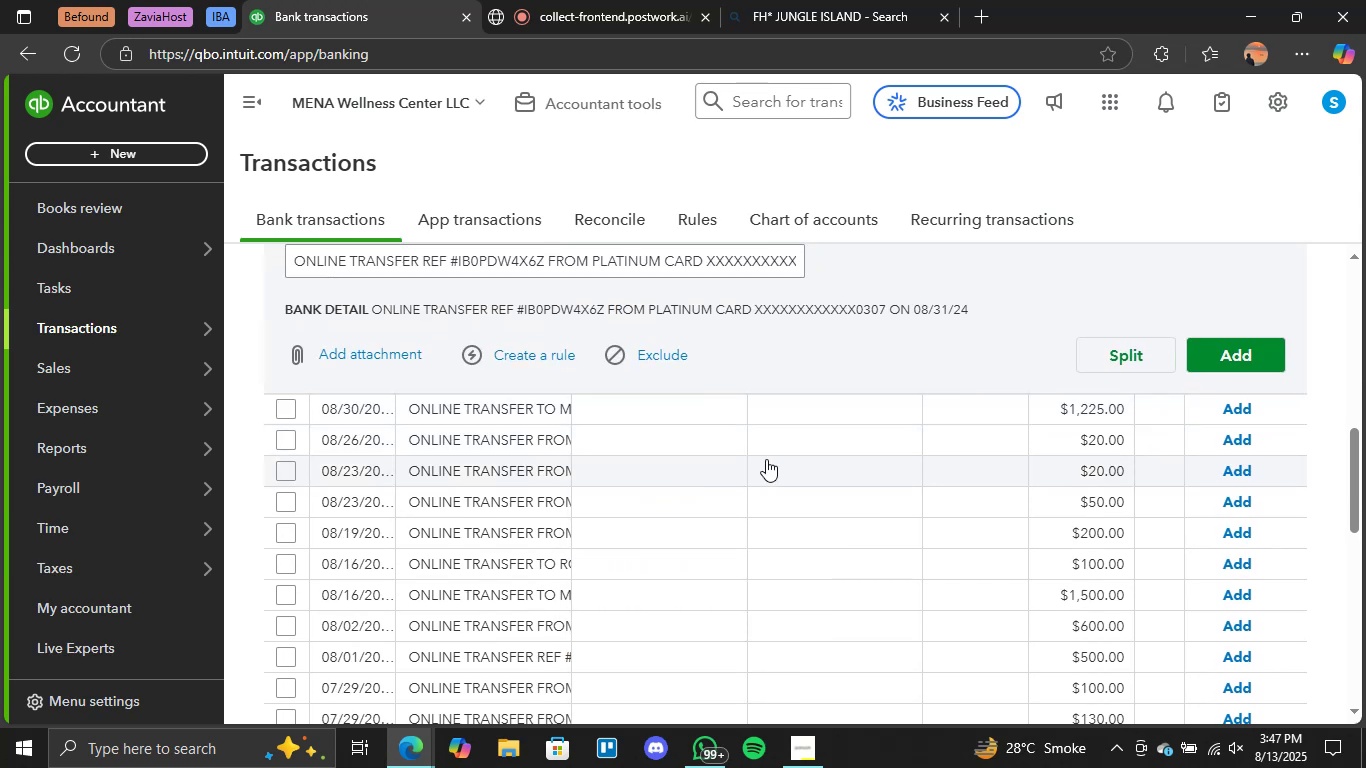 
scroll: coordinate [839, 369], scroll_direction: up, amount: 1.0
 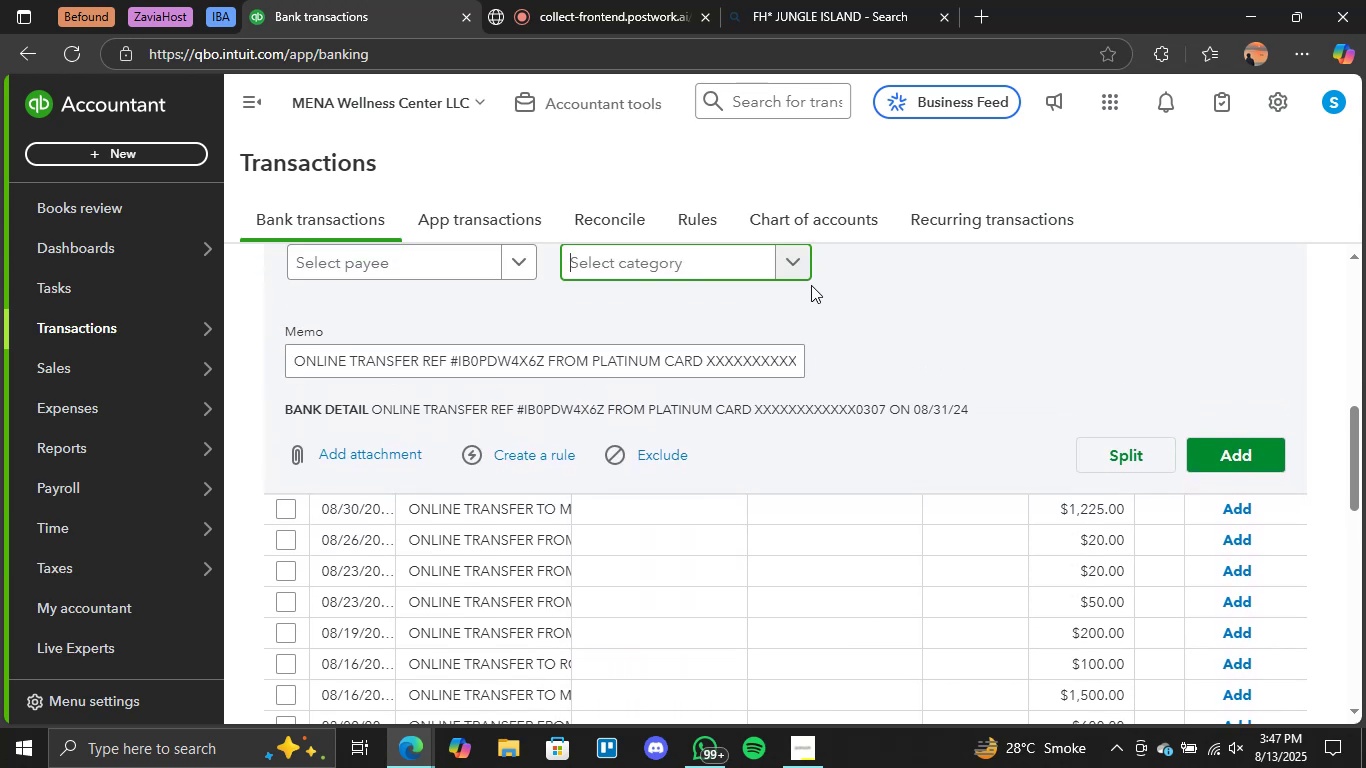 
left_click([798, 270])
 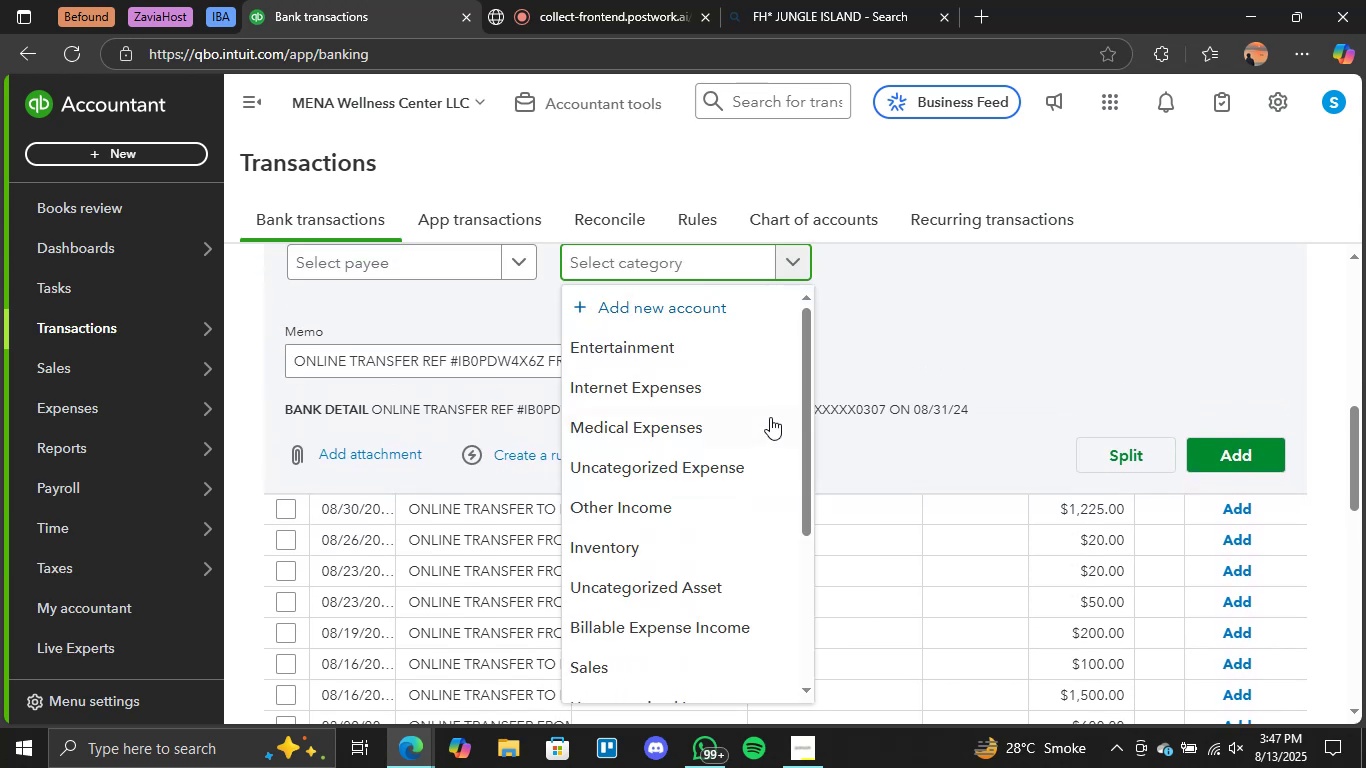 
scroll: coordinate [768, 428], scroll_direction: down, amount: 3.0
 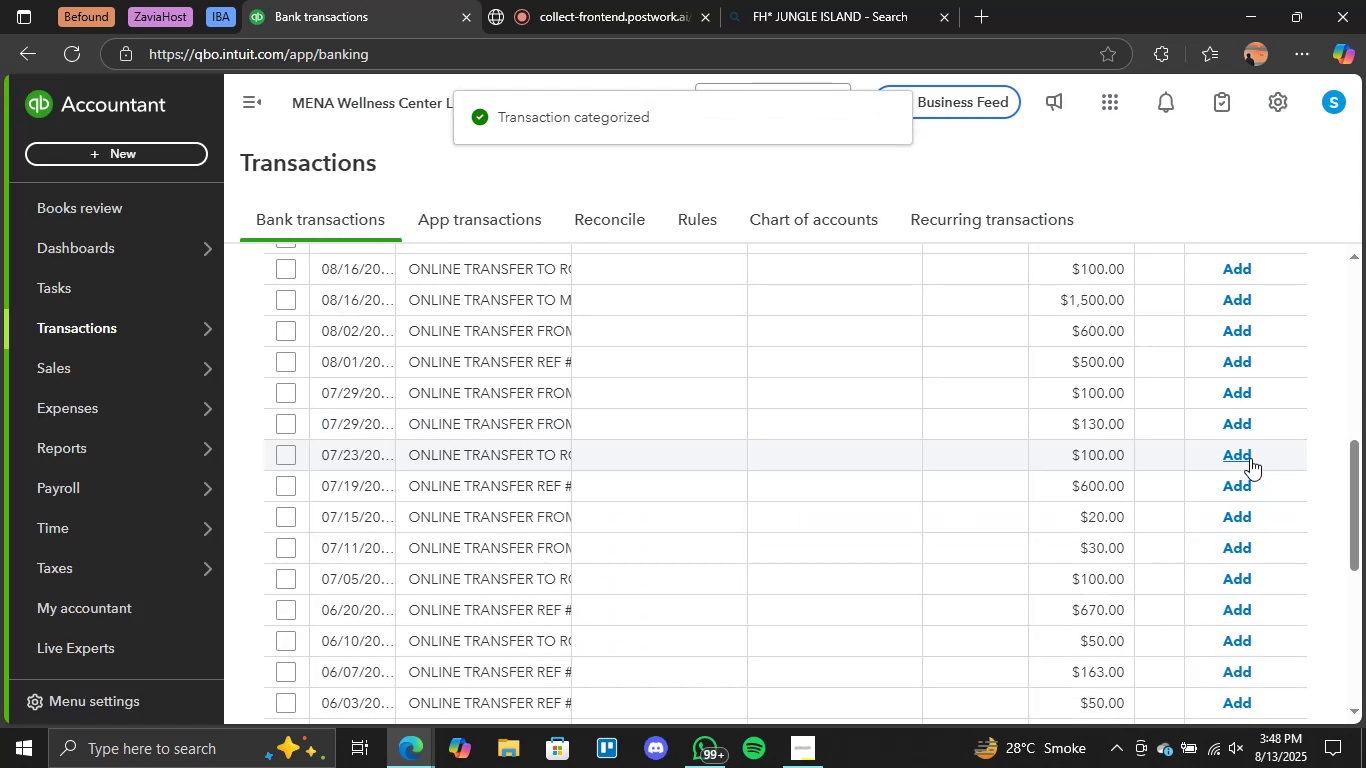 
wait(6.84)
 